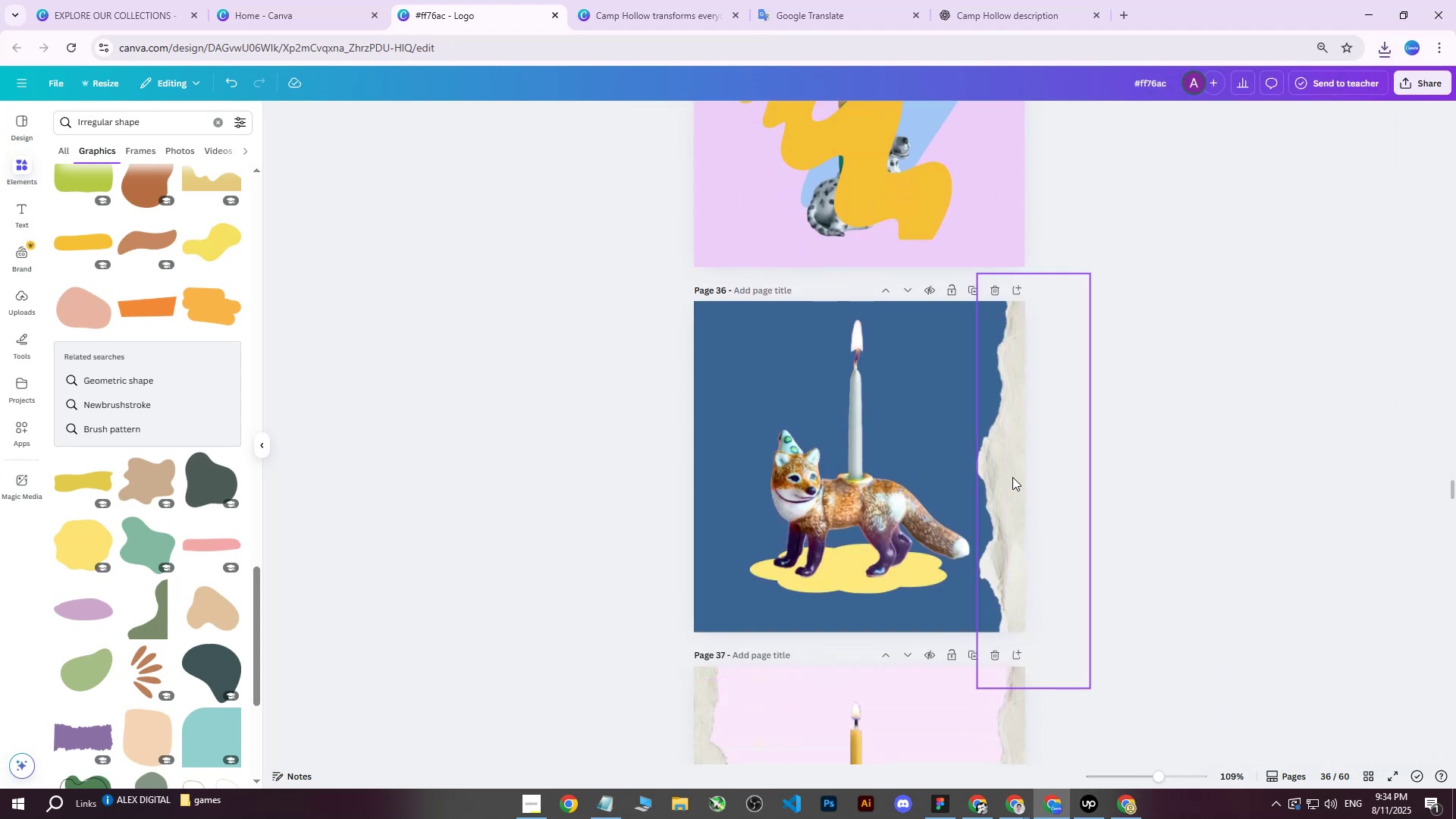 
left_click([1012, 478])
 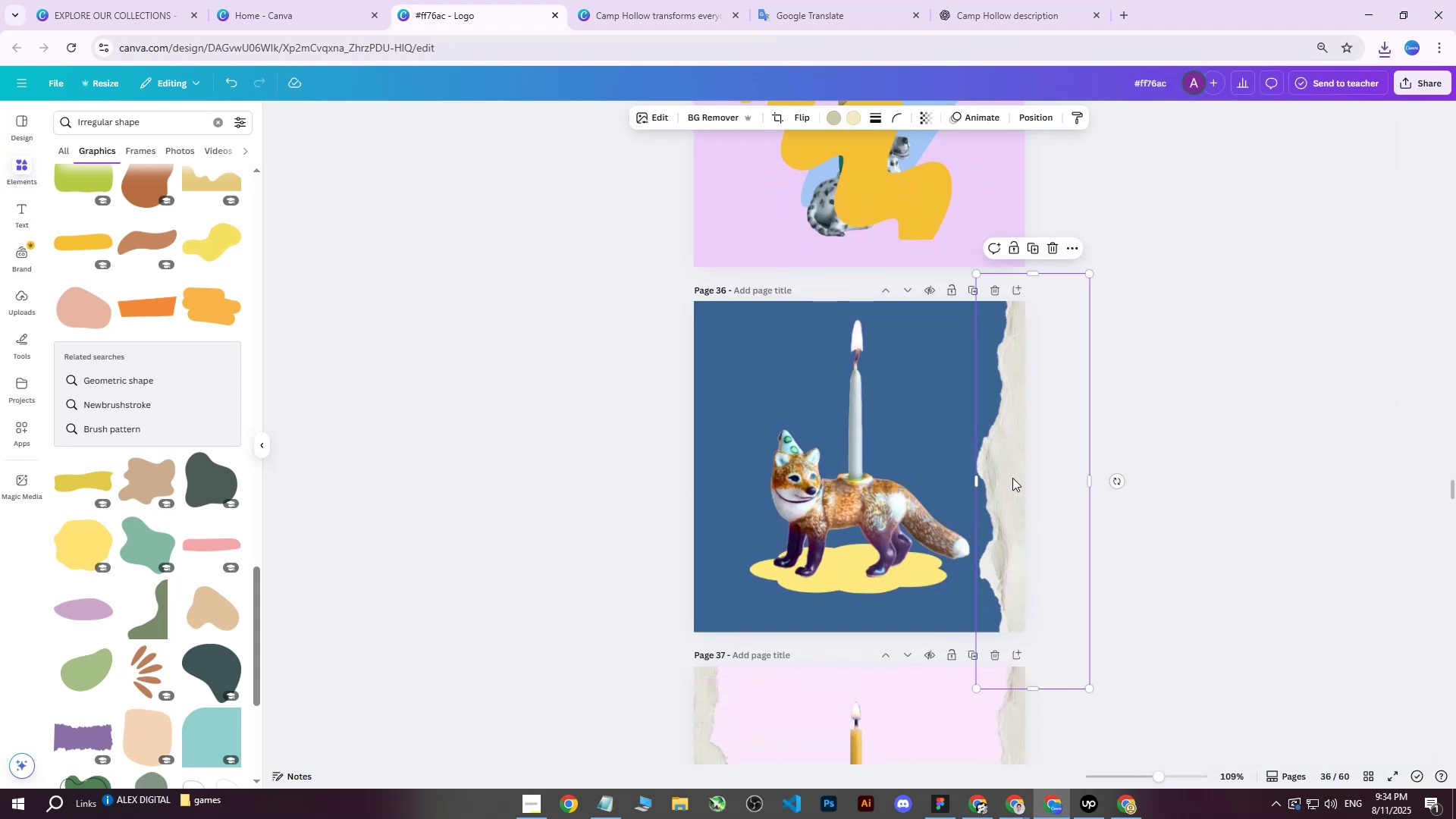 
key(Delete)
 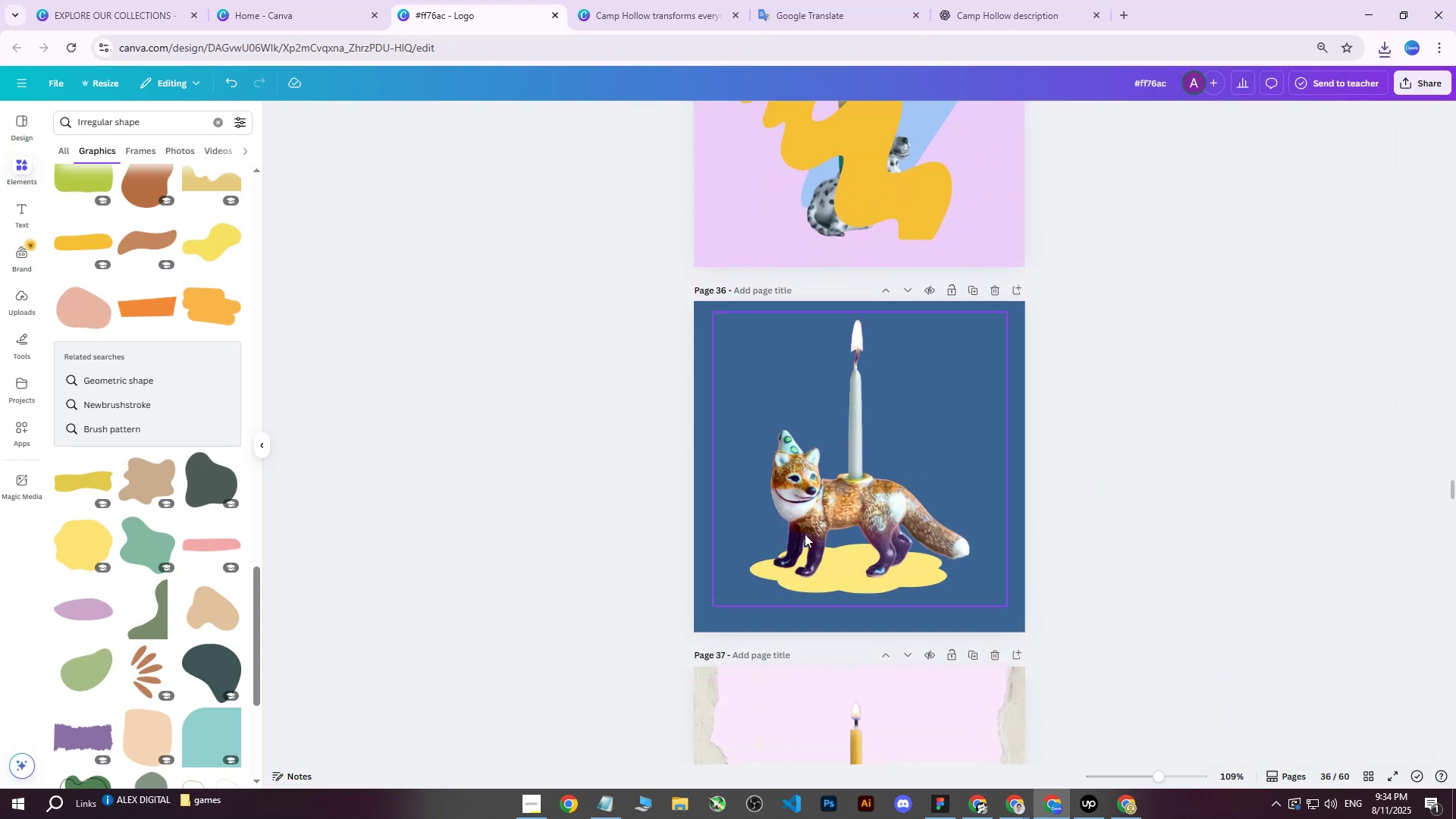 
key(Control+V)
 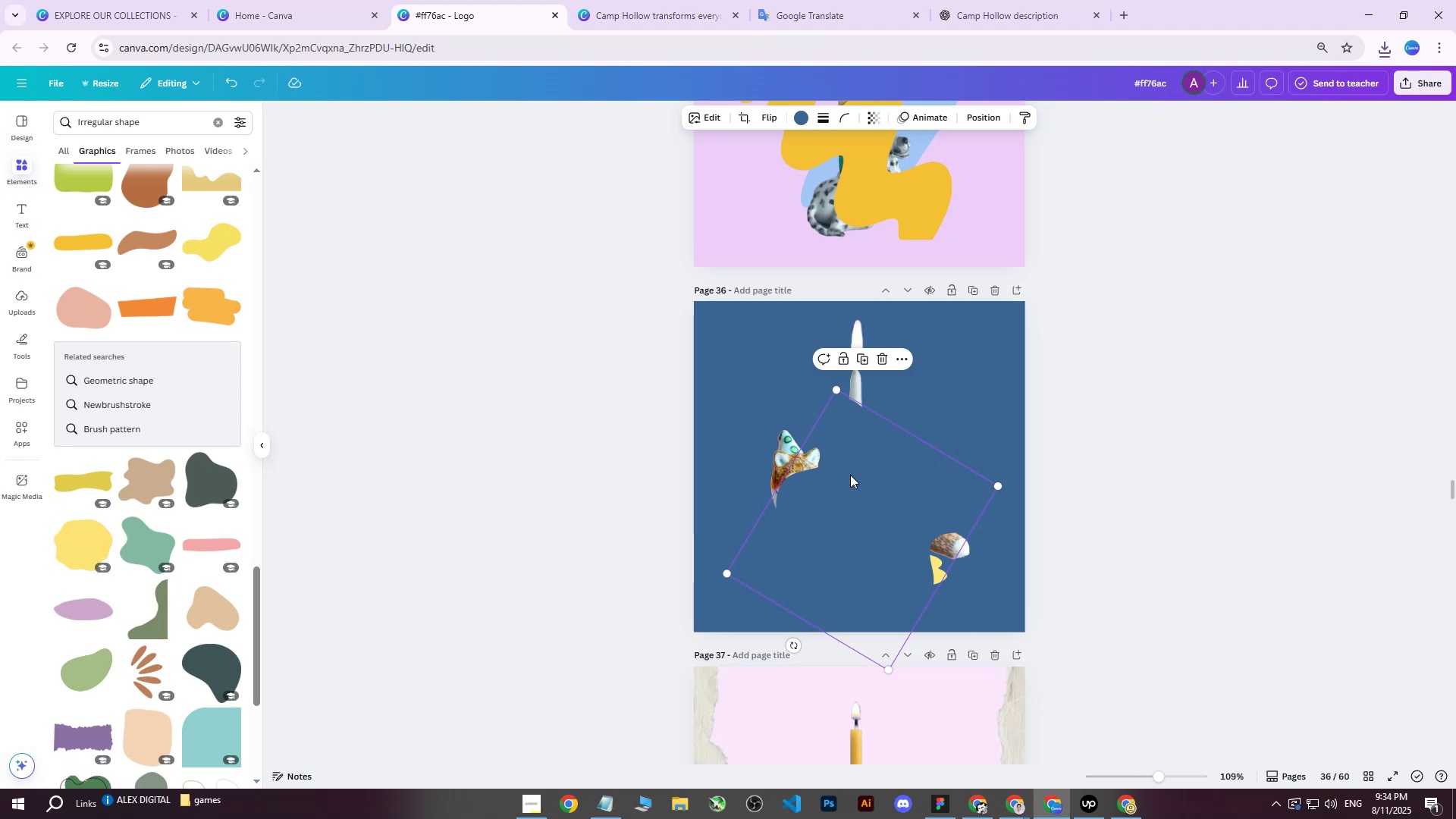 
left_click_drag(start_coordinate=[878, 495], to_coordinate=[899, 441])
 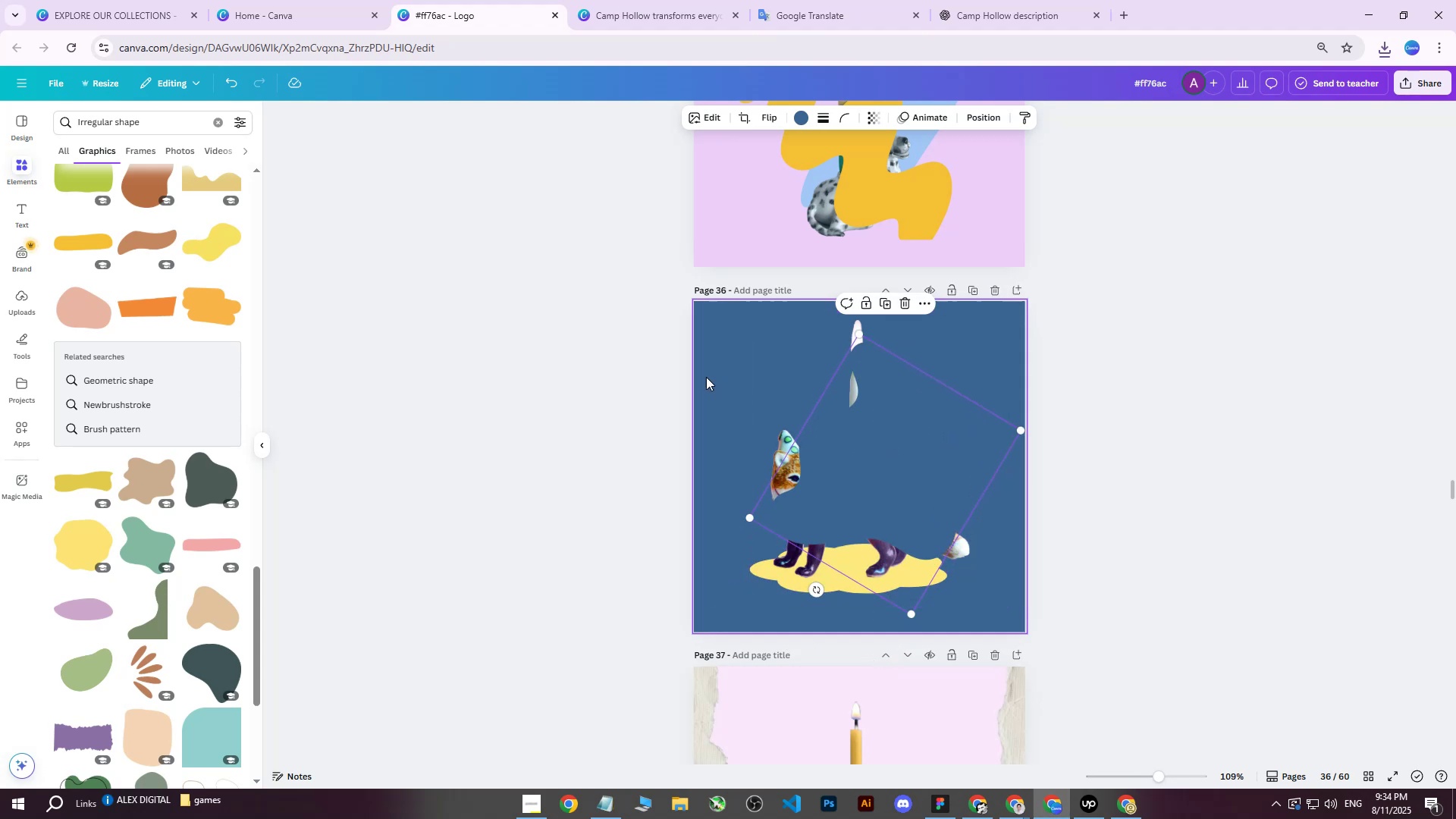 
left_click([706, 377])
 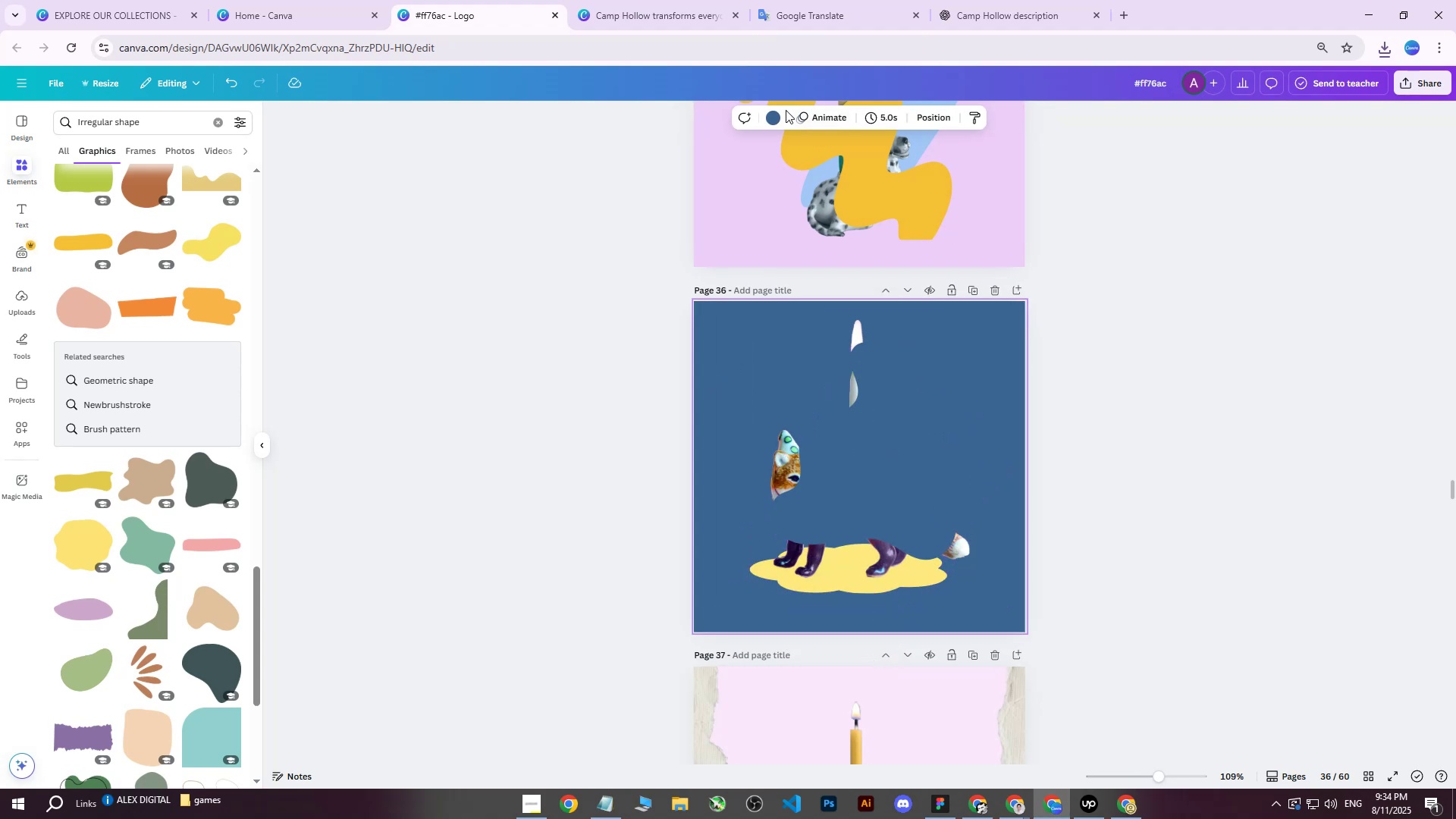 
left_click([780, 114])
 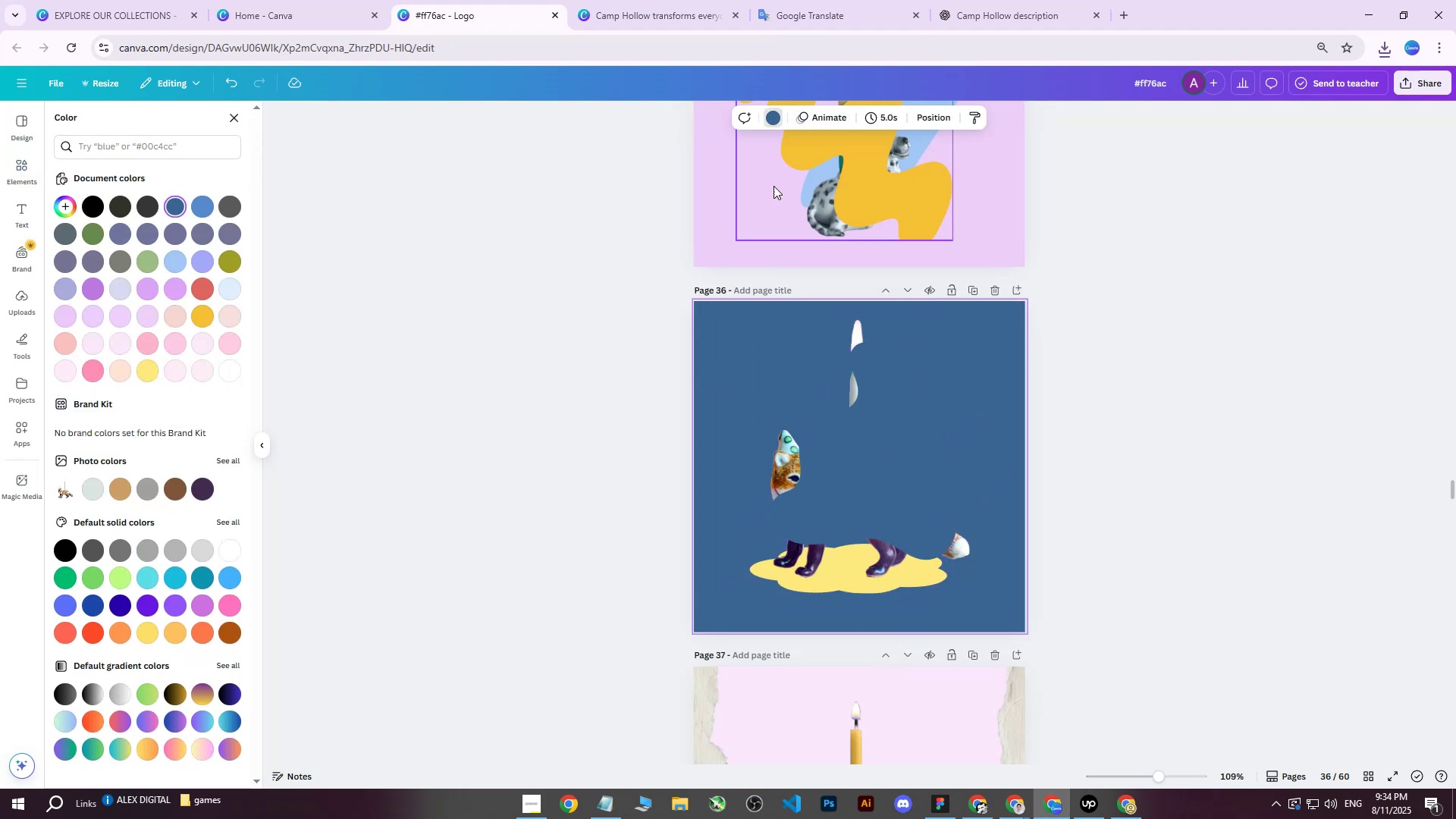 
scroll: coordinate [768, 284], scroll_direction: up, amount: 4.0
 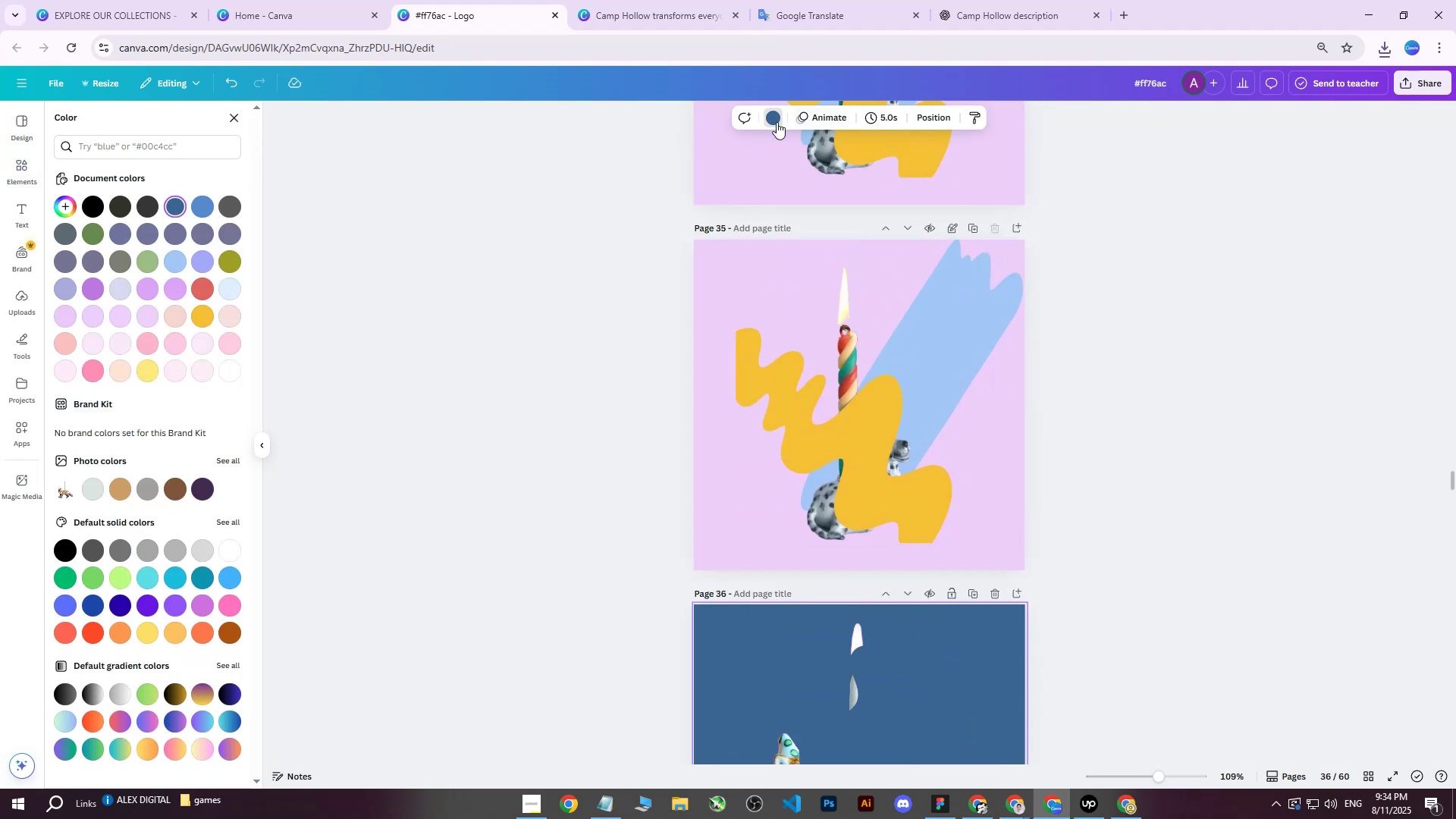 
left_click([777, 122])
 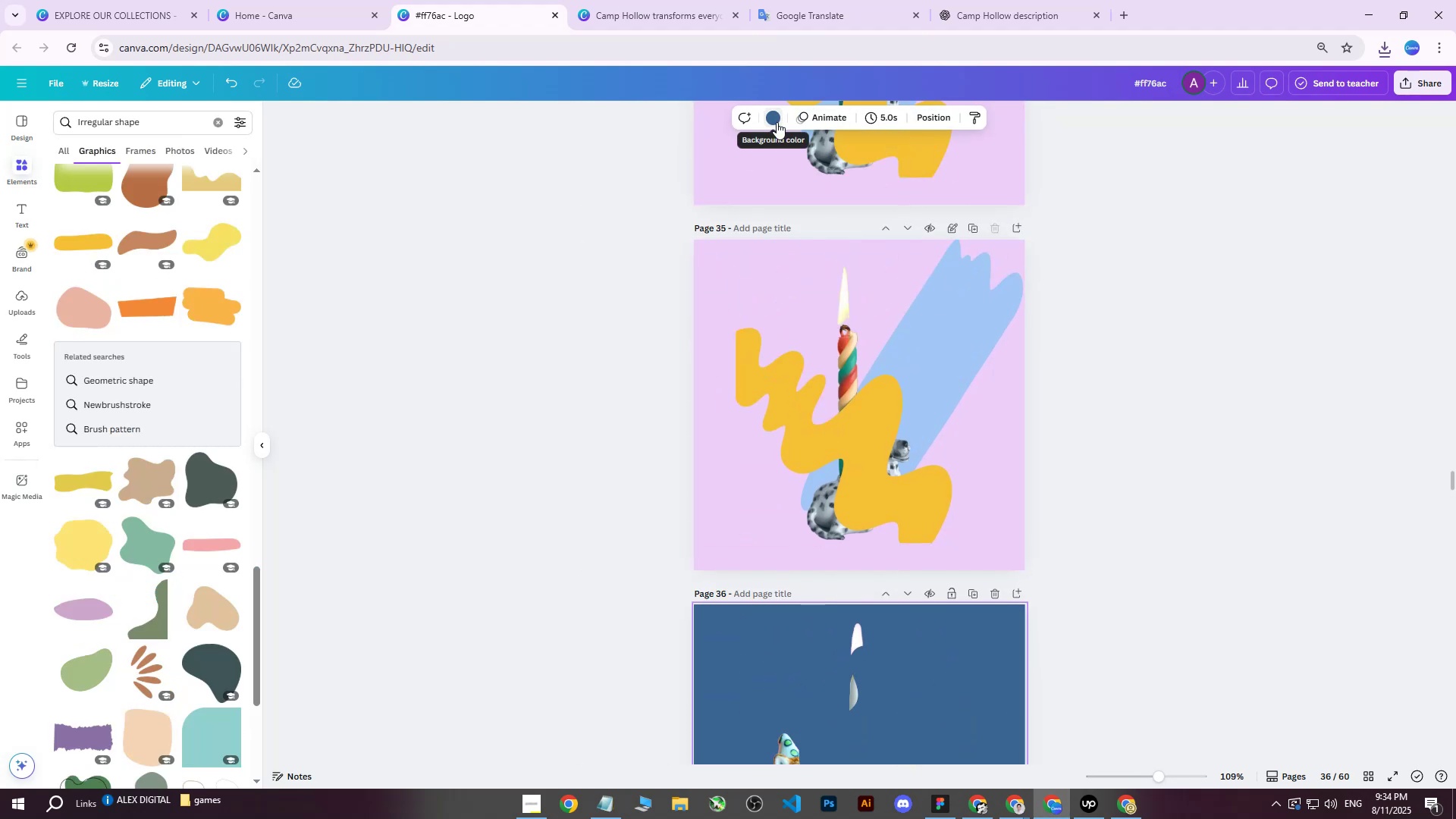 
left_click([777, 122])
 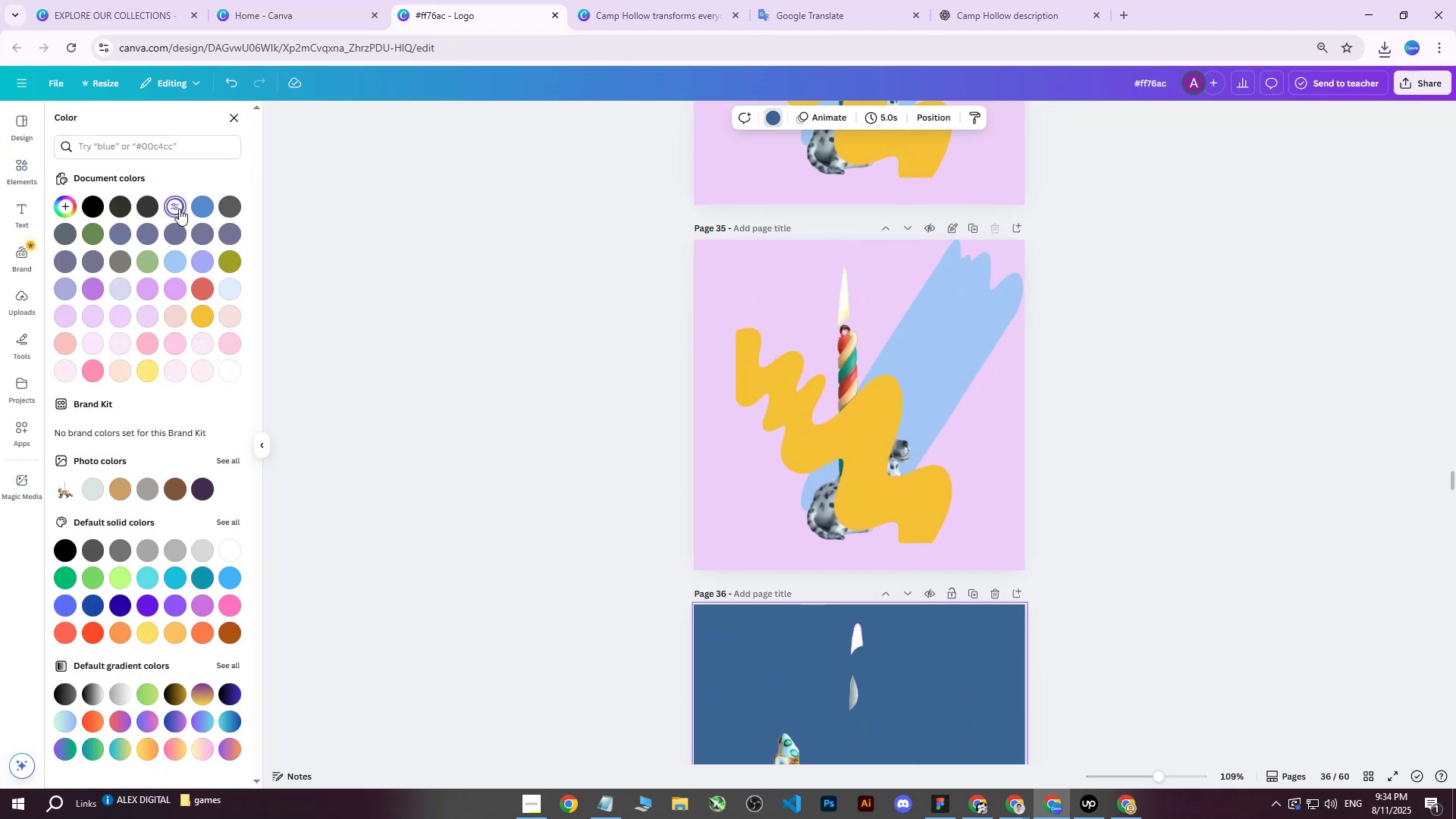 
double_click([179, 209])
 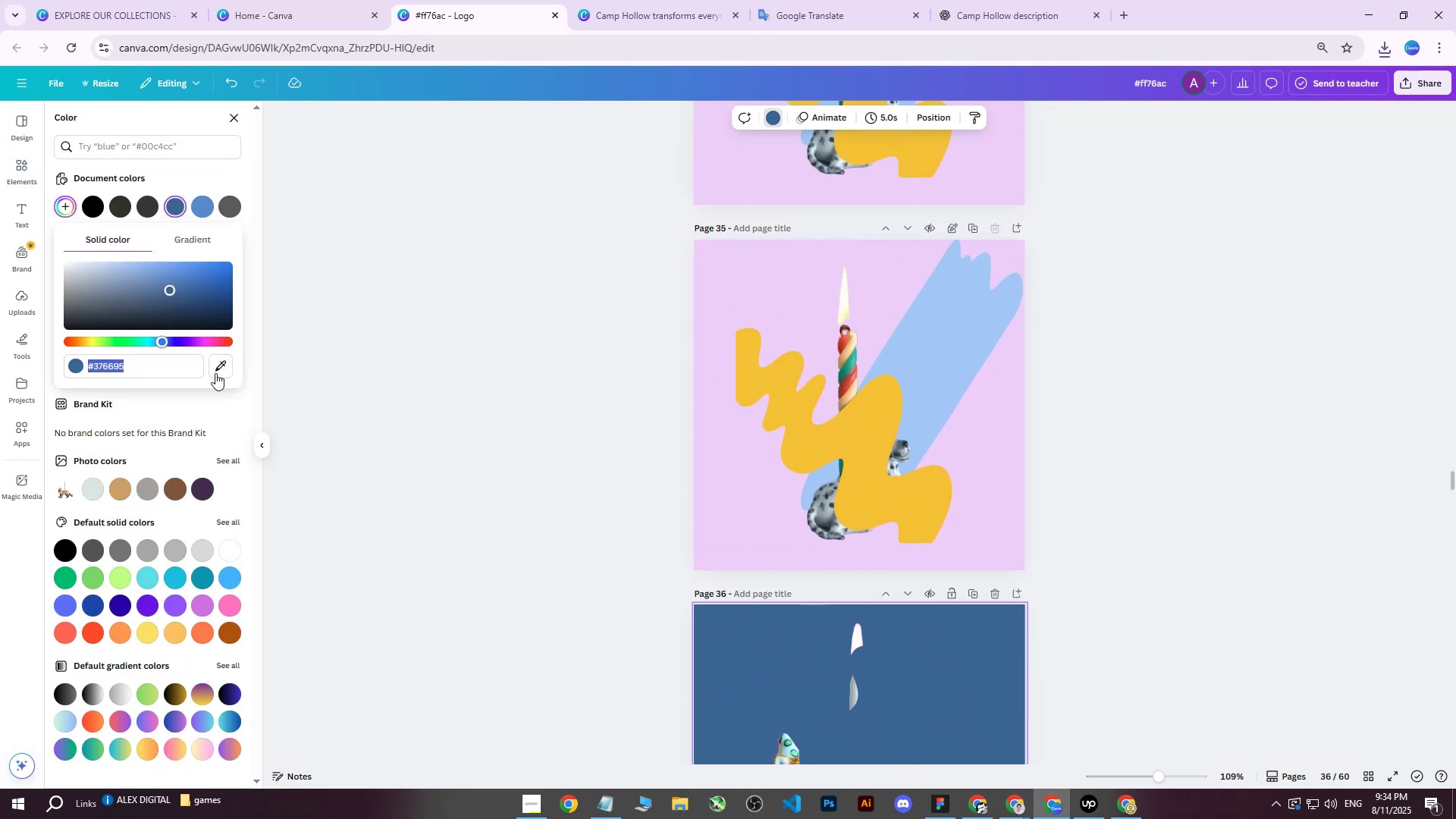 
left_click([218, 373])
 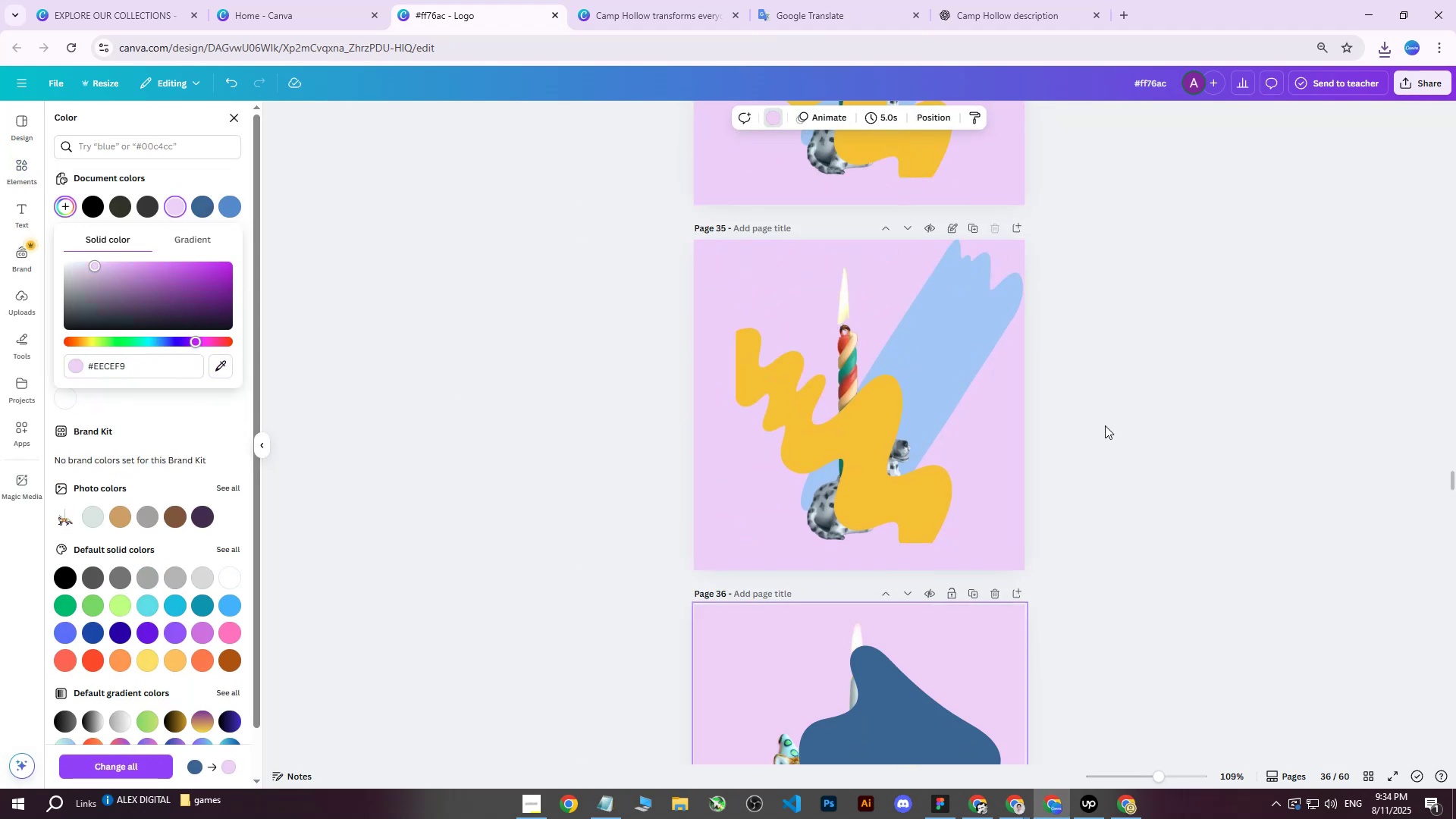 
double_click([1161, 400])
 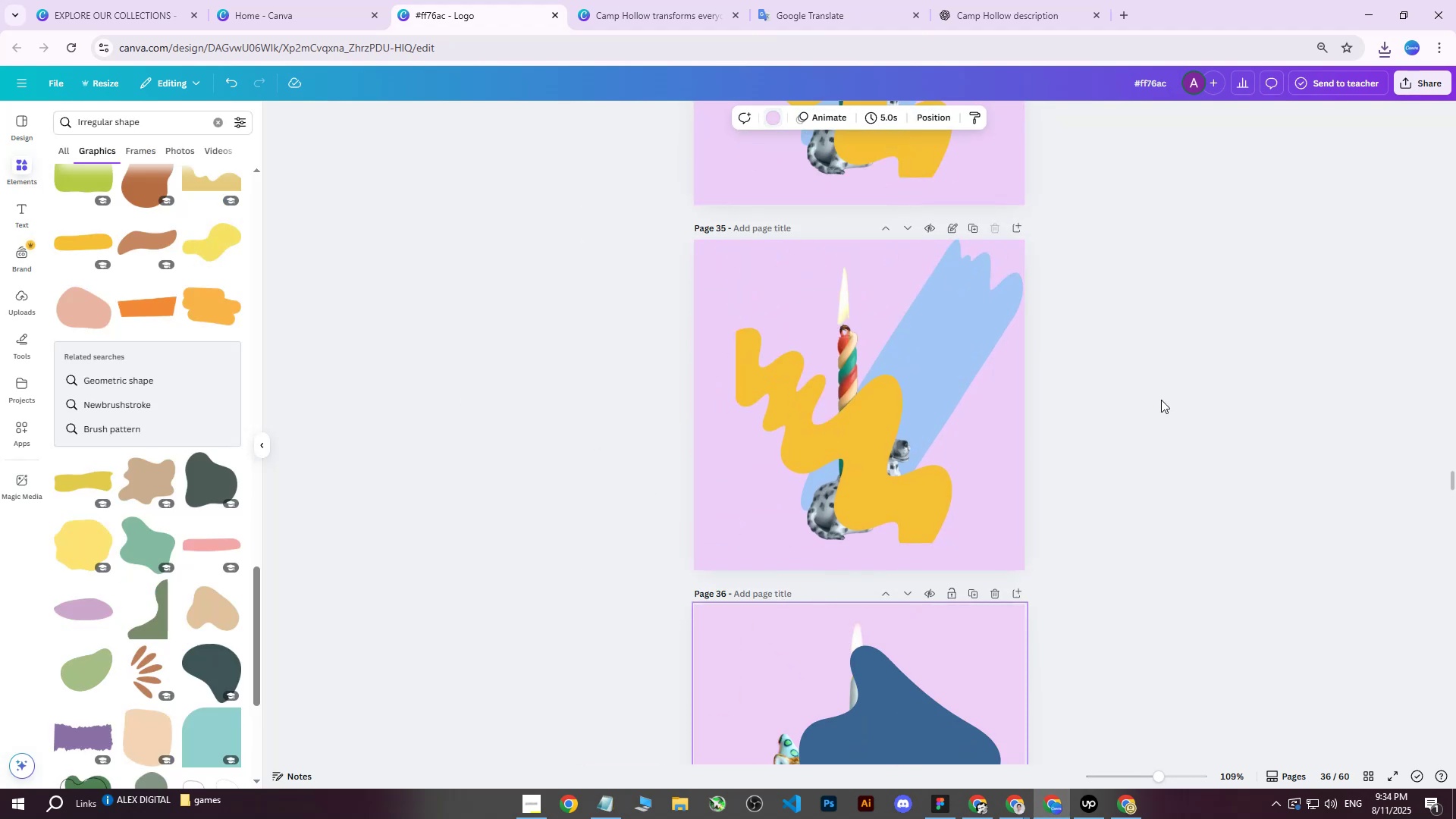 
scroll: coordinate [1161, 403], scroll_direction: down, amount: 3.0
 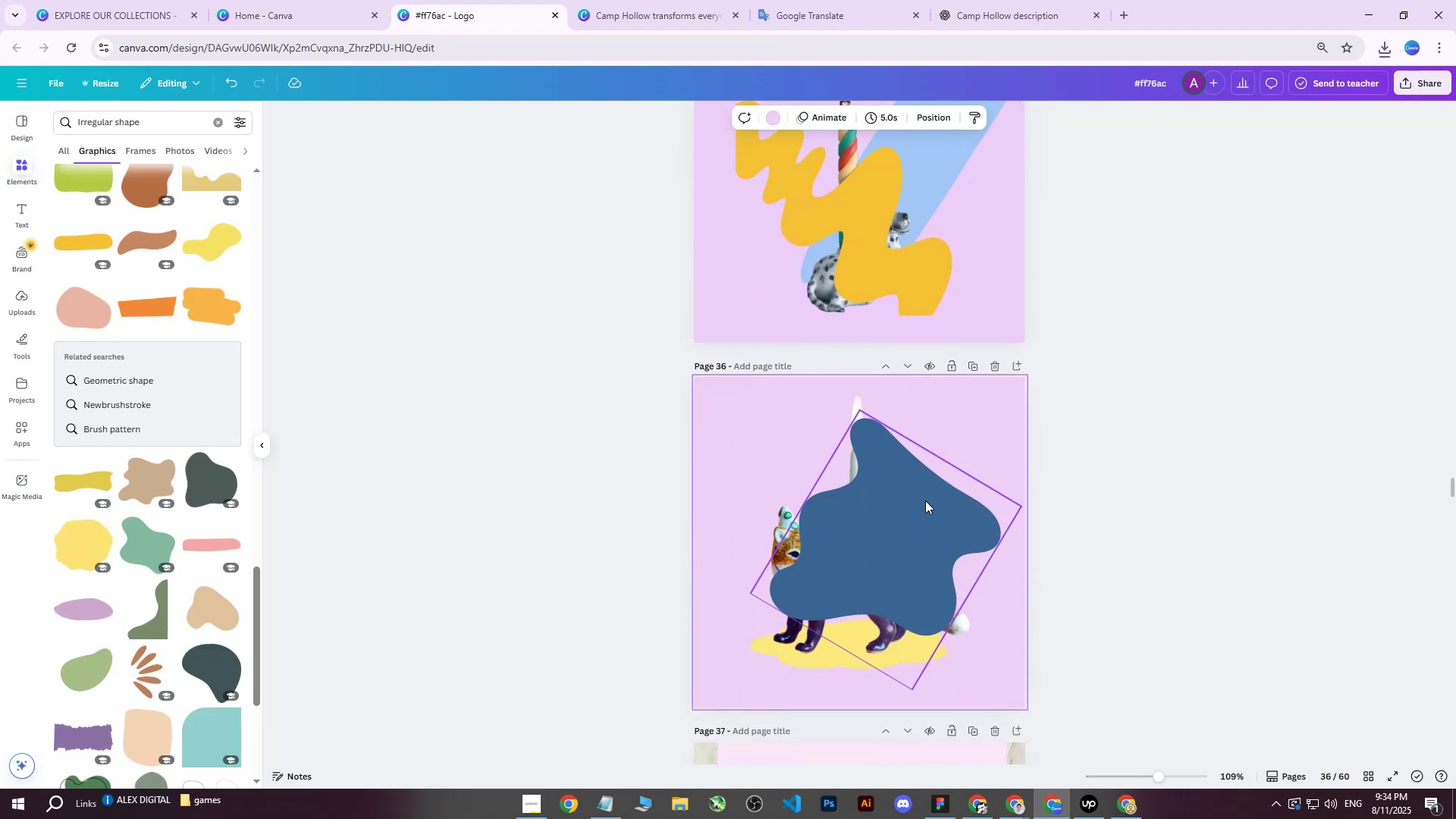 
left_click([923, 500])
 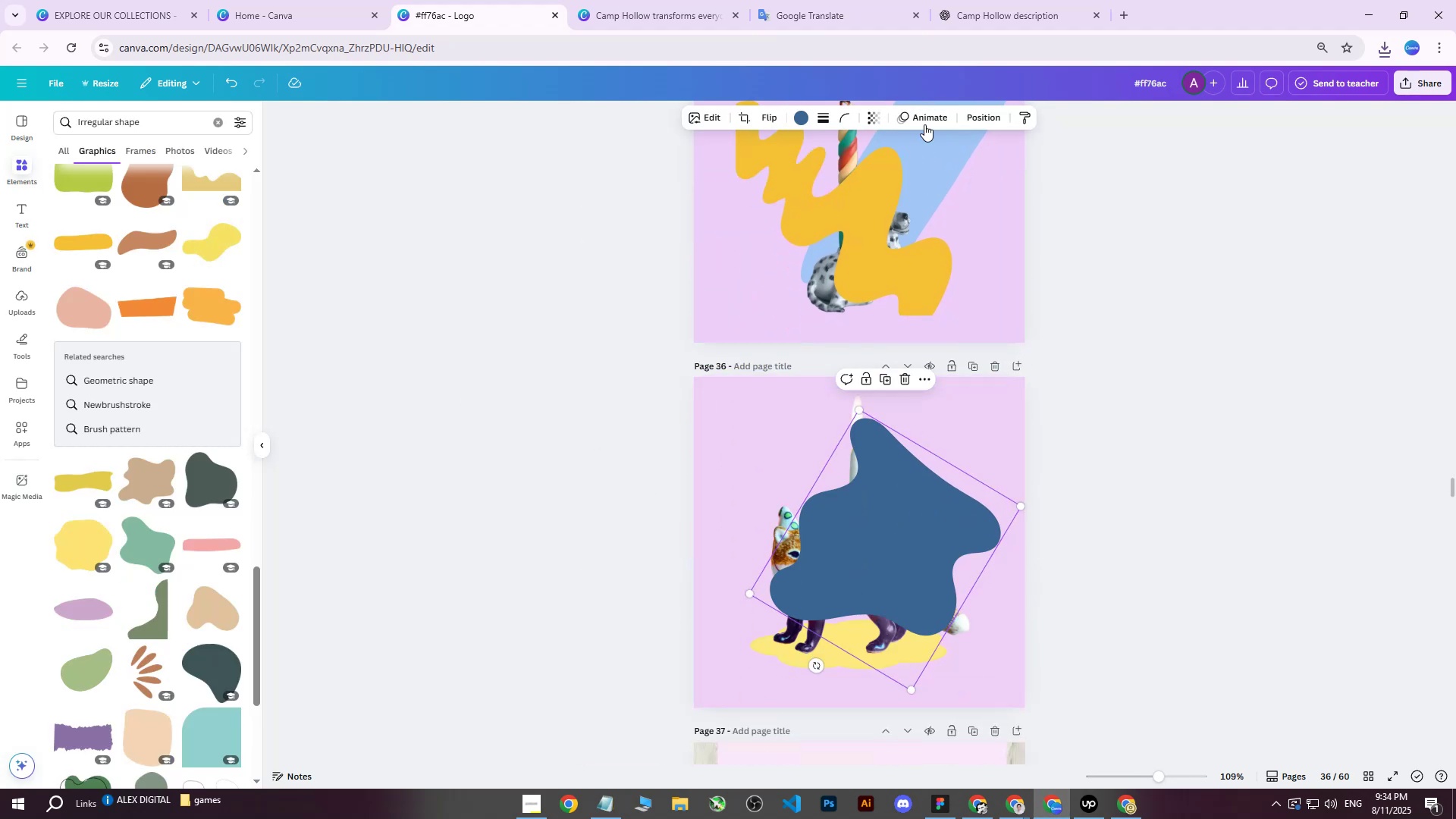 
left_click([987, 119])
 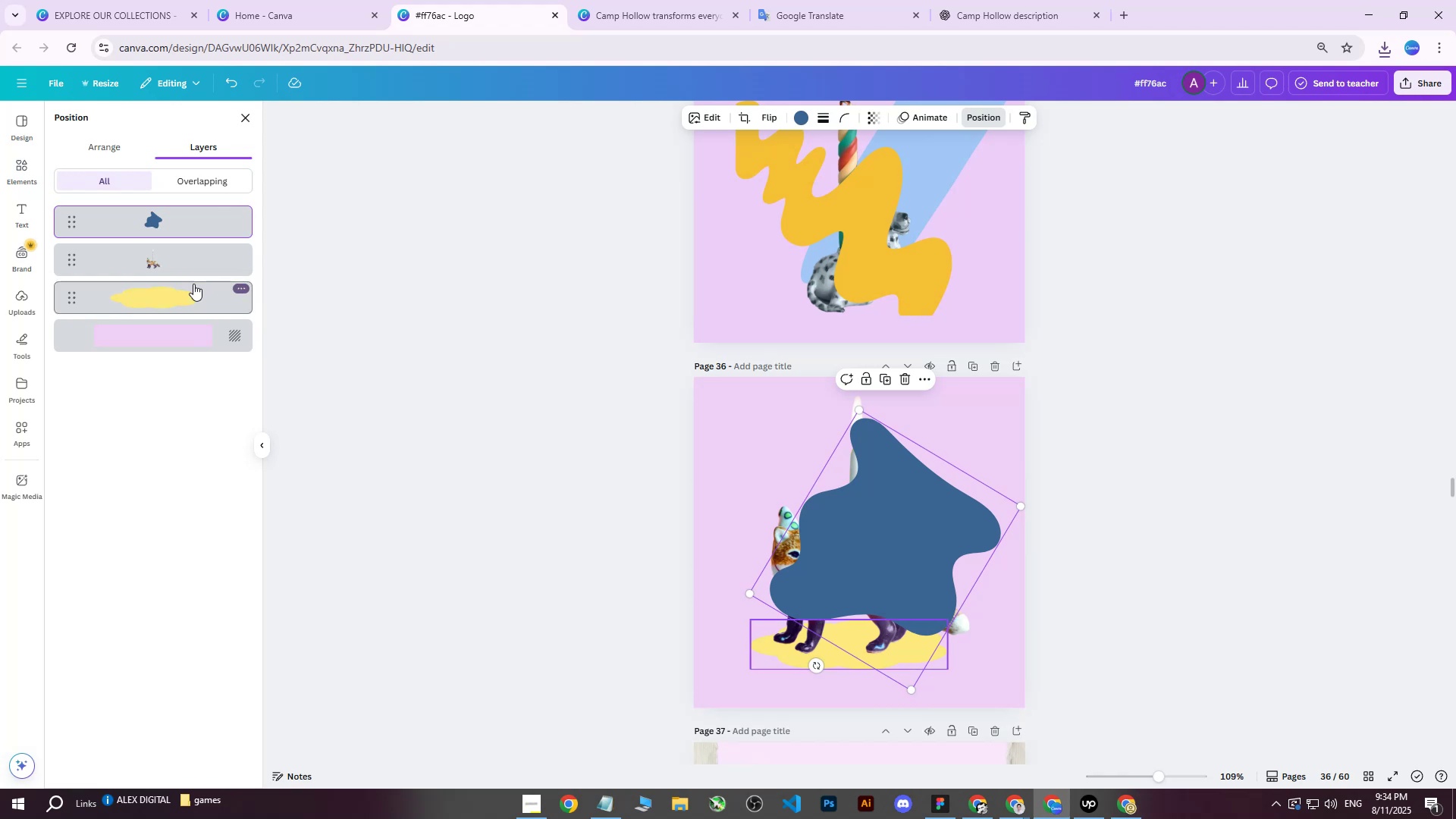 
left_click([168, 286])
 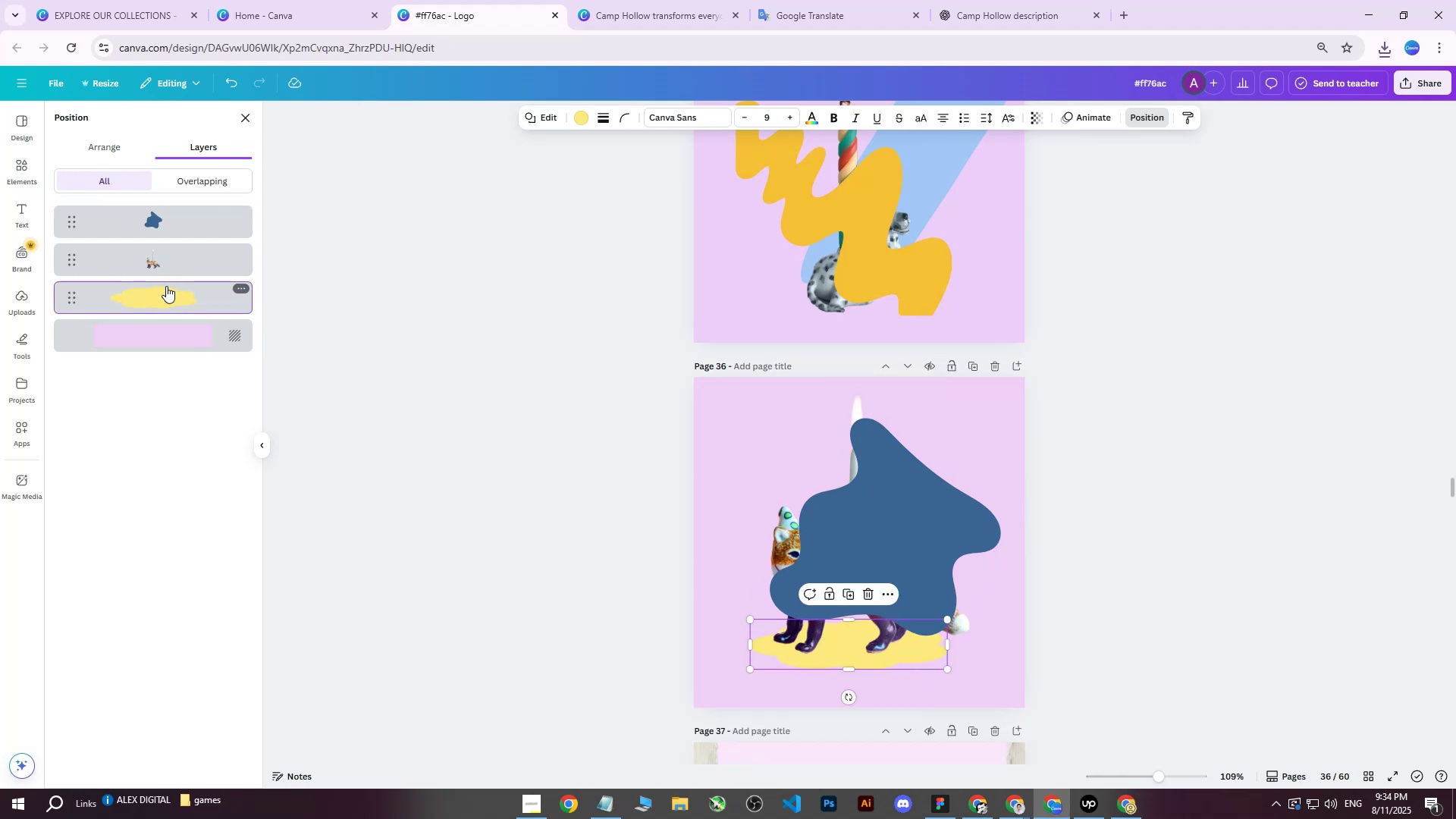 
key(Delete)
 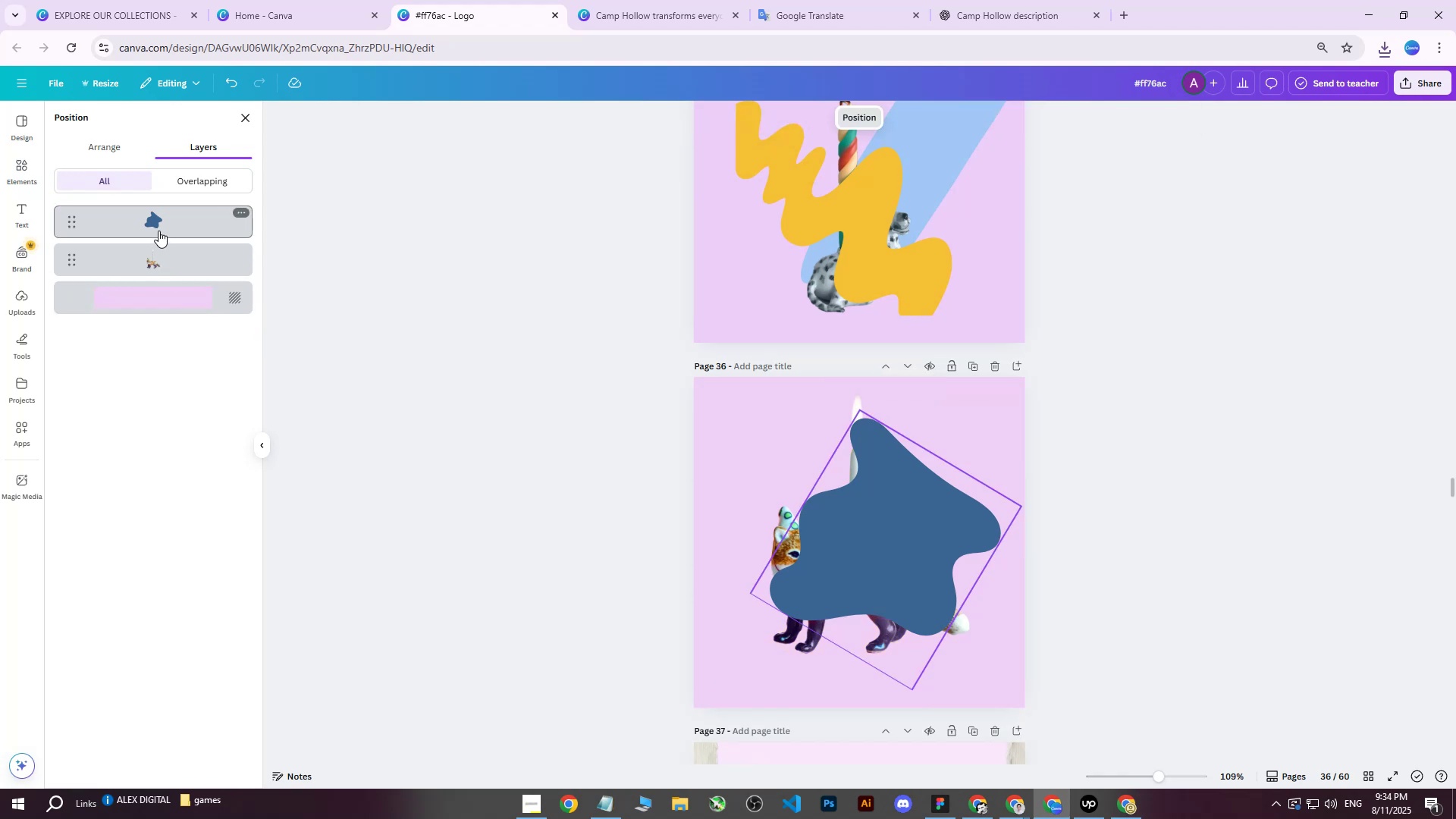 
left_click_drag(start_coordinate=[157, 223], to_coordinate=[160, 274])
 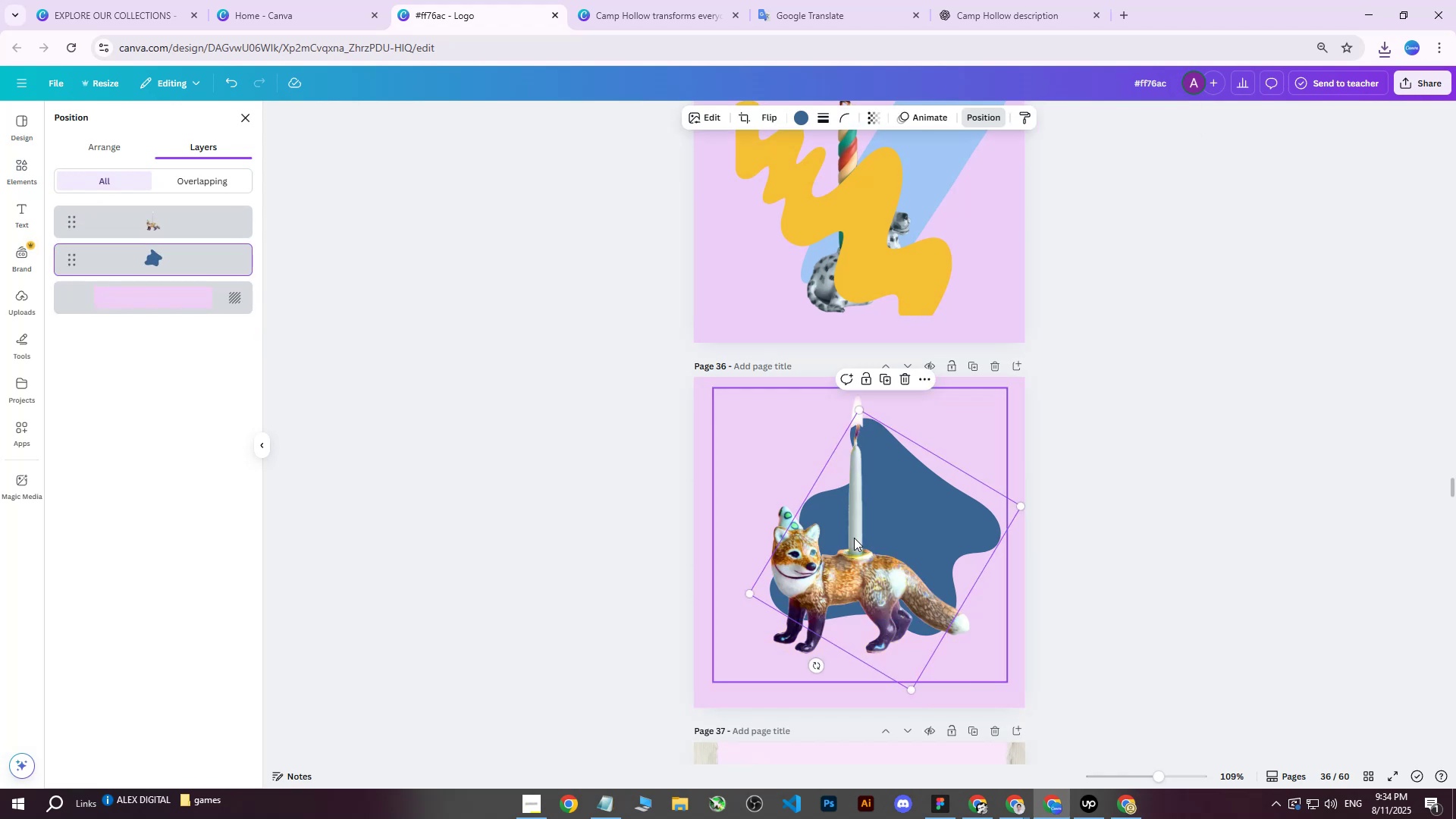 
left_click_drag(start_coordinate=[918, 492], to_coordinate=[890, 538])
 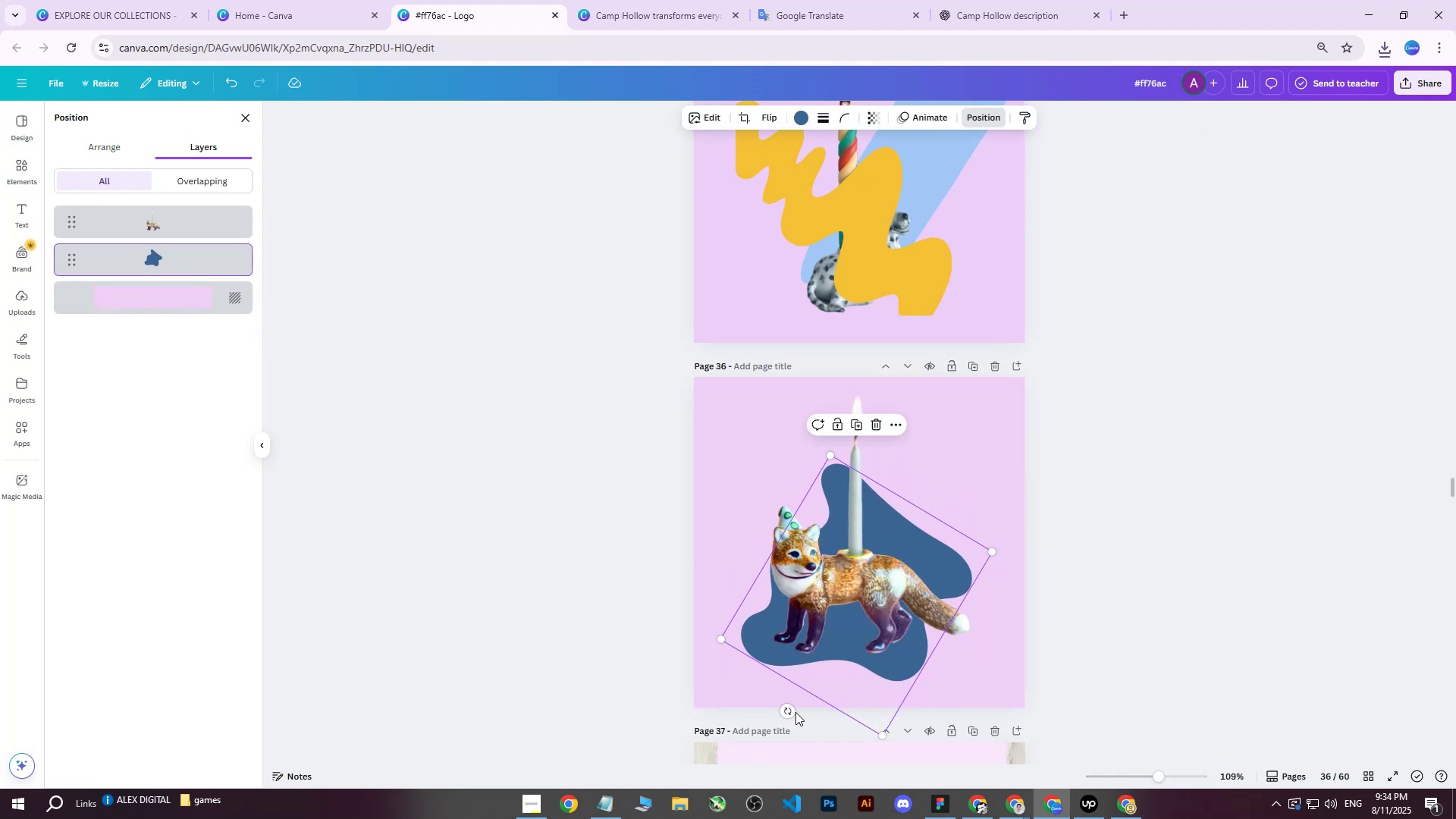 
left_click_drag(start_coordinate=[783, 711], to_coordinate=[952, 579])
 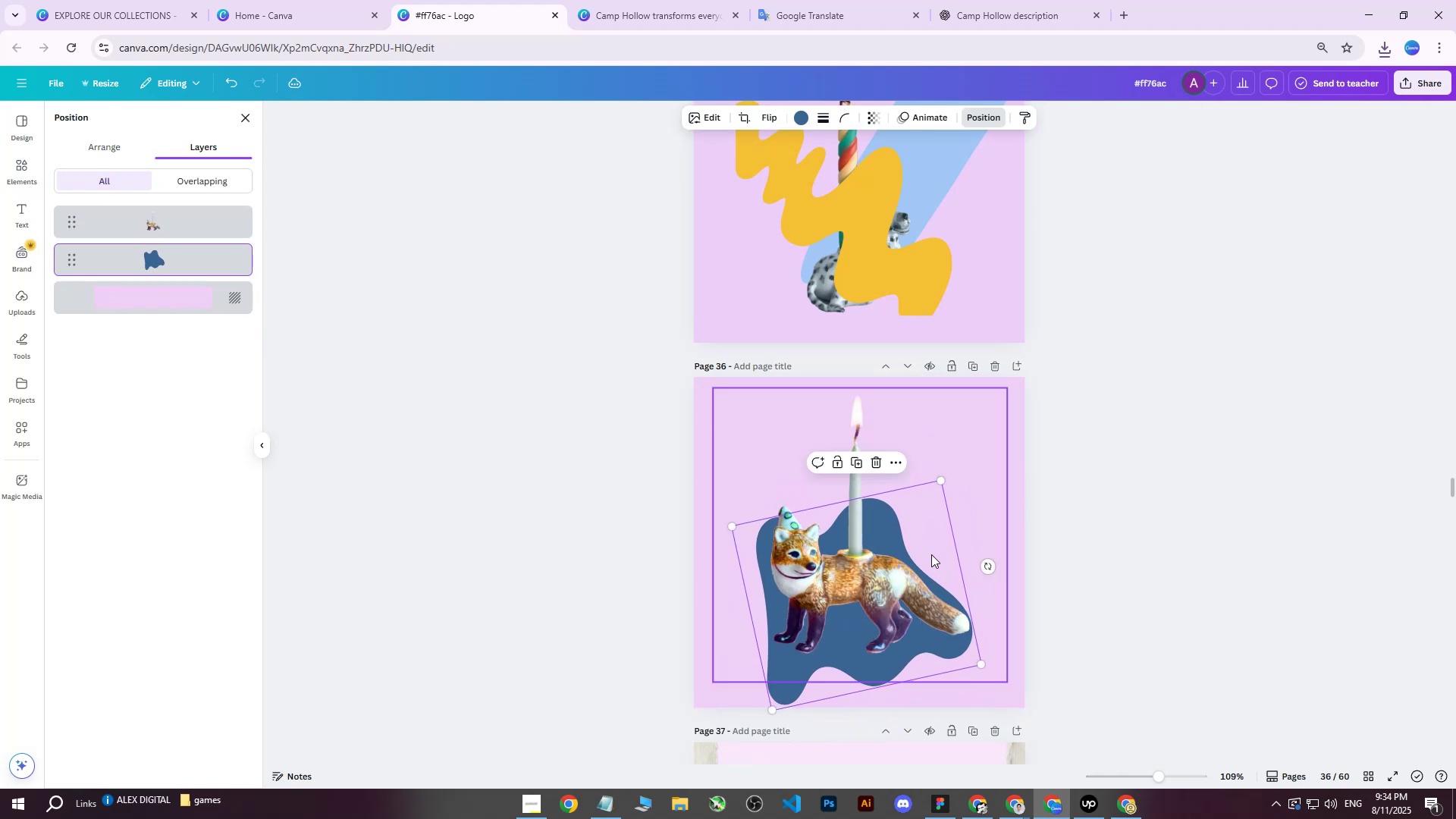 
left_click_drag(start_coordinate=[931, 552], to_coordinate=[932, 545])
 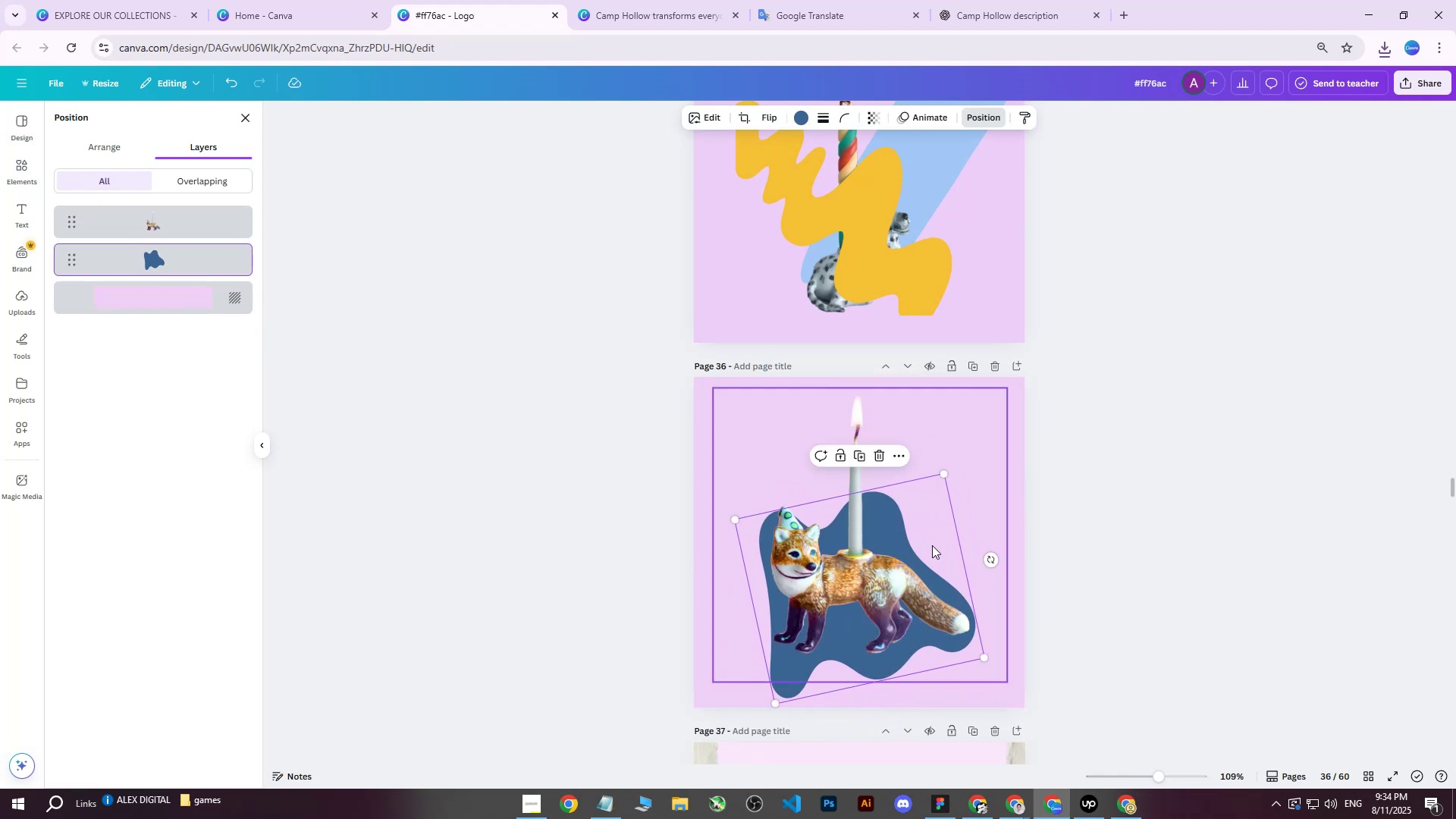 
left_click_drag(start_coordinate=[921, 541], to_coordinate=[921, 537])
 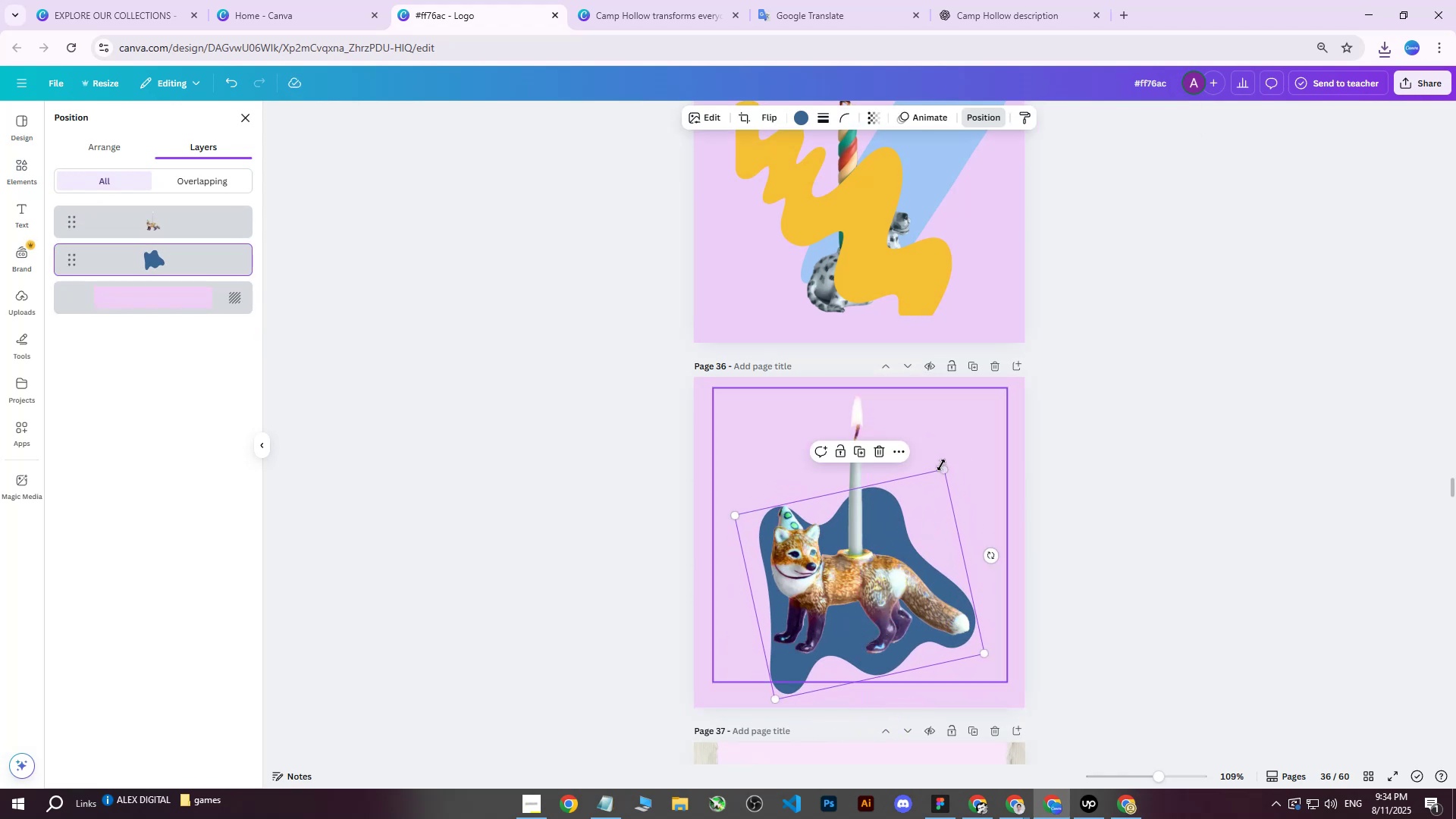 
left_click_drag(start_coordinate=[944, 465], to_coordinate=[956, 456])
 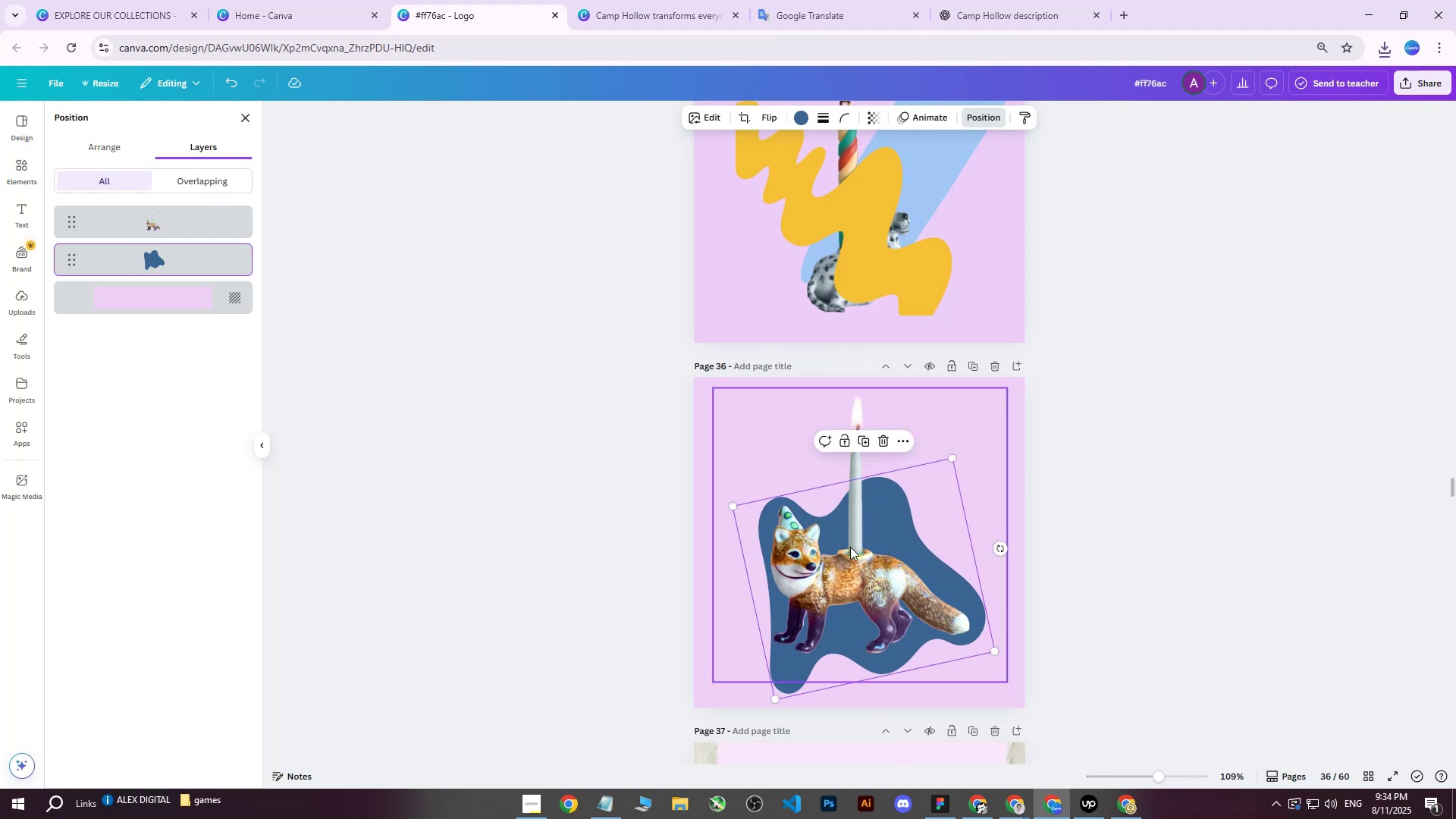 
left_click([846, 560])
 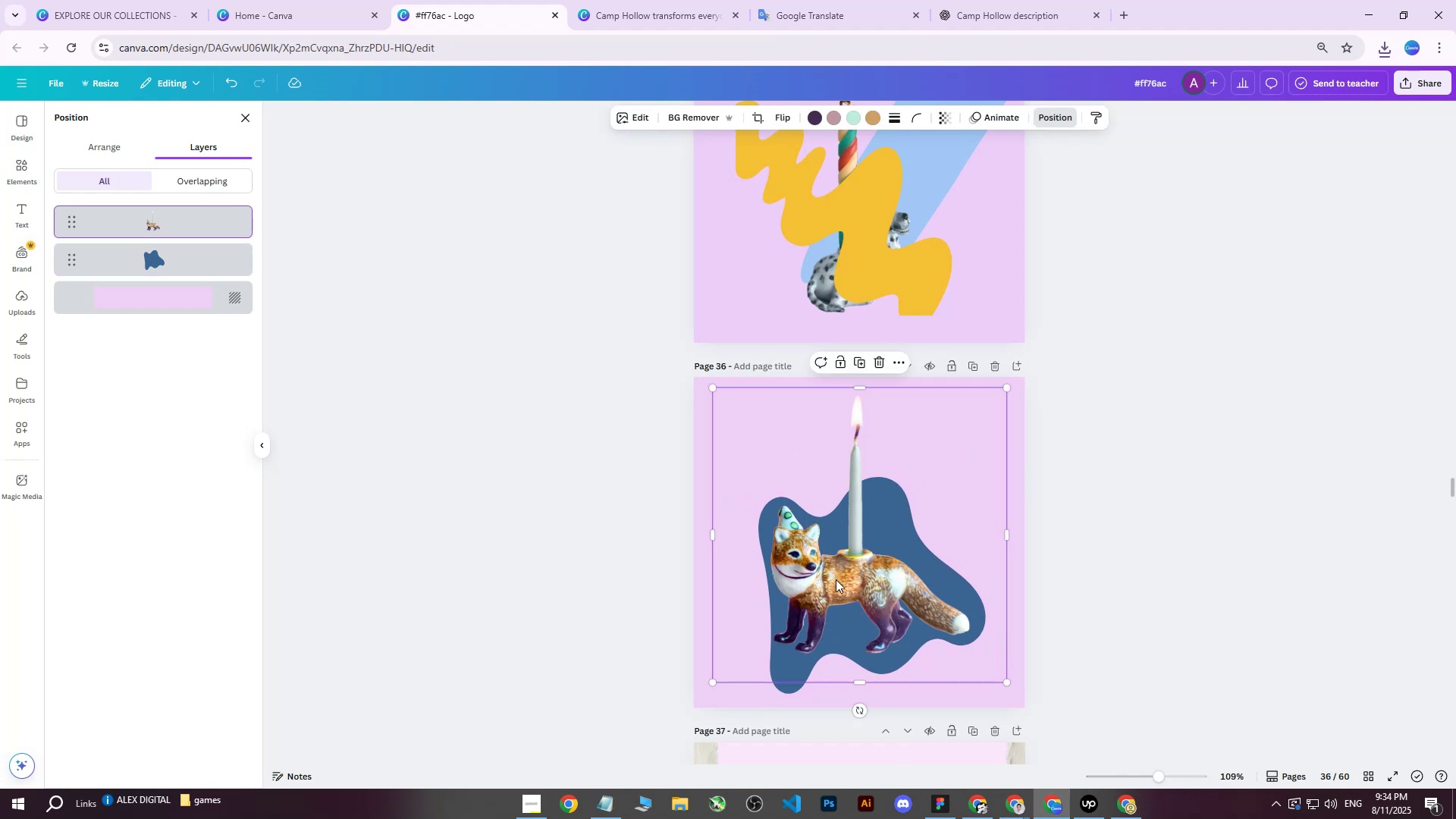 
left_click_drag(start_coordinate=[836, 579], to_coordinate=[835, 590])
 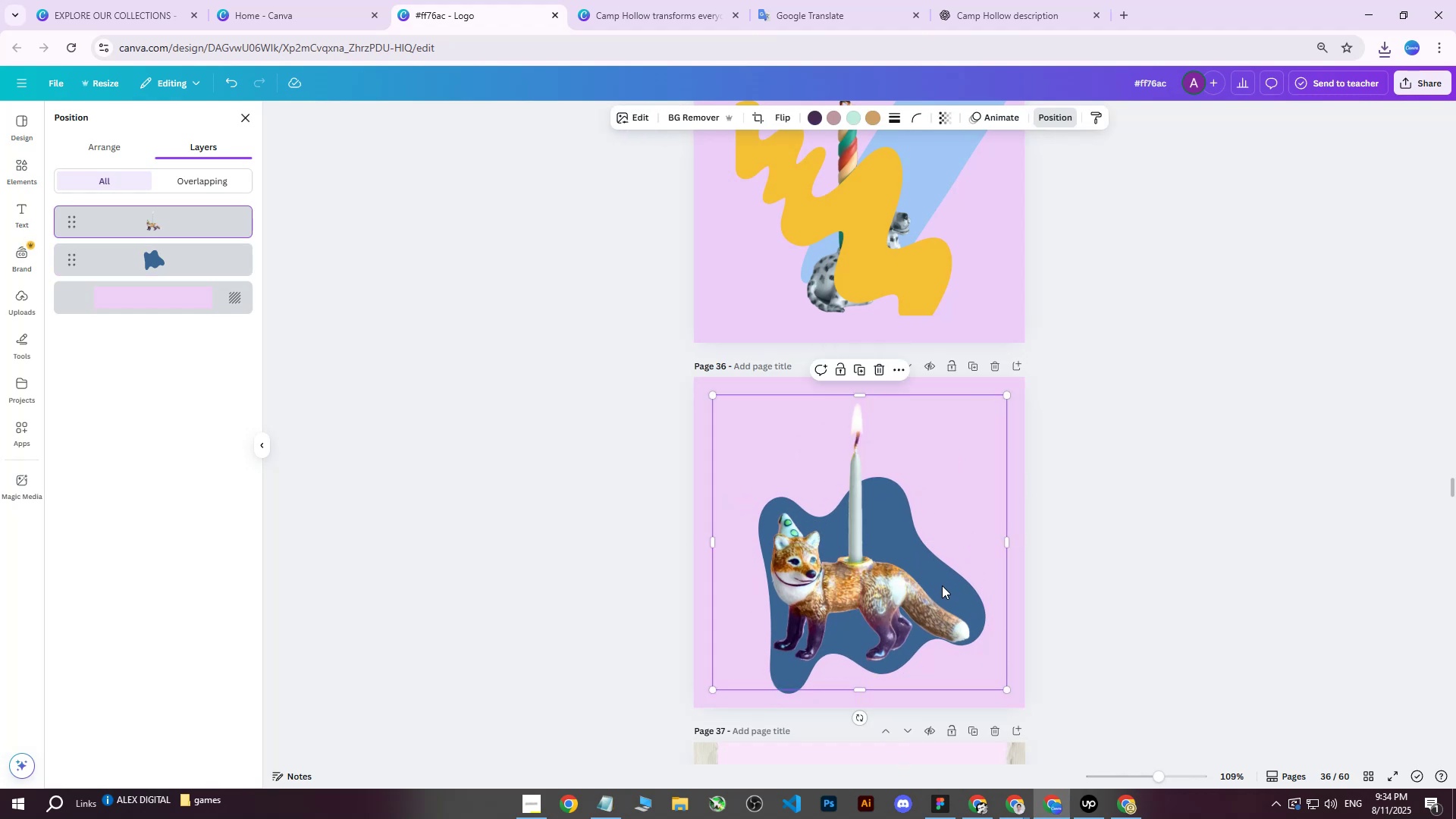 
left_click_drag(start_coordinate=[858, 578], to_coordinate=[858, 582])
 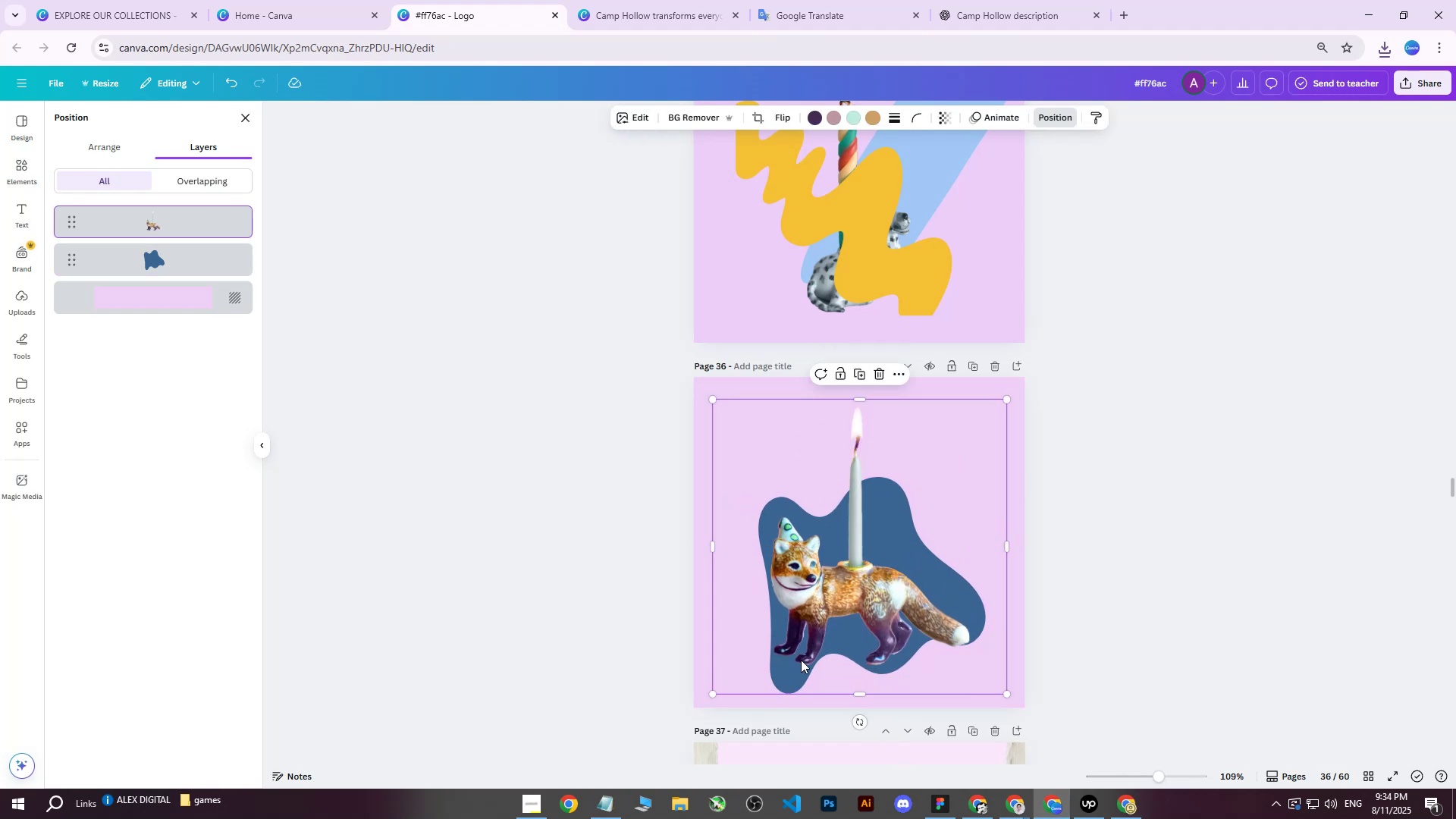 
left_click([1159, 457])
 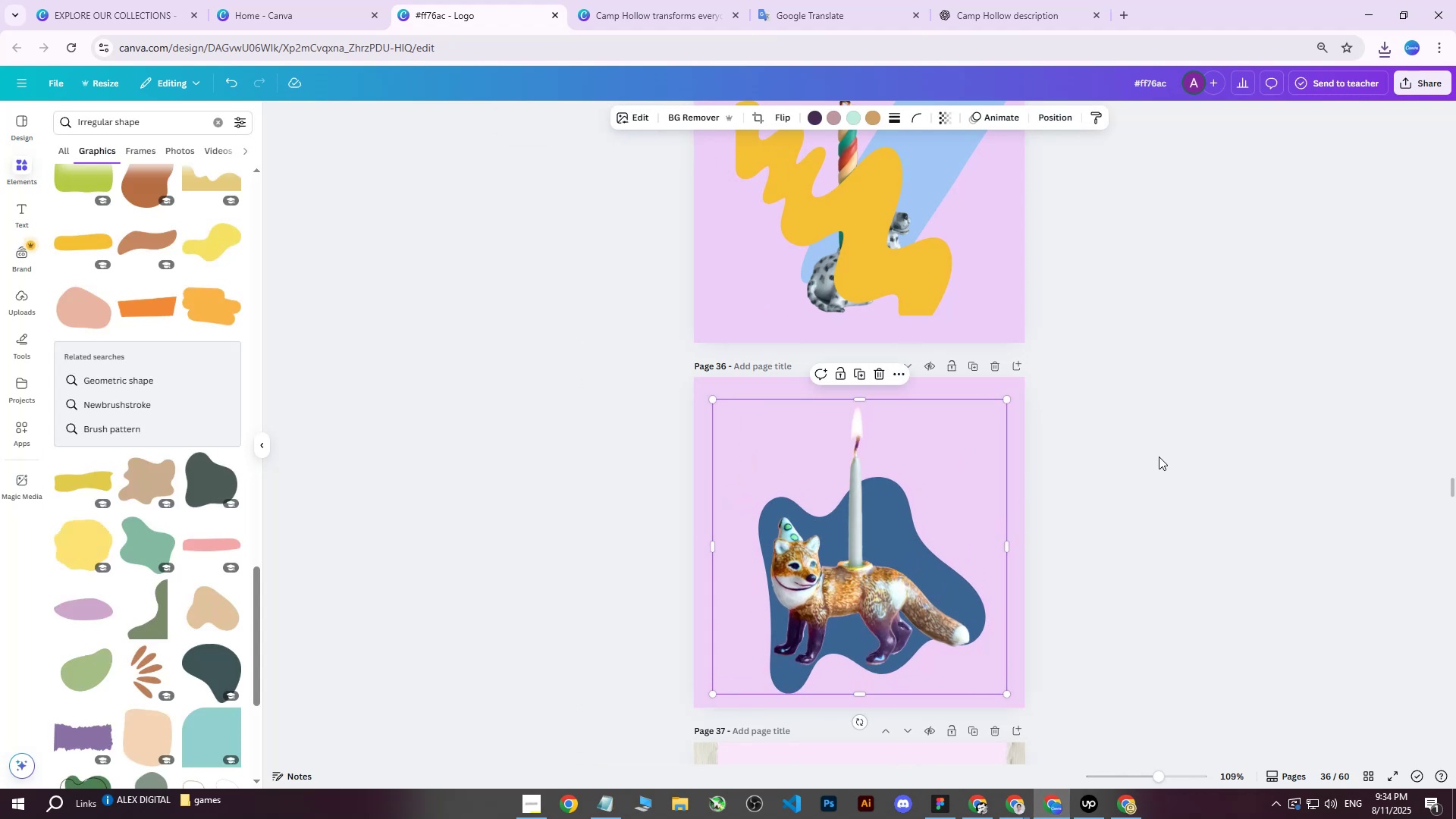 
left_click([1159, 457])
 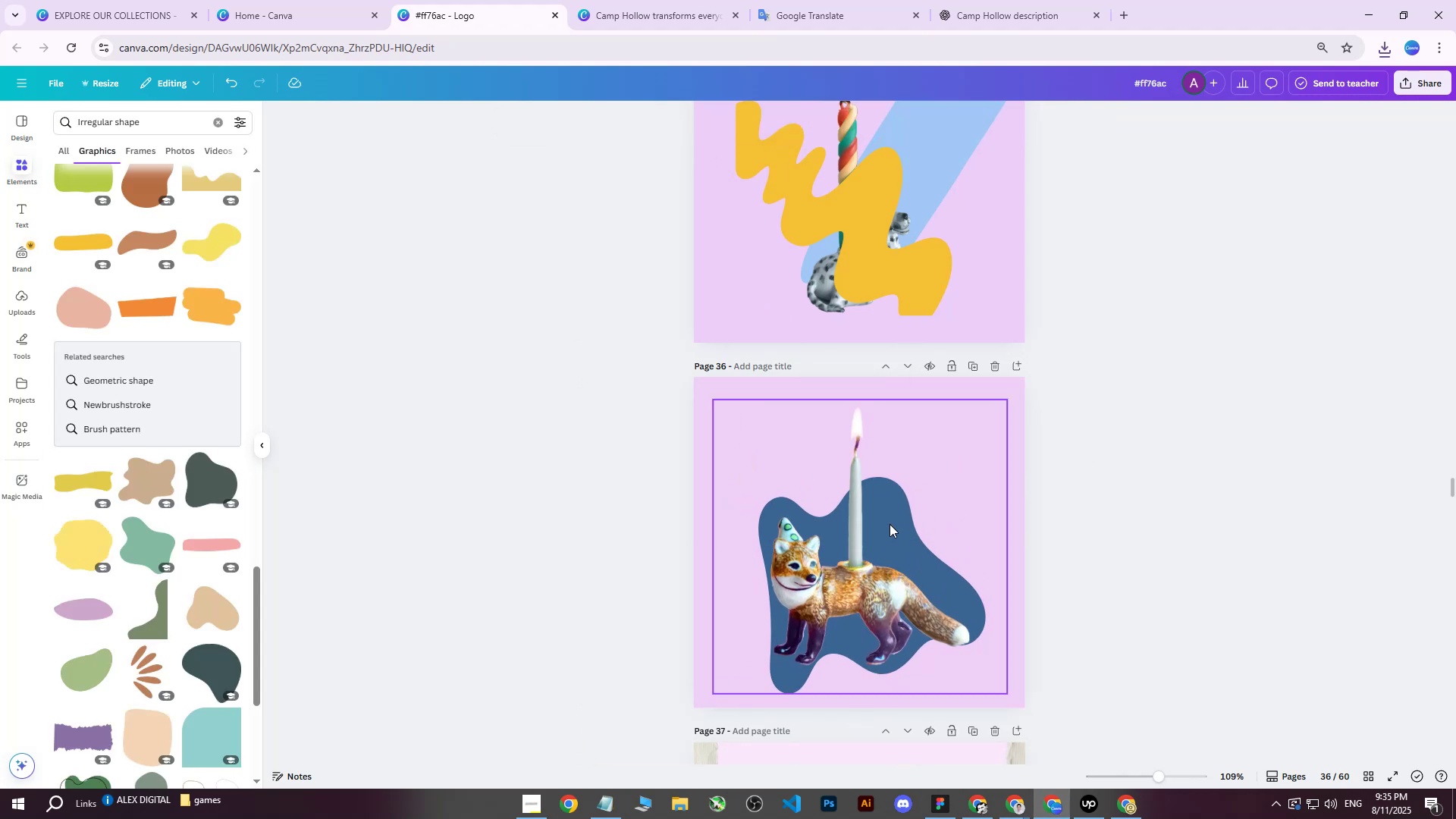 
right_click([889, 524])
 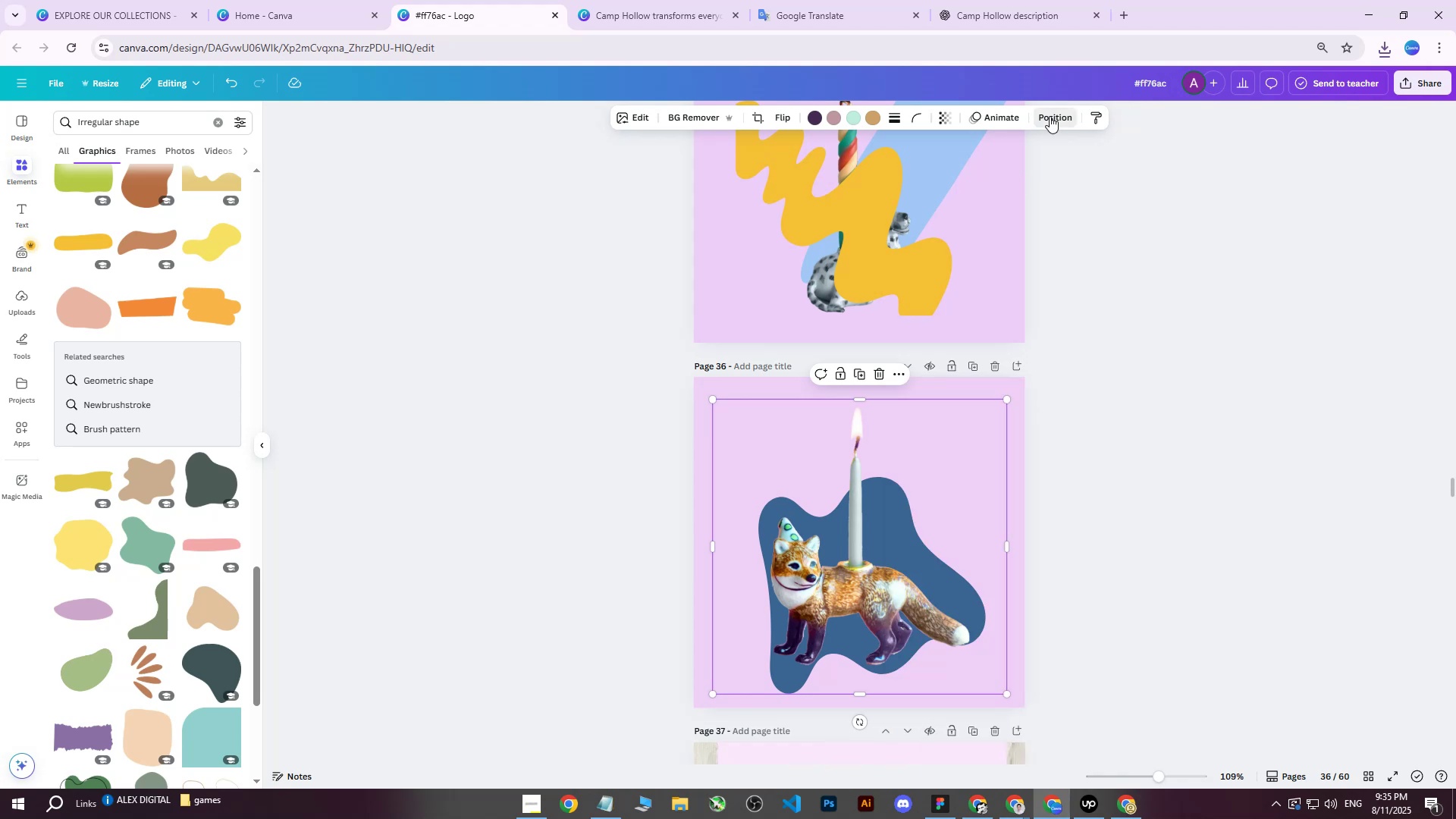 
double_click([1050, 116])
 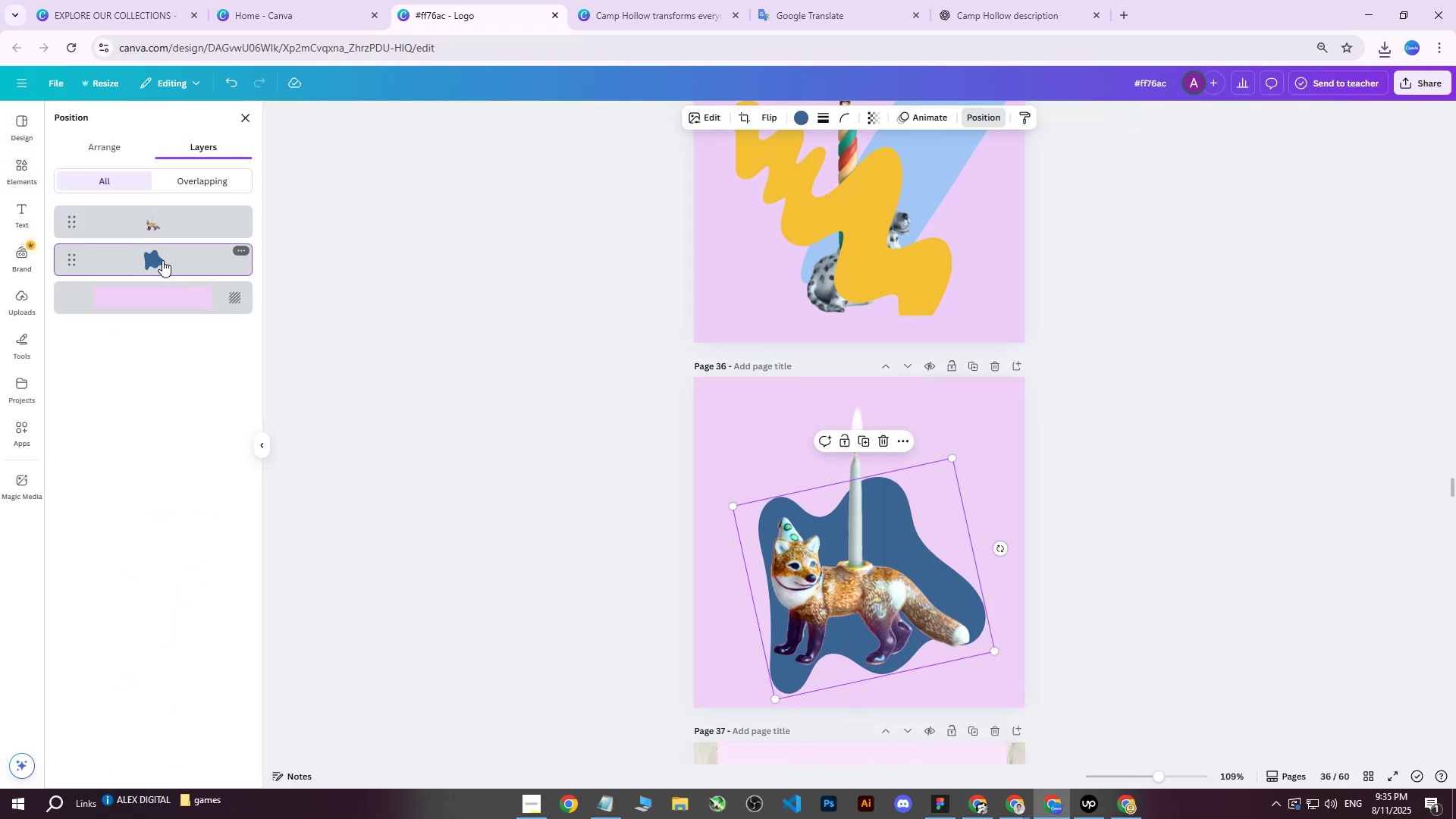 
scroll: coordinate [889, 425], scroll_direction: down, amount: 1.0
 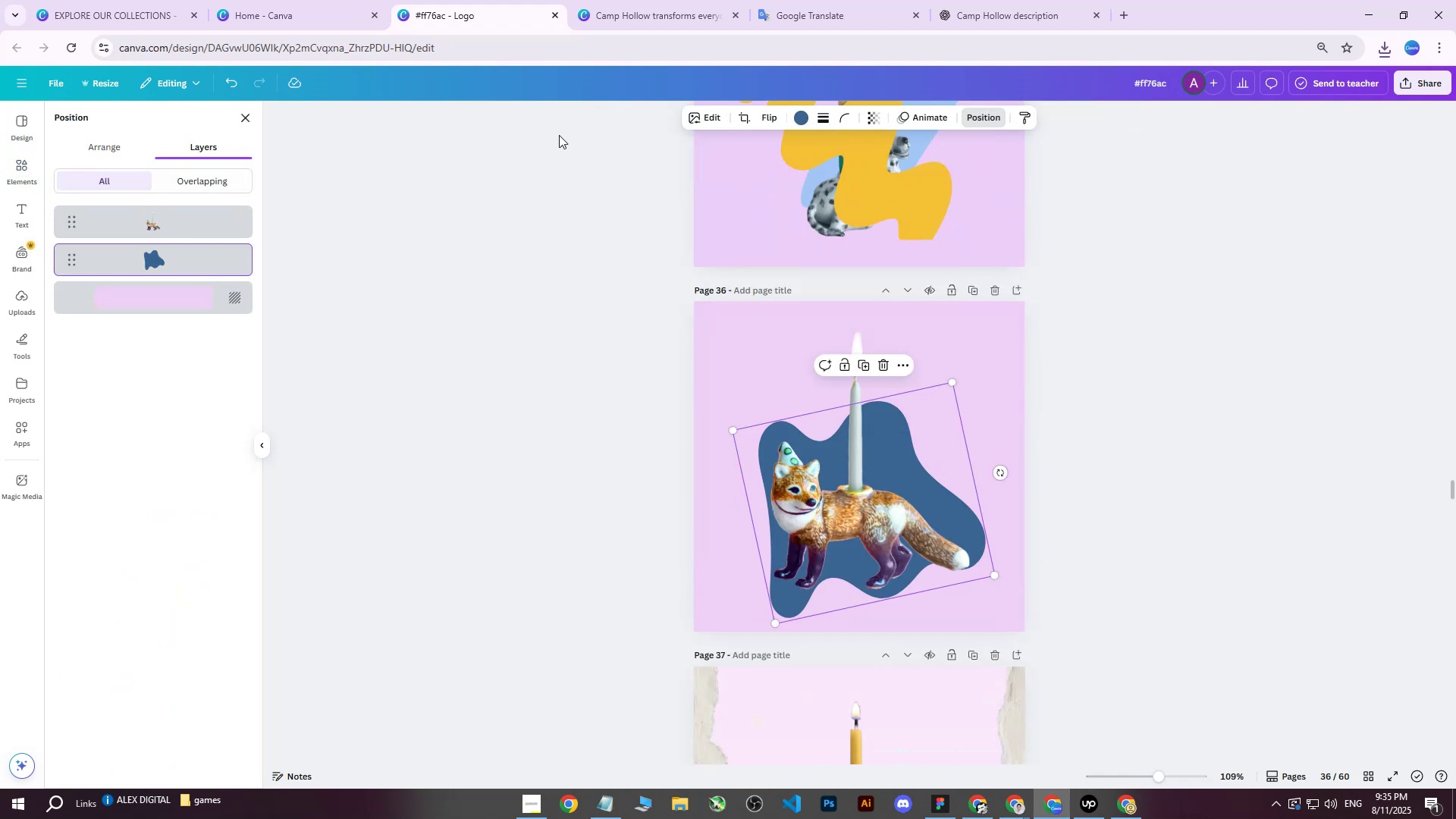 
left_click([808, 121])
 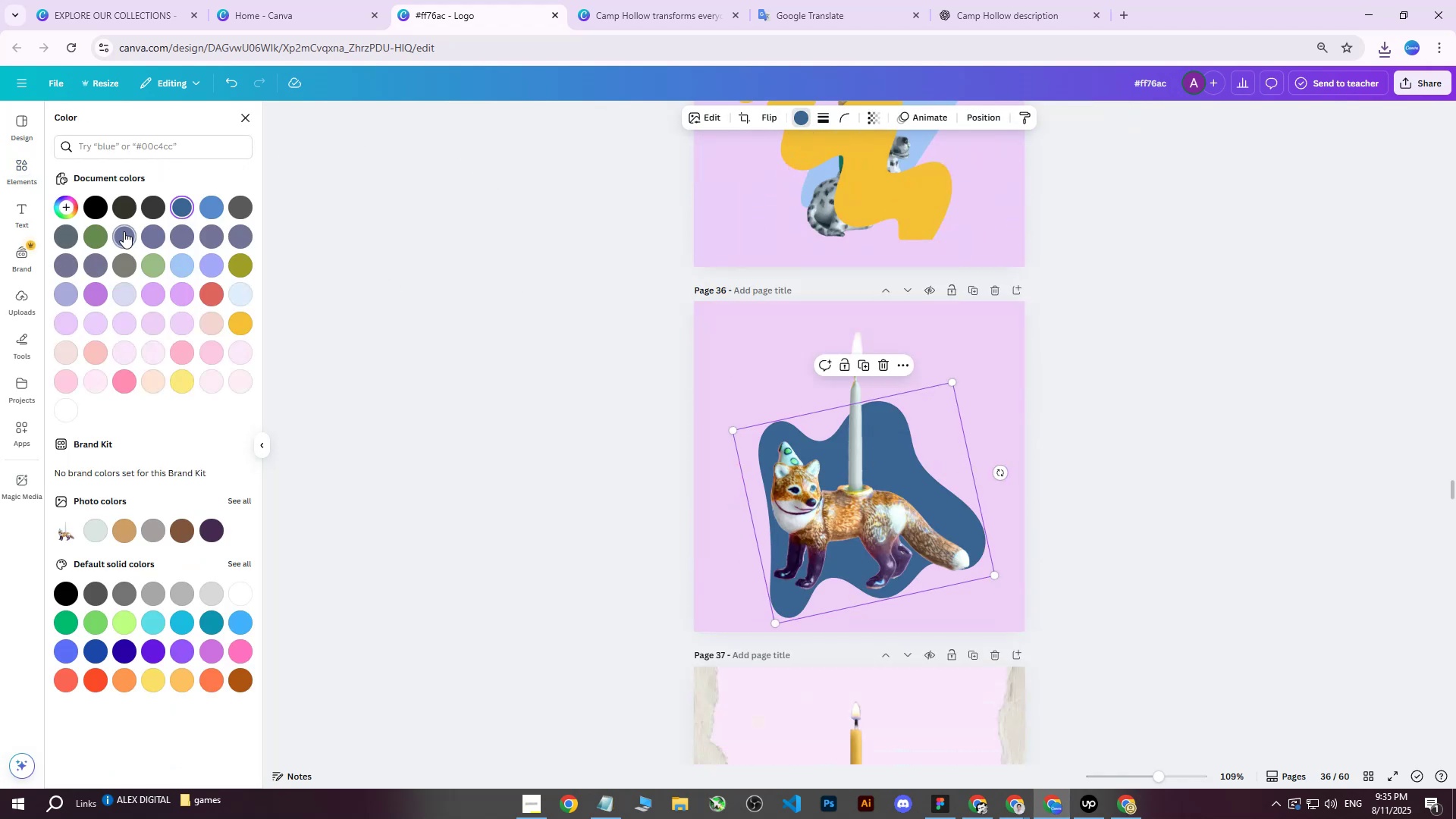 
left_click([124, 231])
 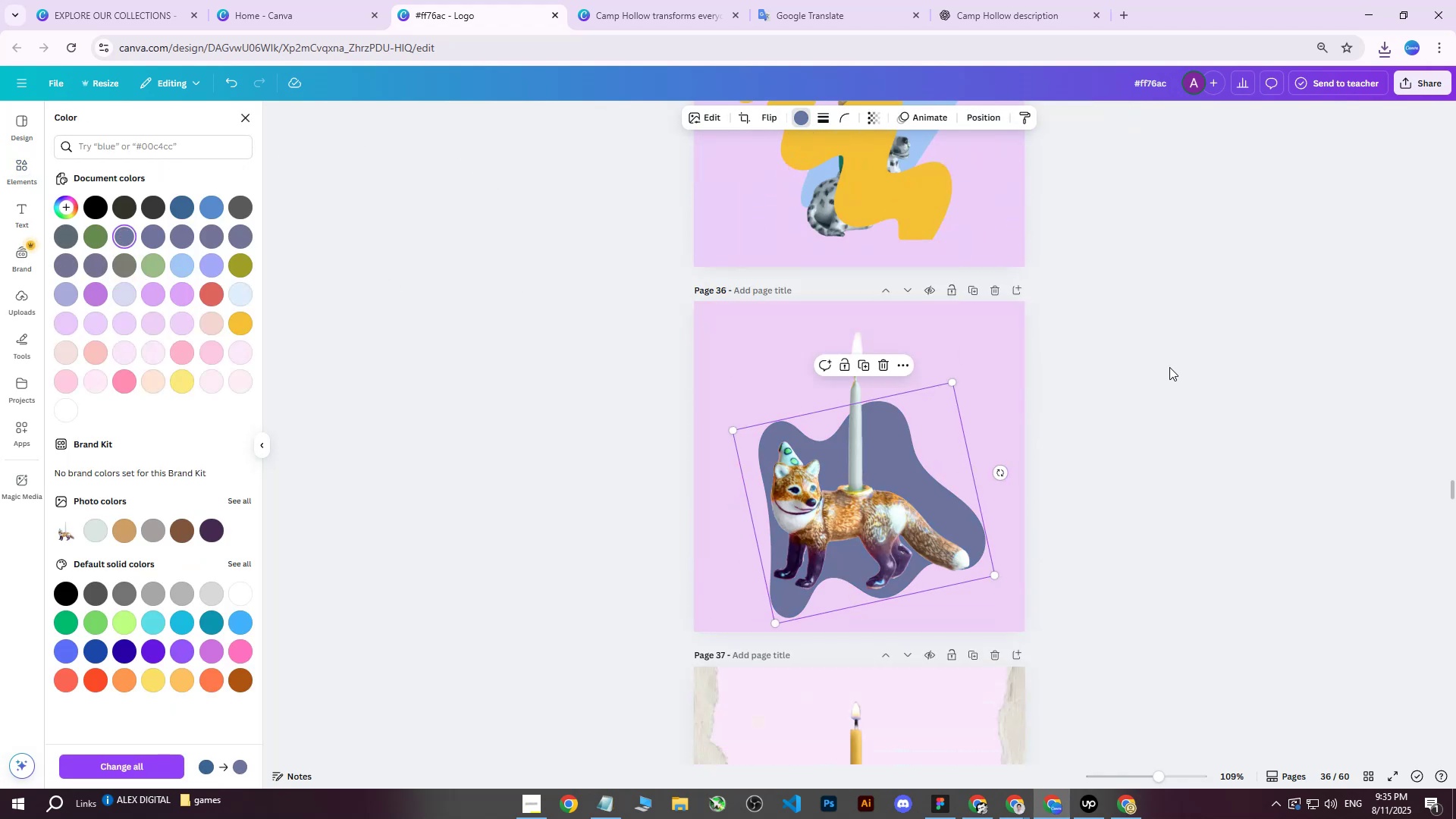 
double_click([1169, 367])
 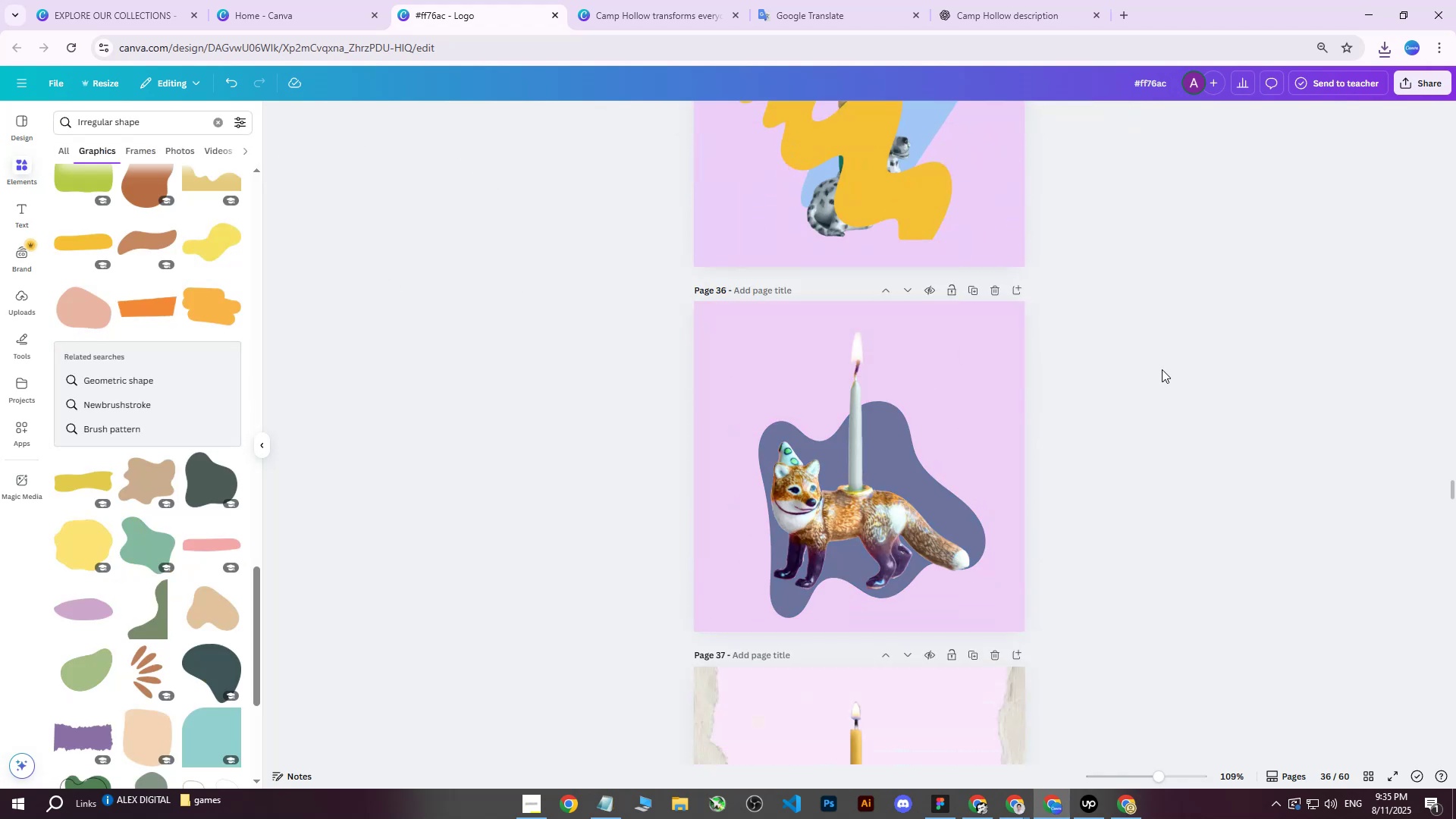 
scroll: coordinate [1143, 396], scroll_direction: up, amount: 5.0
 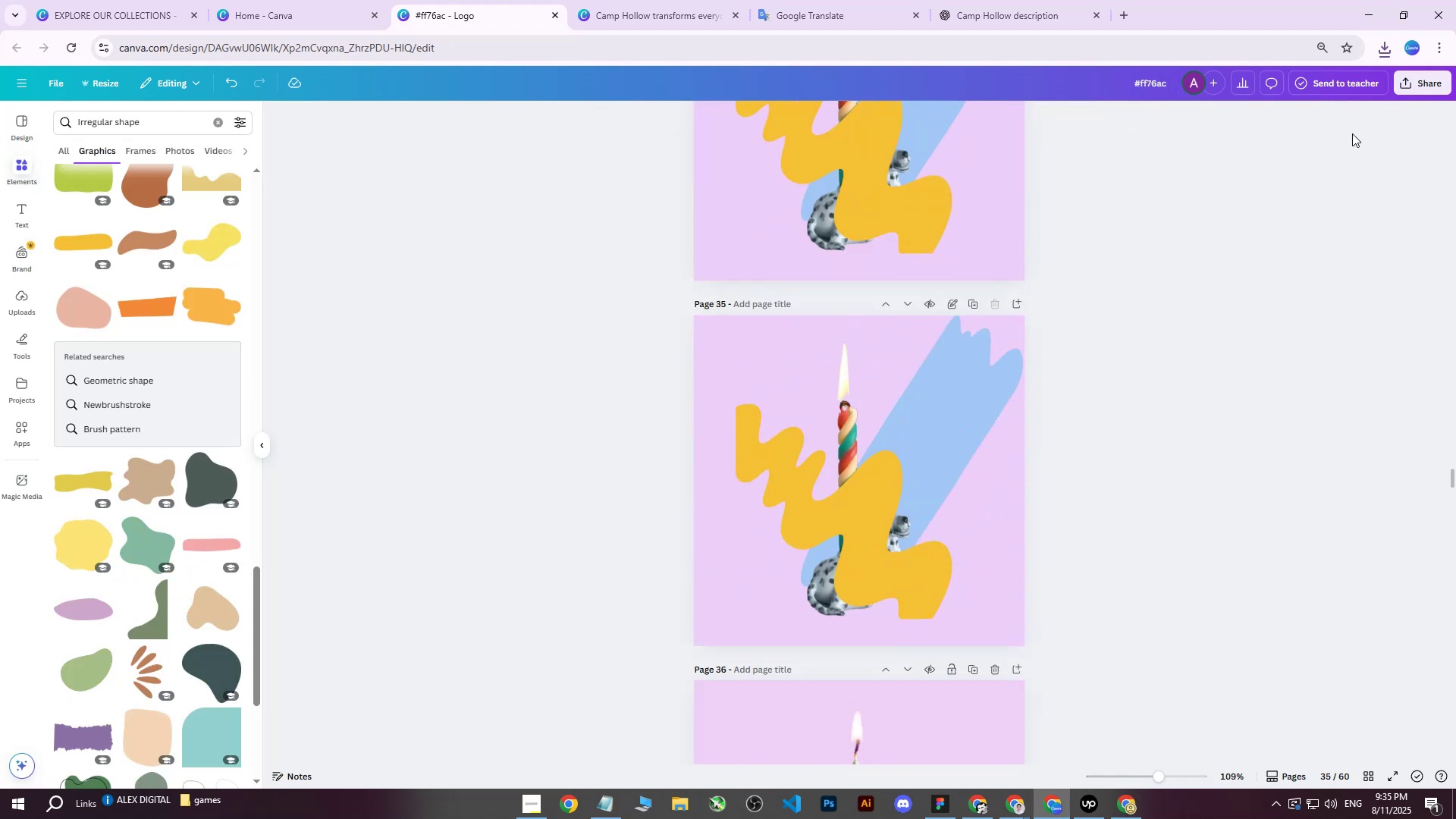 
scroll: coordinate [1373, 127], scroll_direction: down, amount: 5.0
 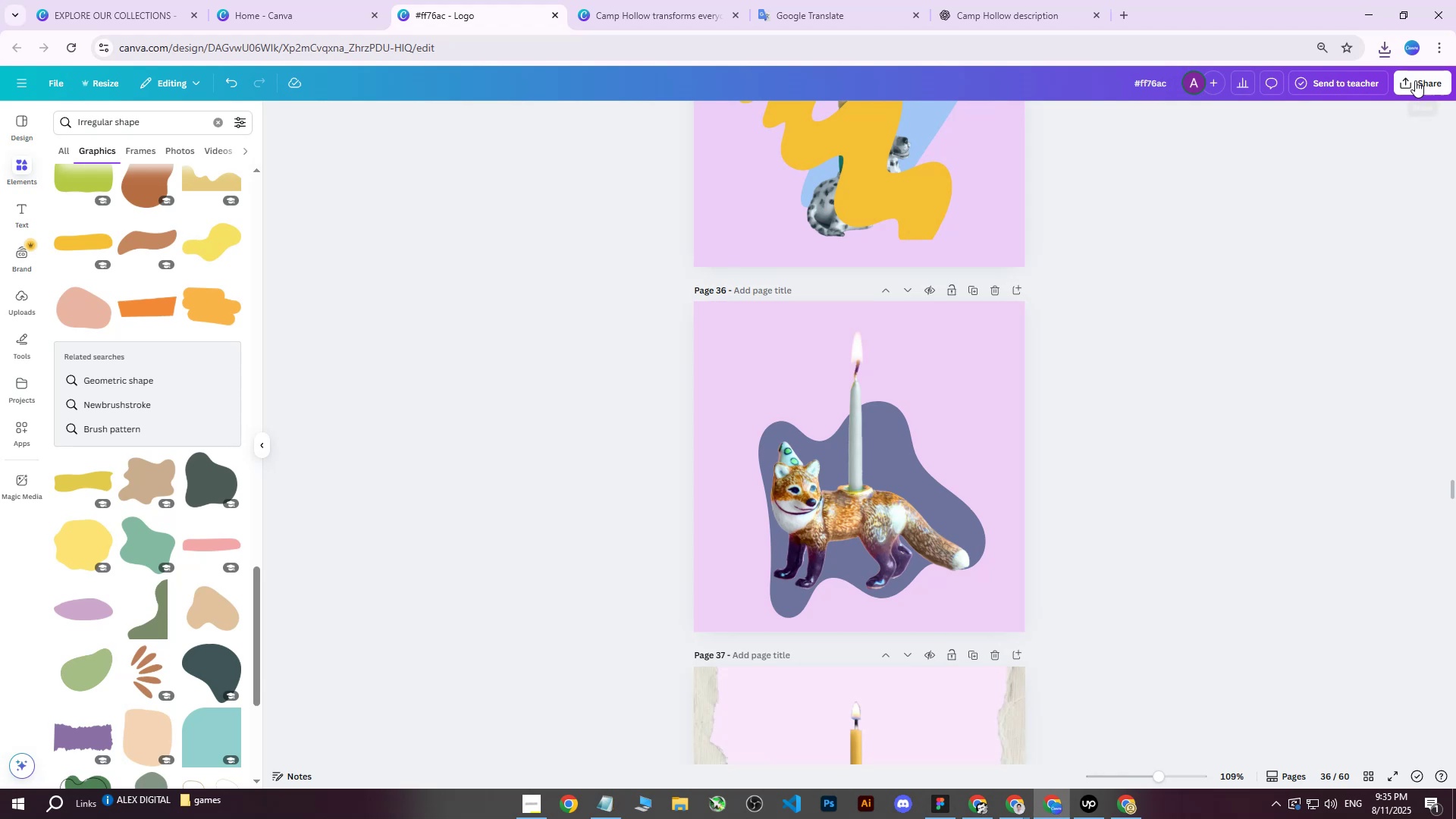 
left_click([1415, 80])
 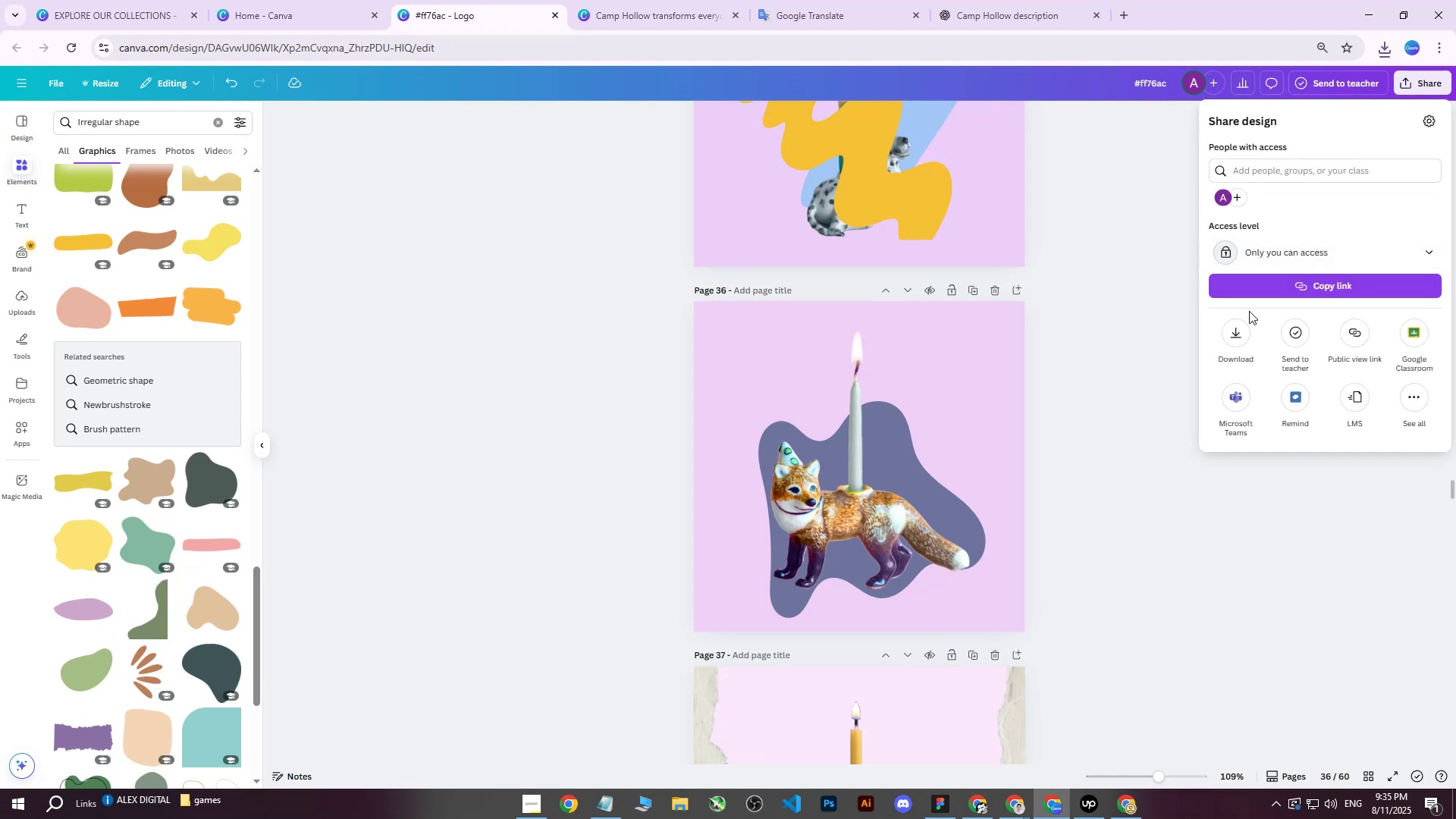 
left_click([1239, 327])
 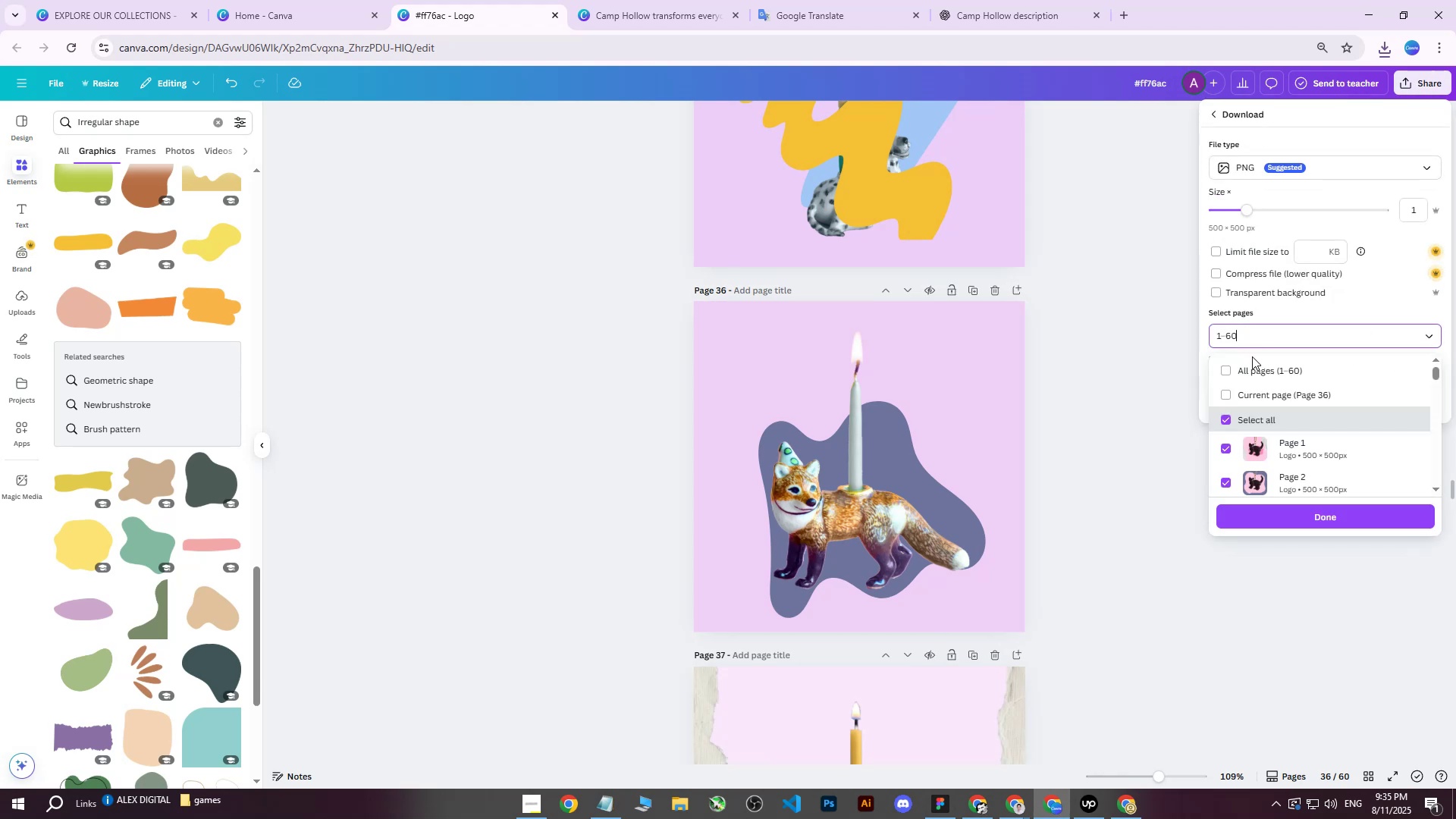 
triple_click([1246, 369])
 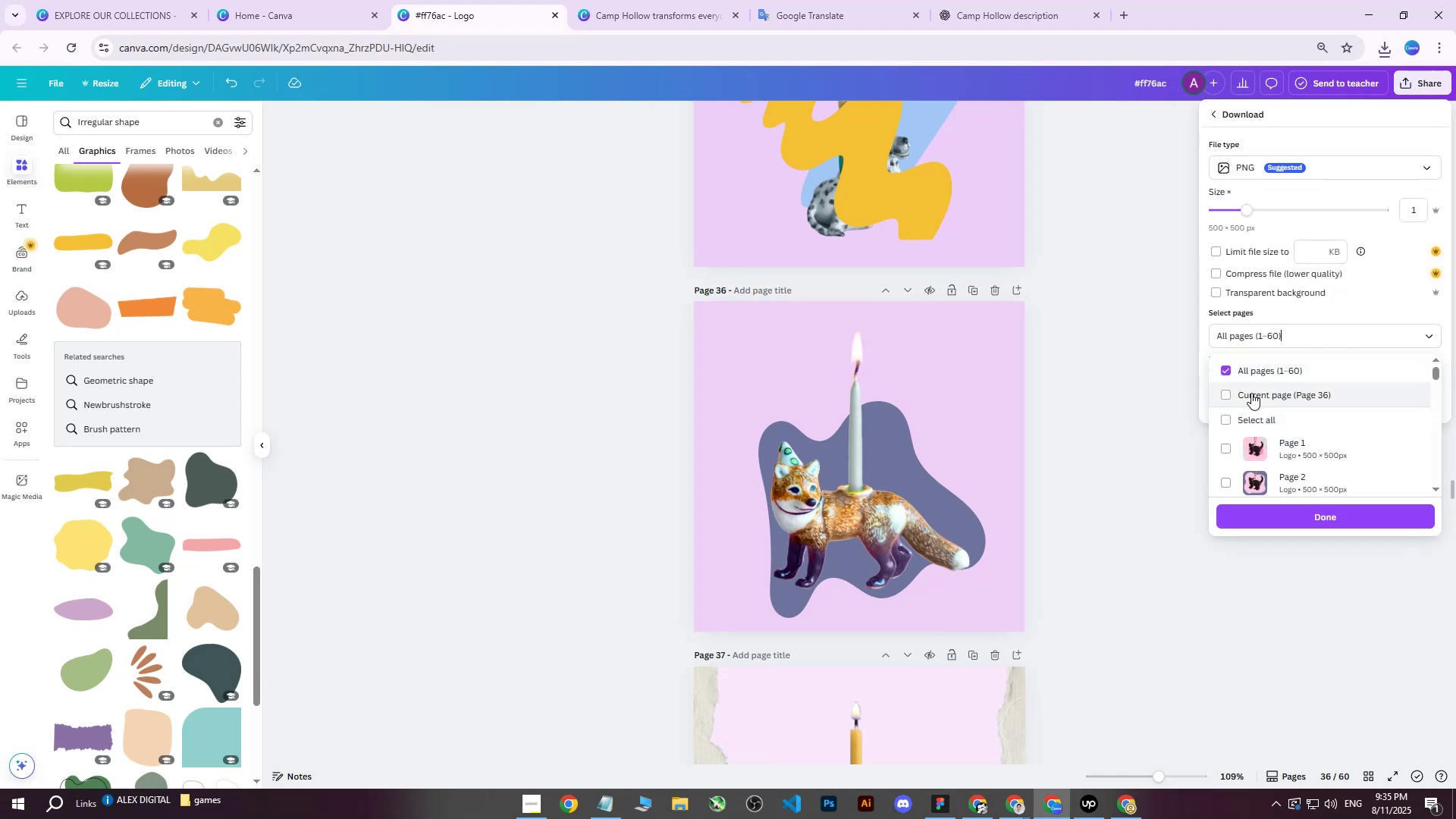 
triple_click([1251, 393])
 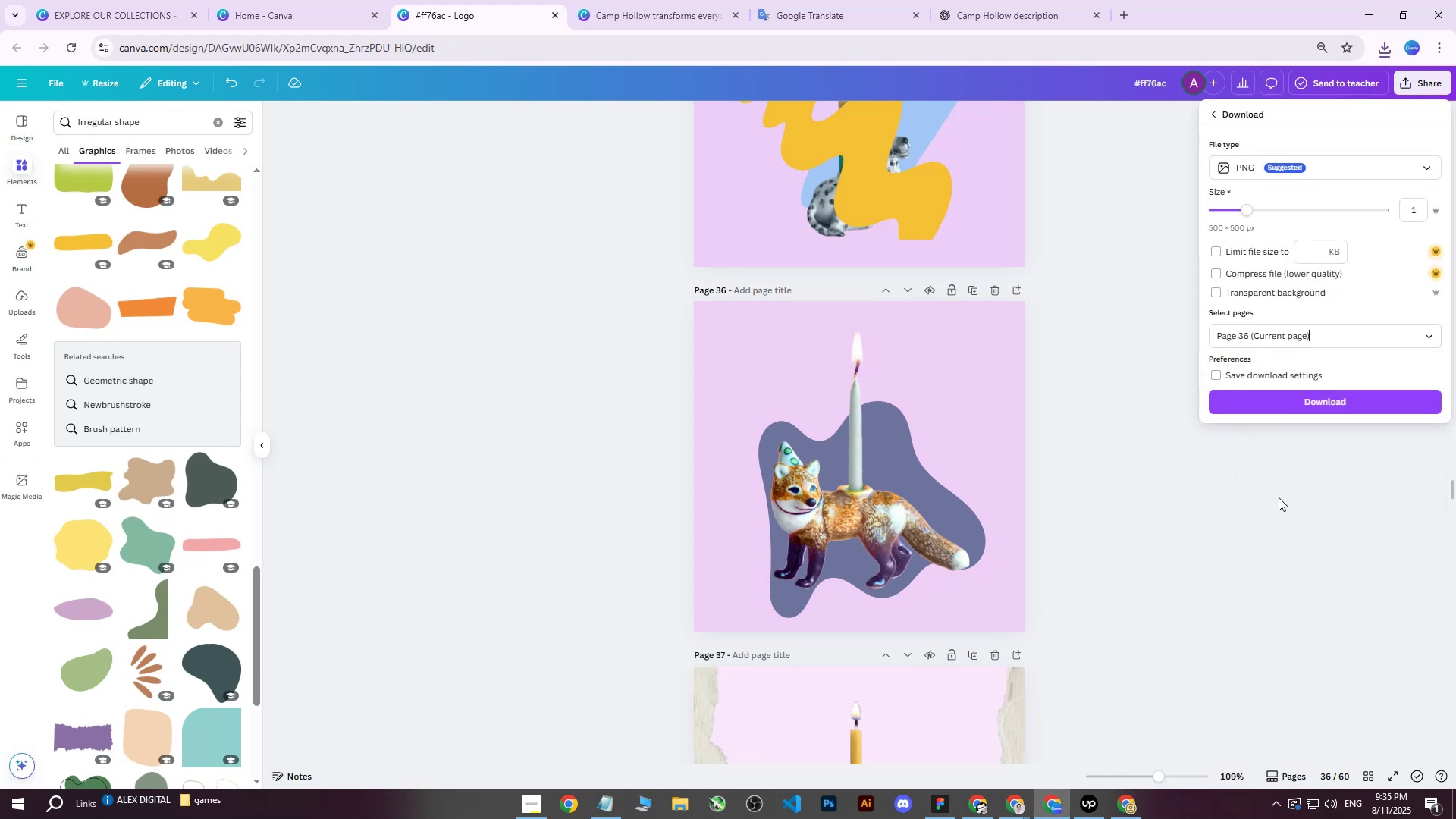 
left_click([1285, 399])
 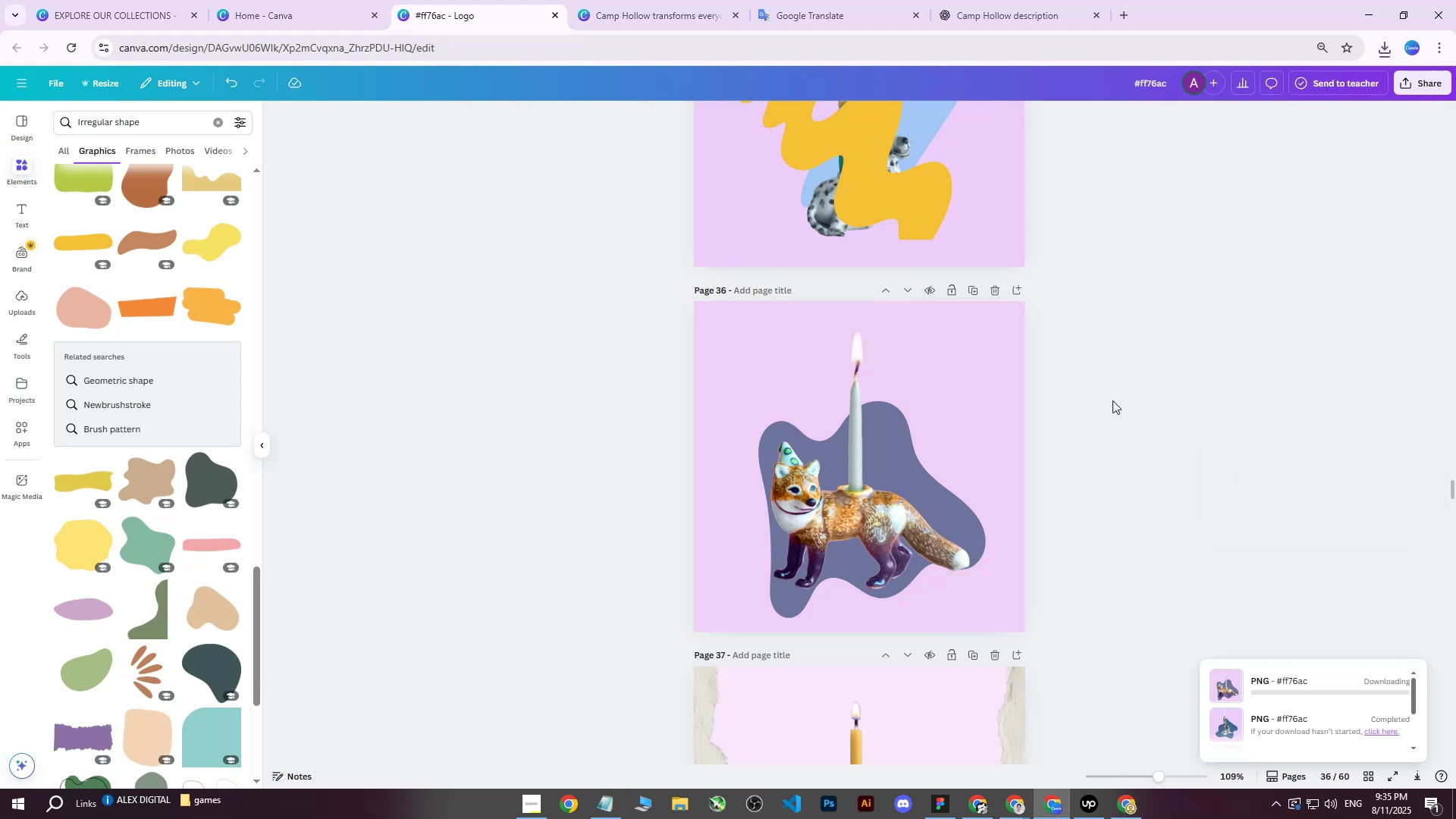 
scroll: coordinate [1113, 408], scroll_direction: down, amount: 4.0
 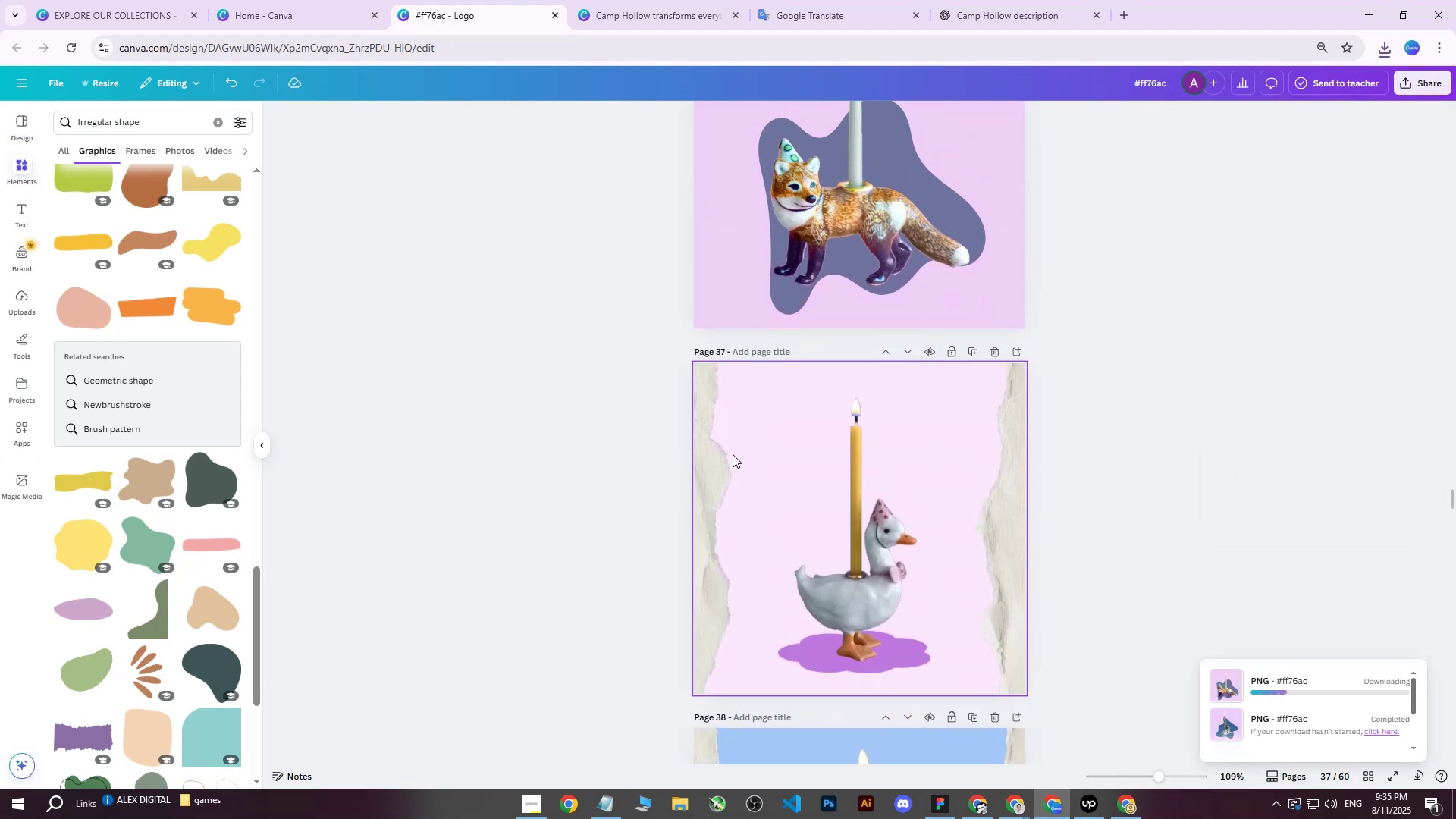 
left_click([723, 457])
 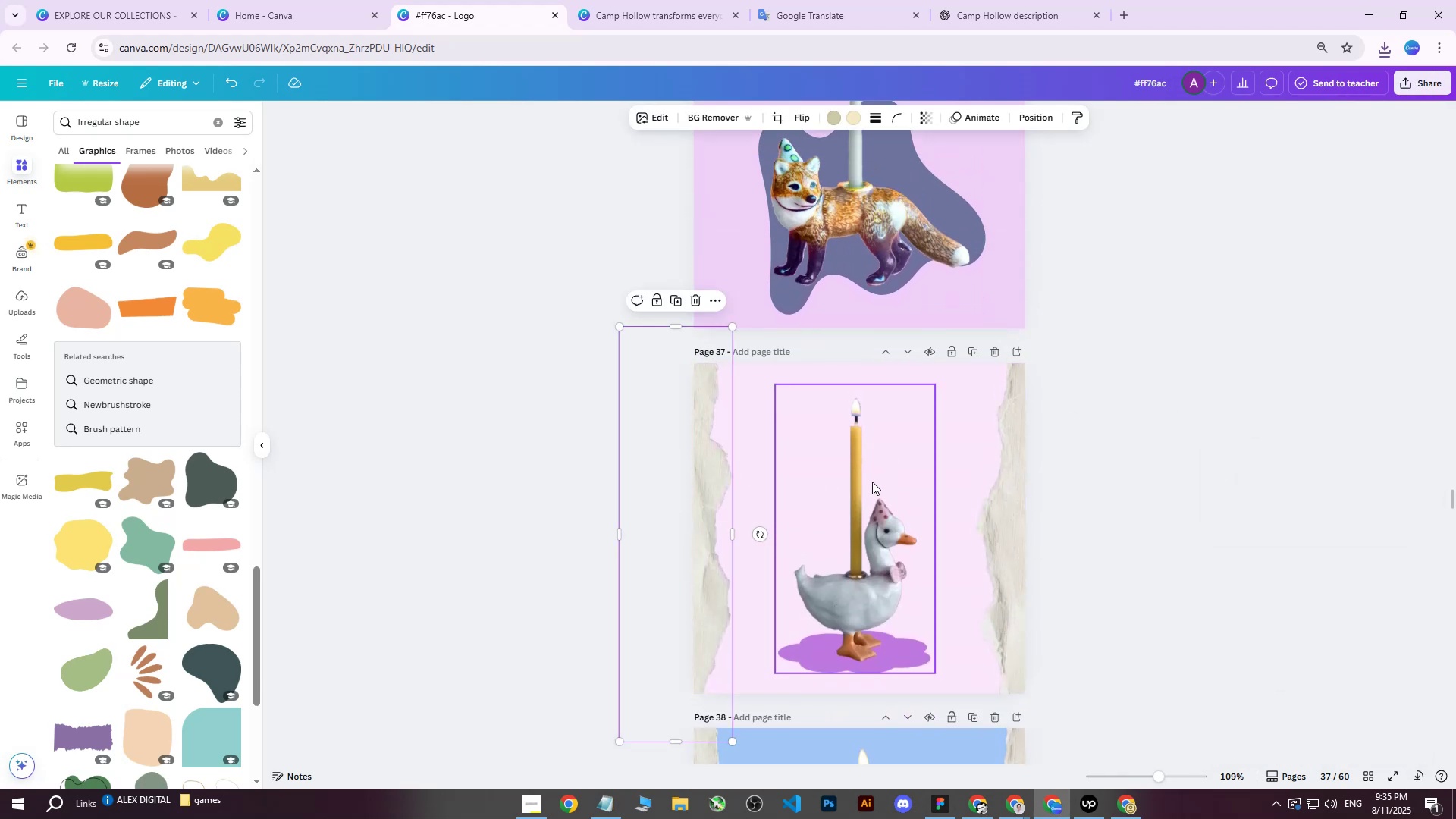 
key(Delete)
 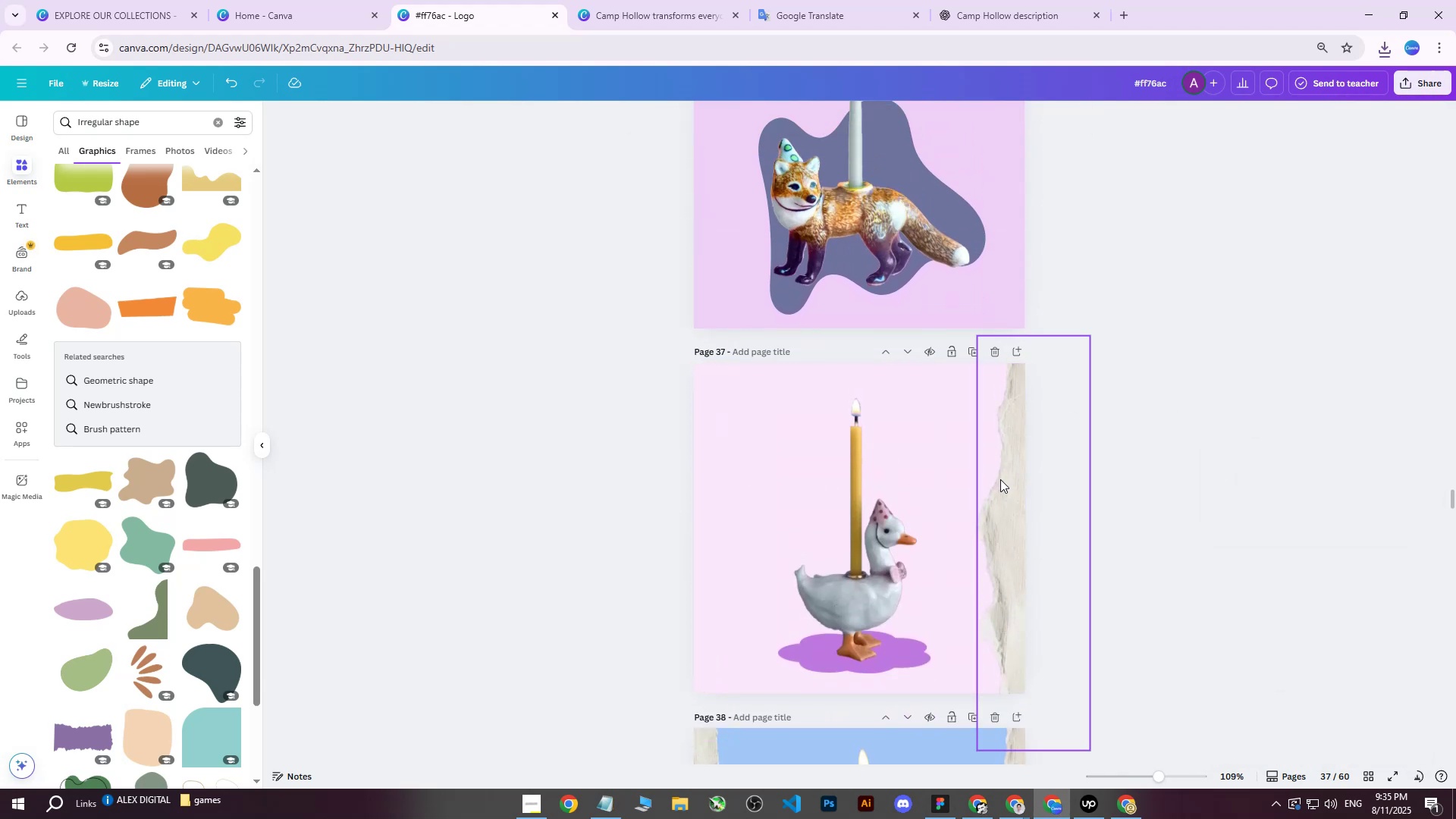 
left_click([1000, 479])
 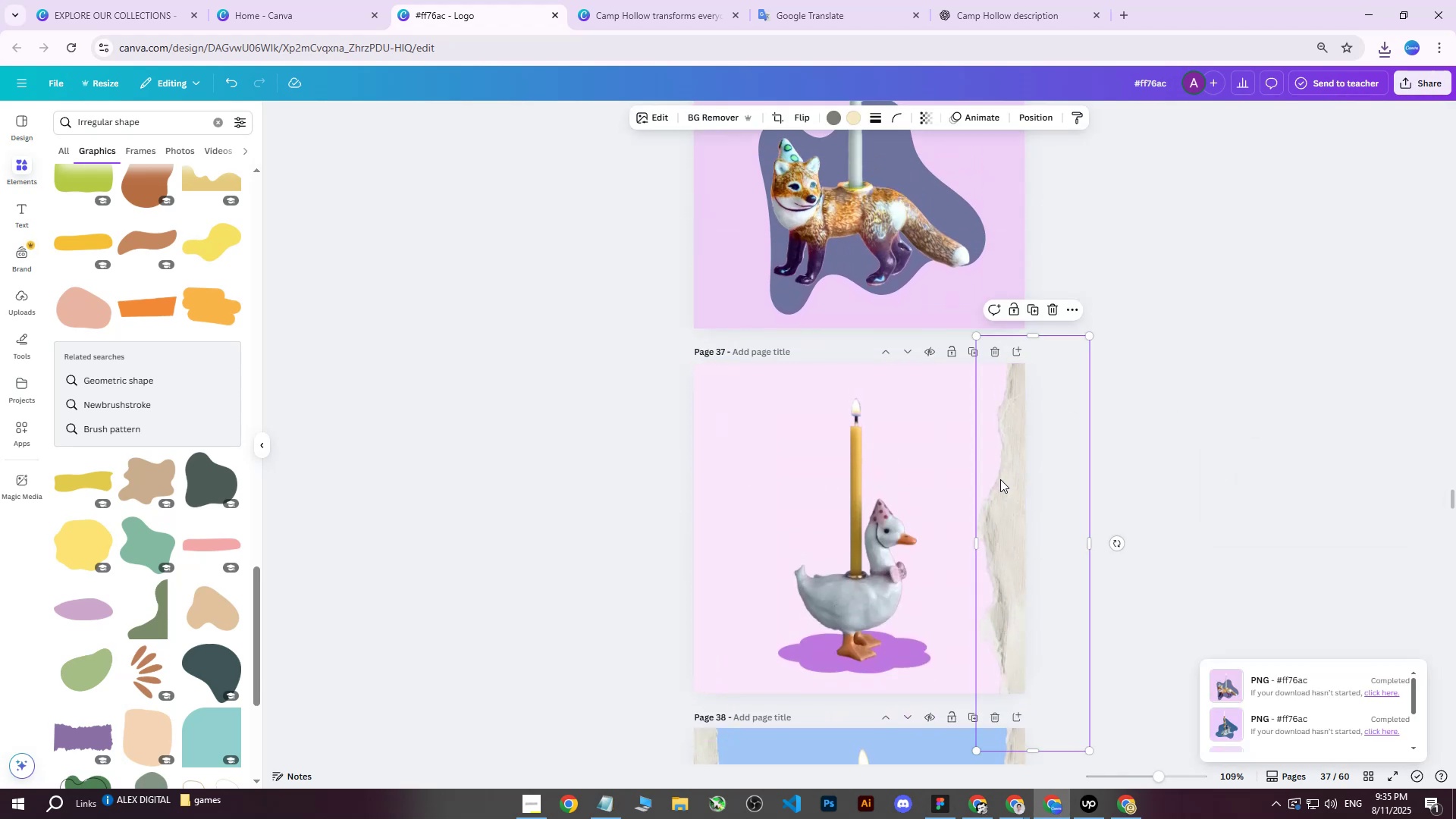 
key(Delete)
 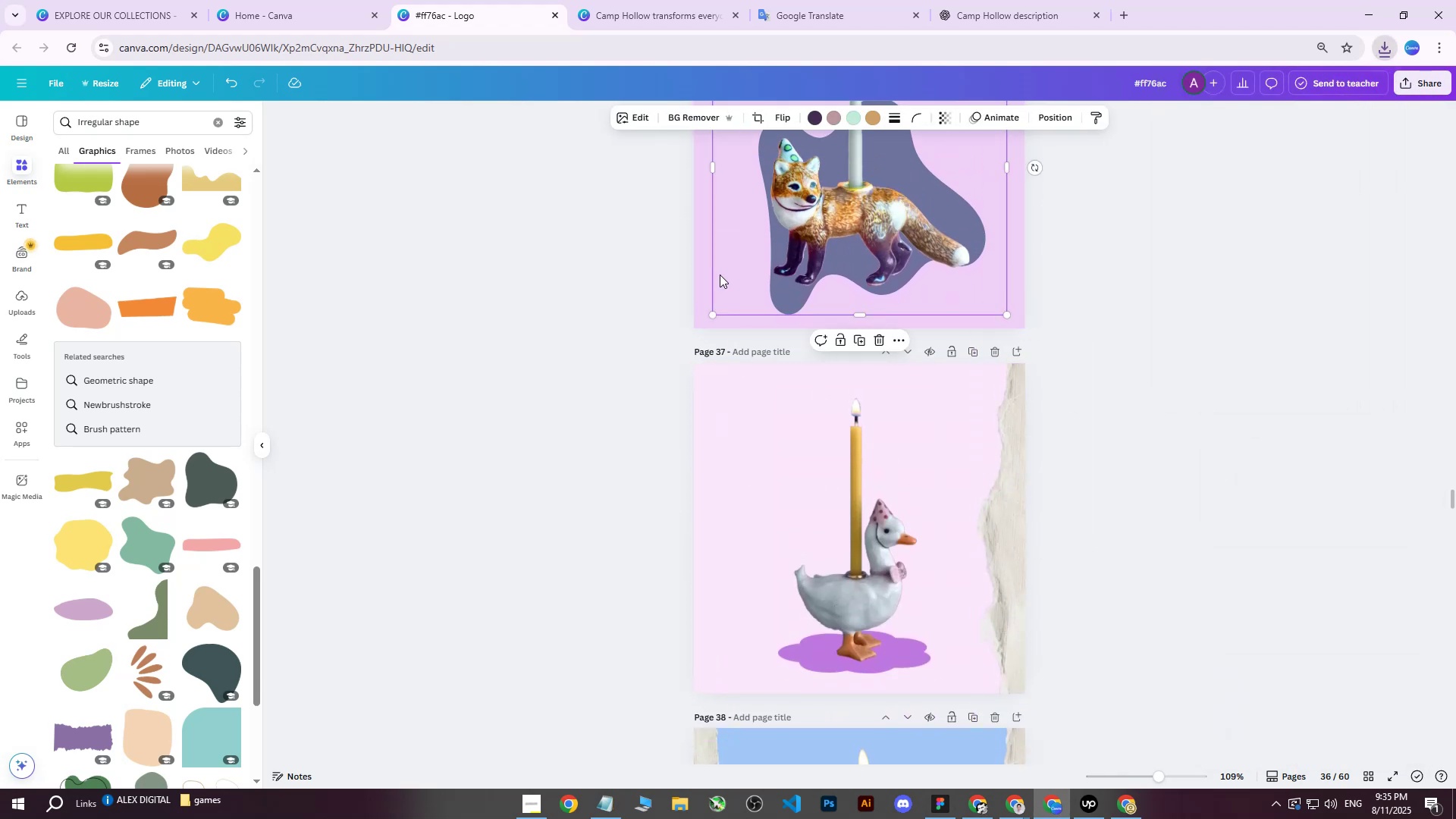 
double_click([698, 298])
 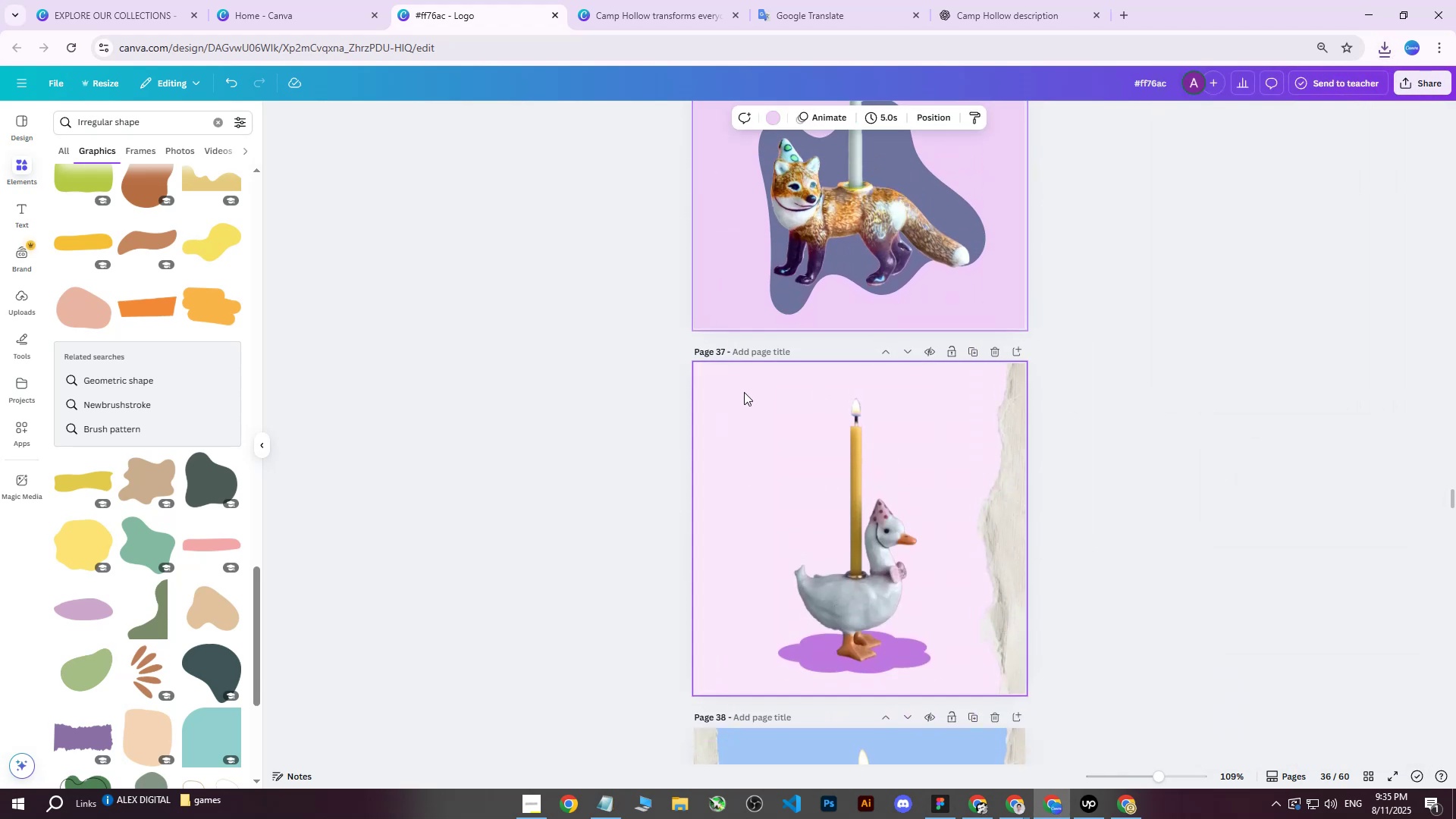 
triple_click([744, 392])
 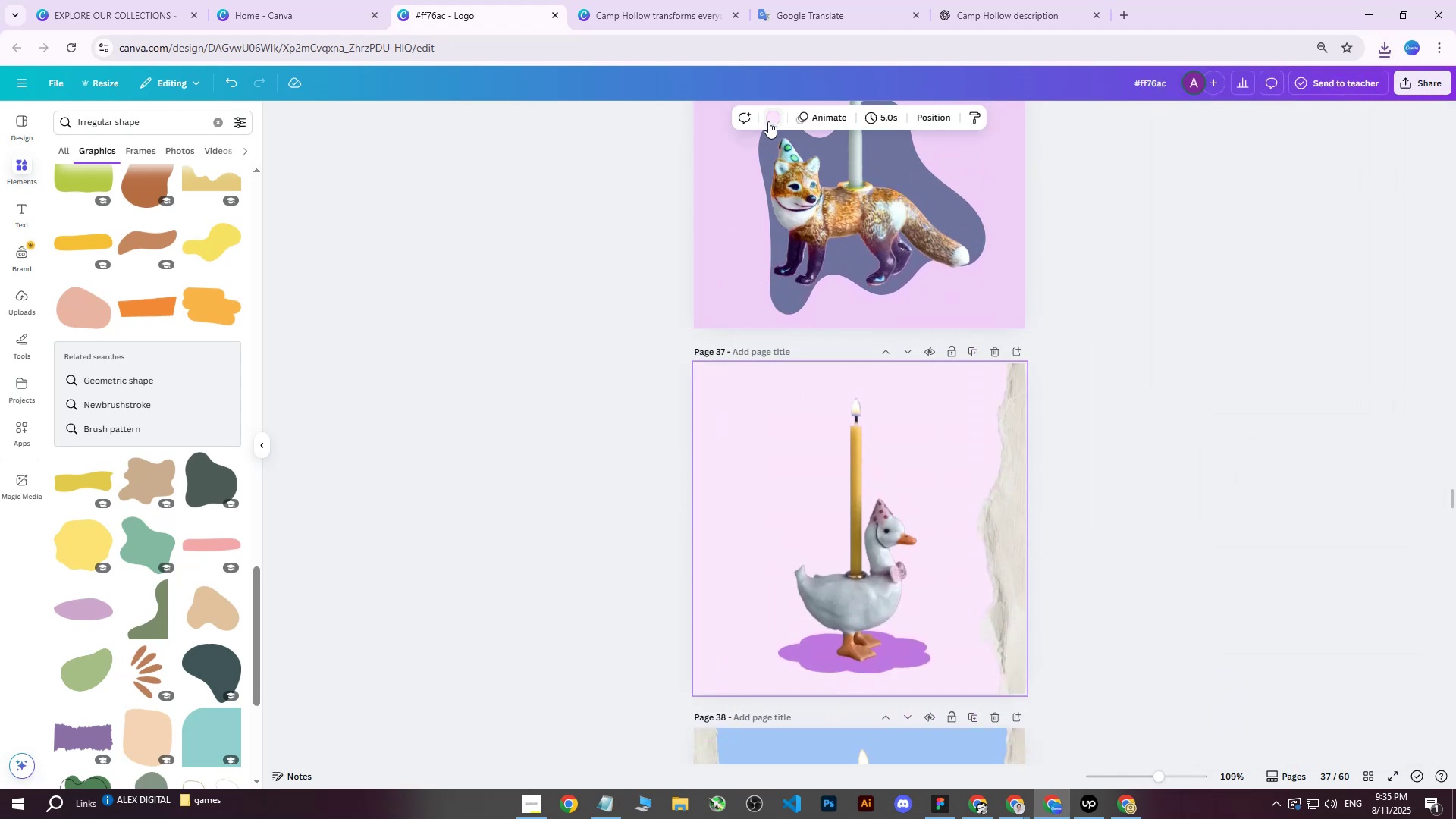 
left_click([770, 121])
 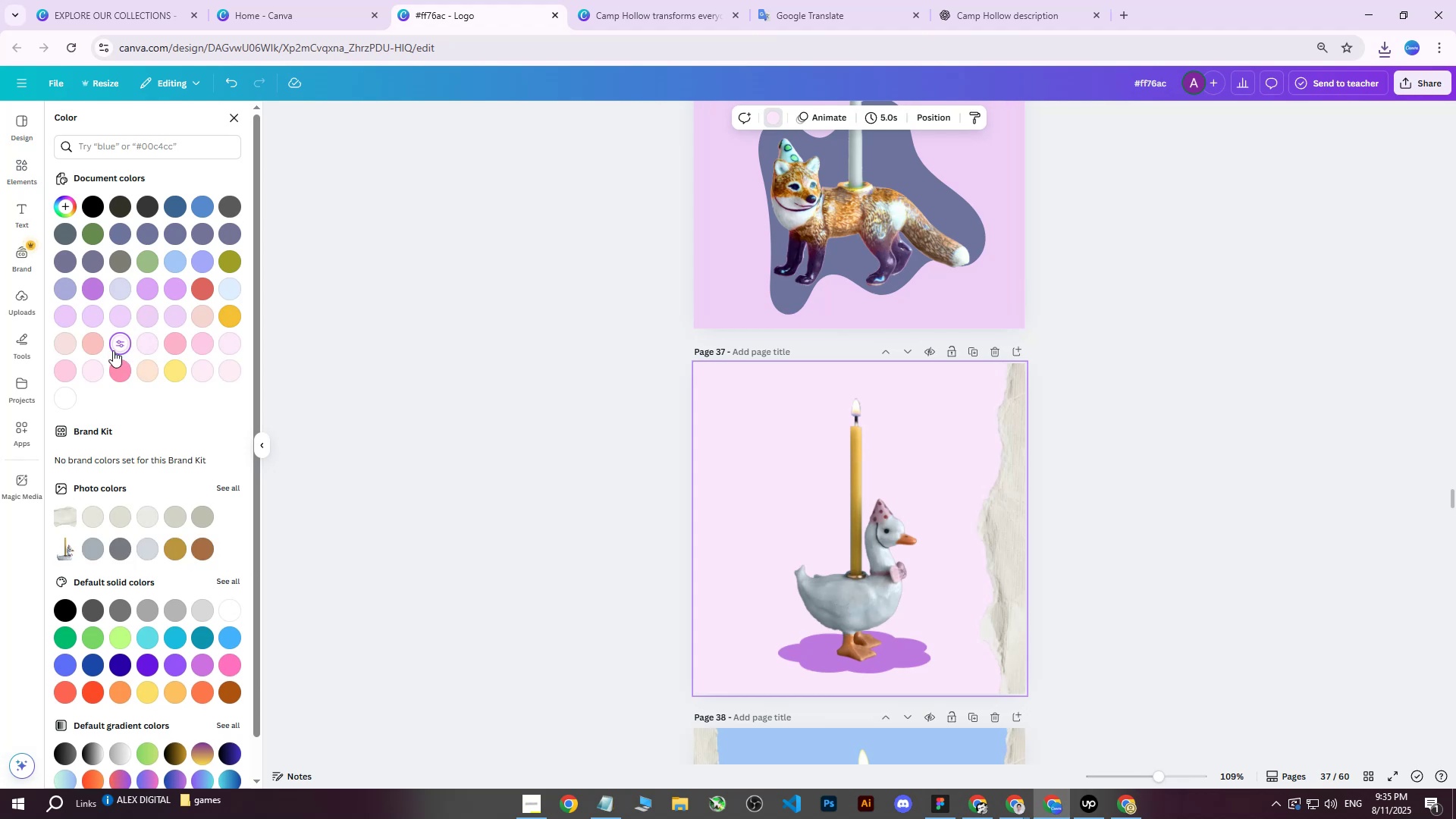 
double_click([113, 348])
 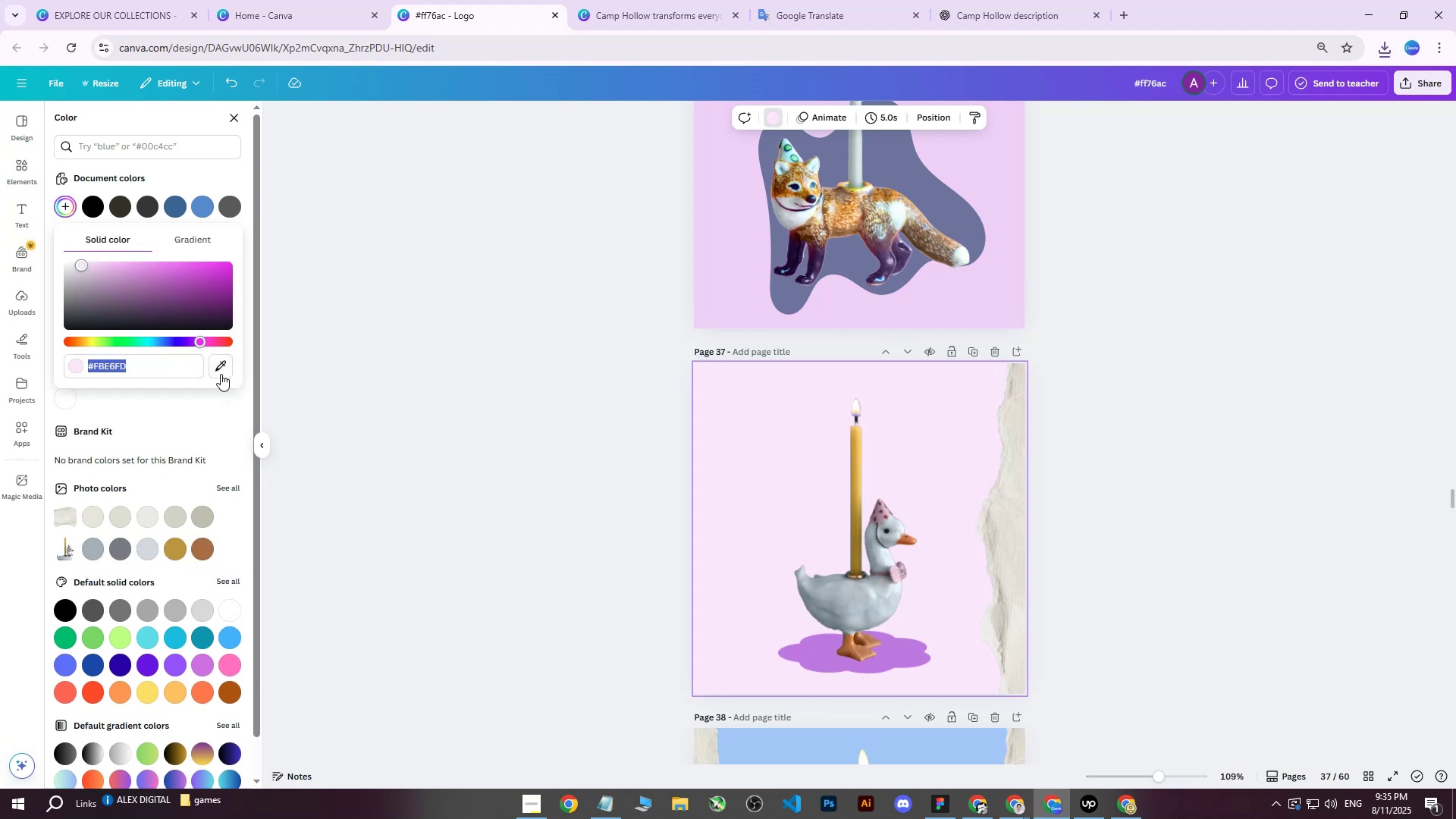 
triple_click([222, 368])
 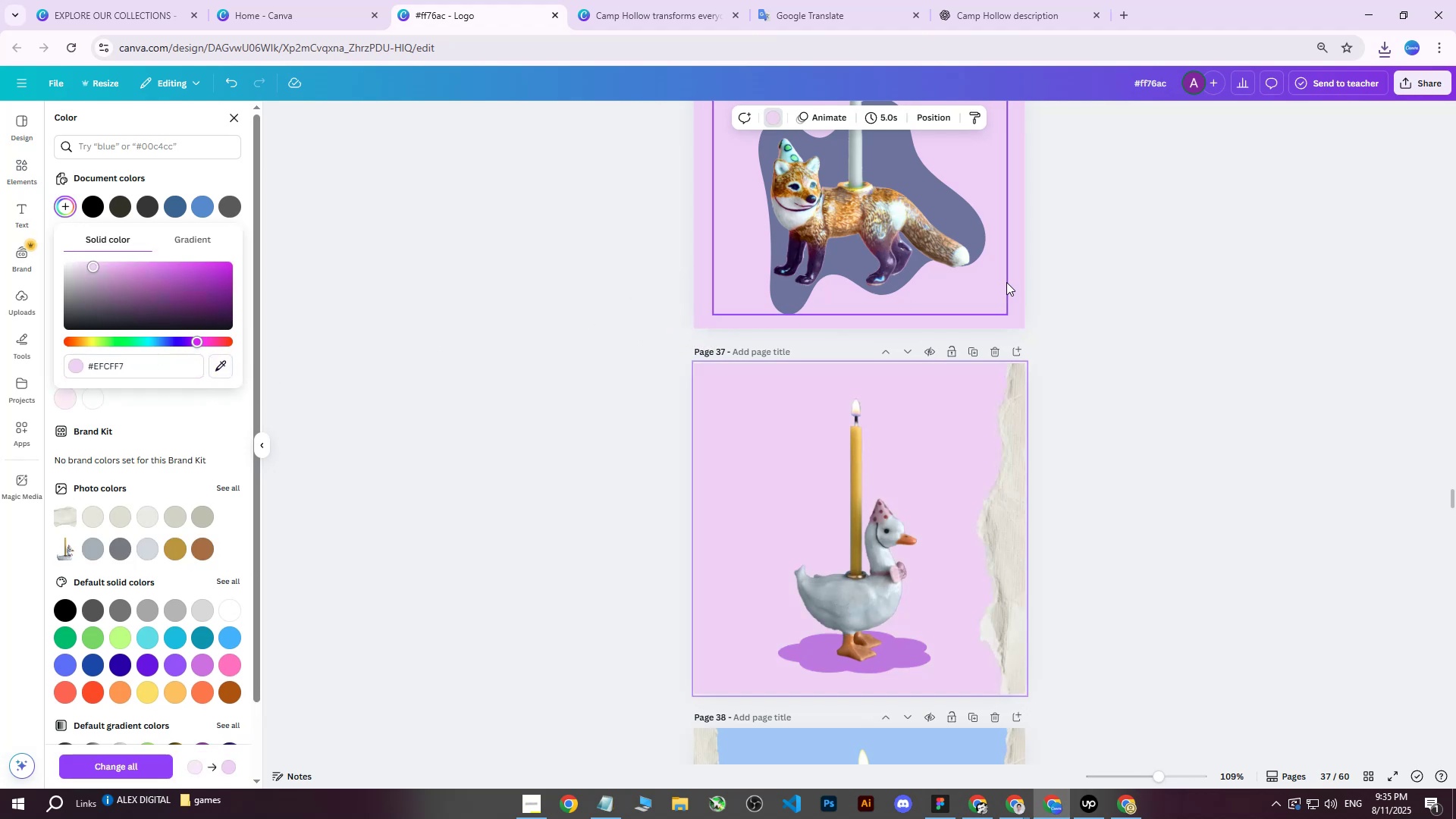 
double_click([1190, 252])
 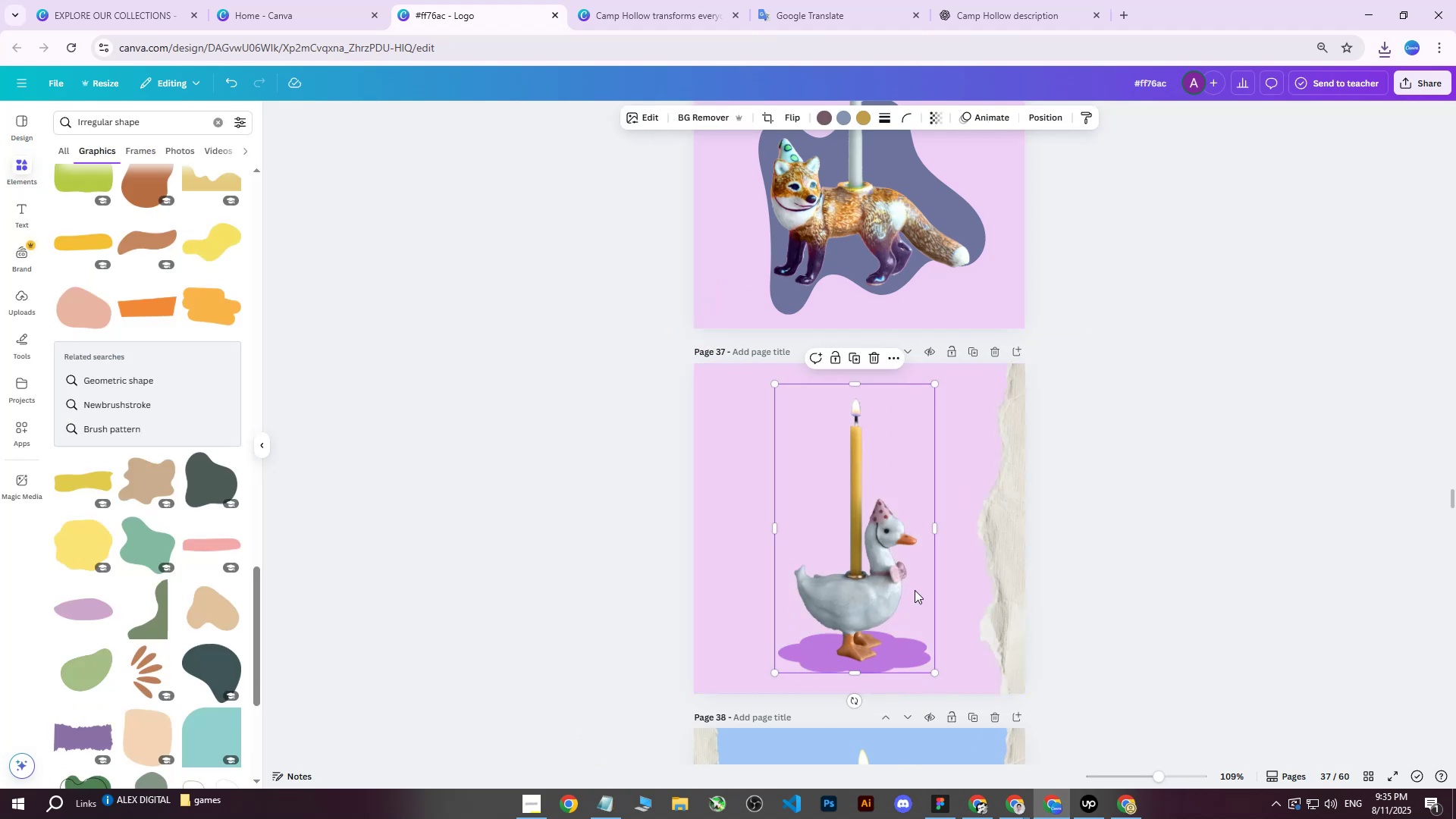 
left_click([1043, 108])
 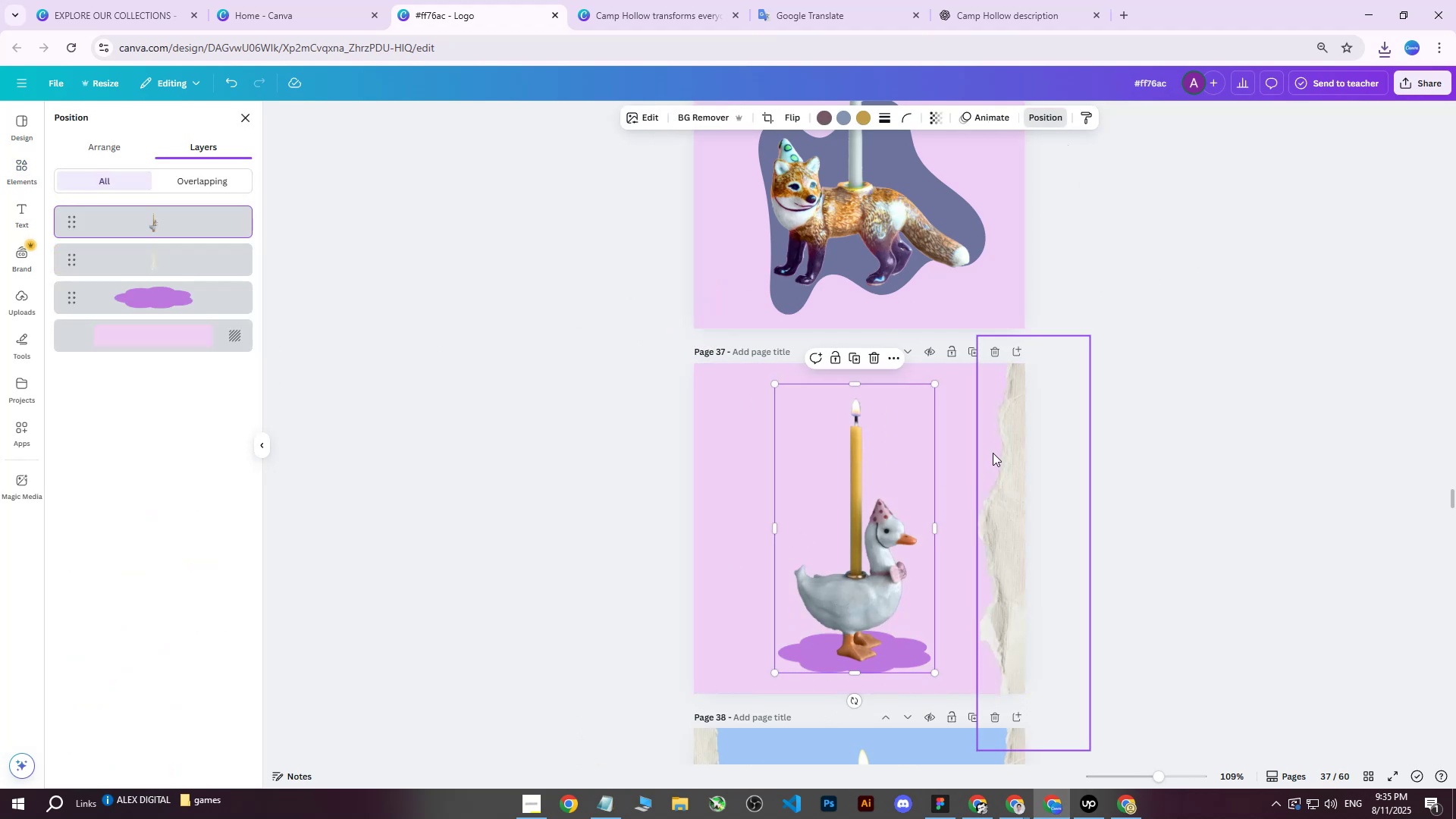 
left_click([990, 456])
 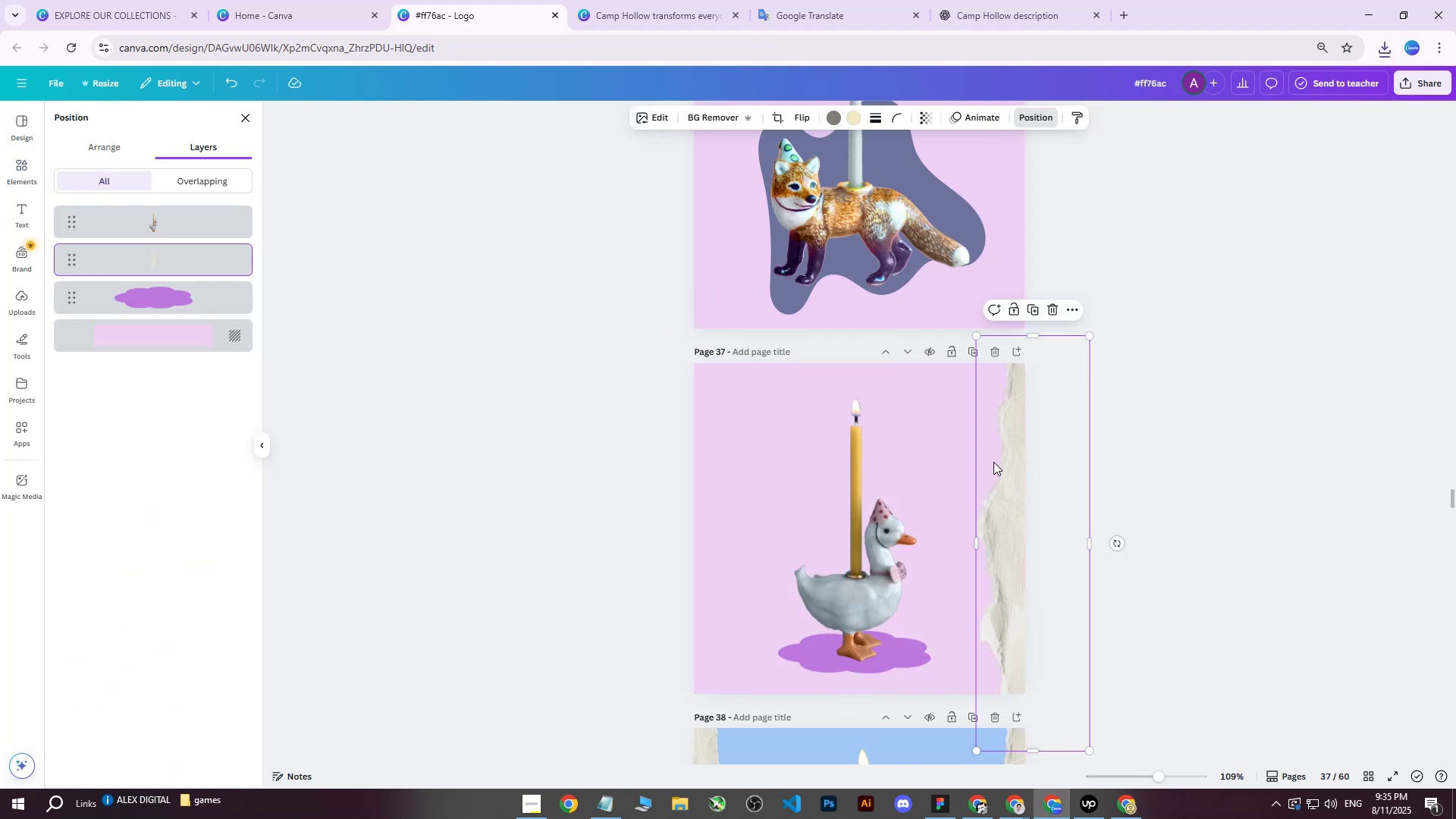 
key(Delete)
 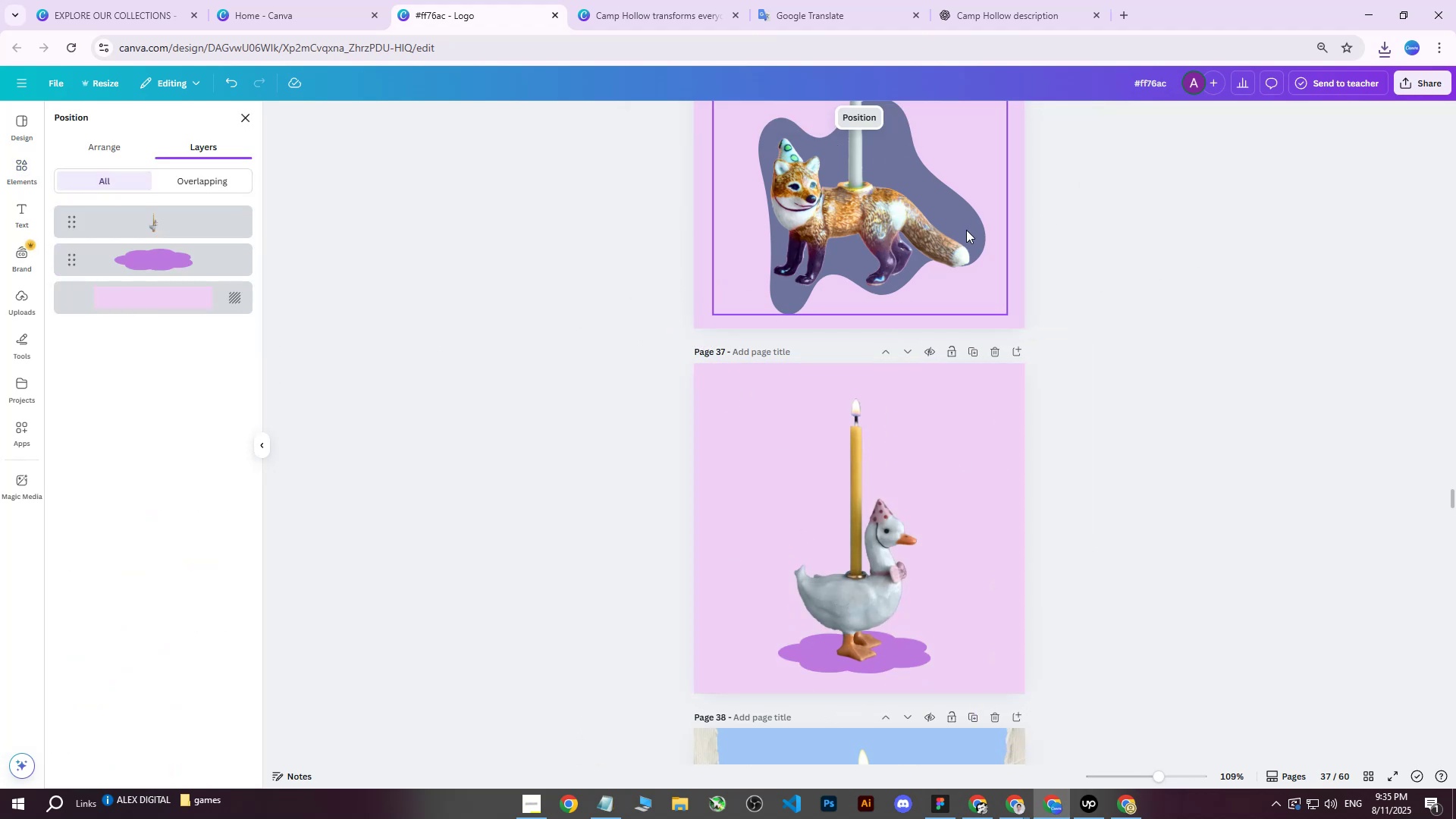 
left_click([830, 480])
 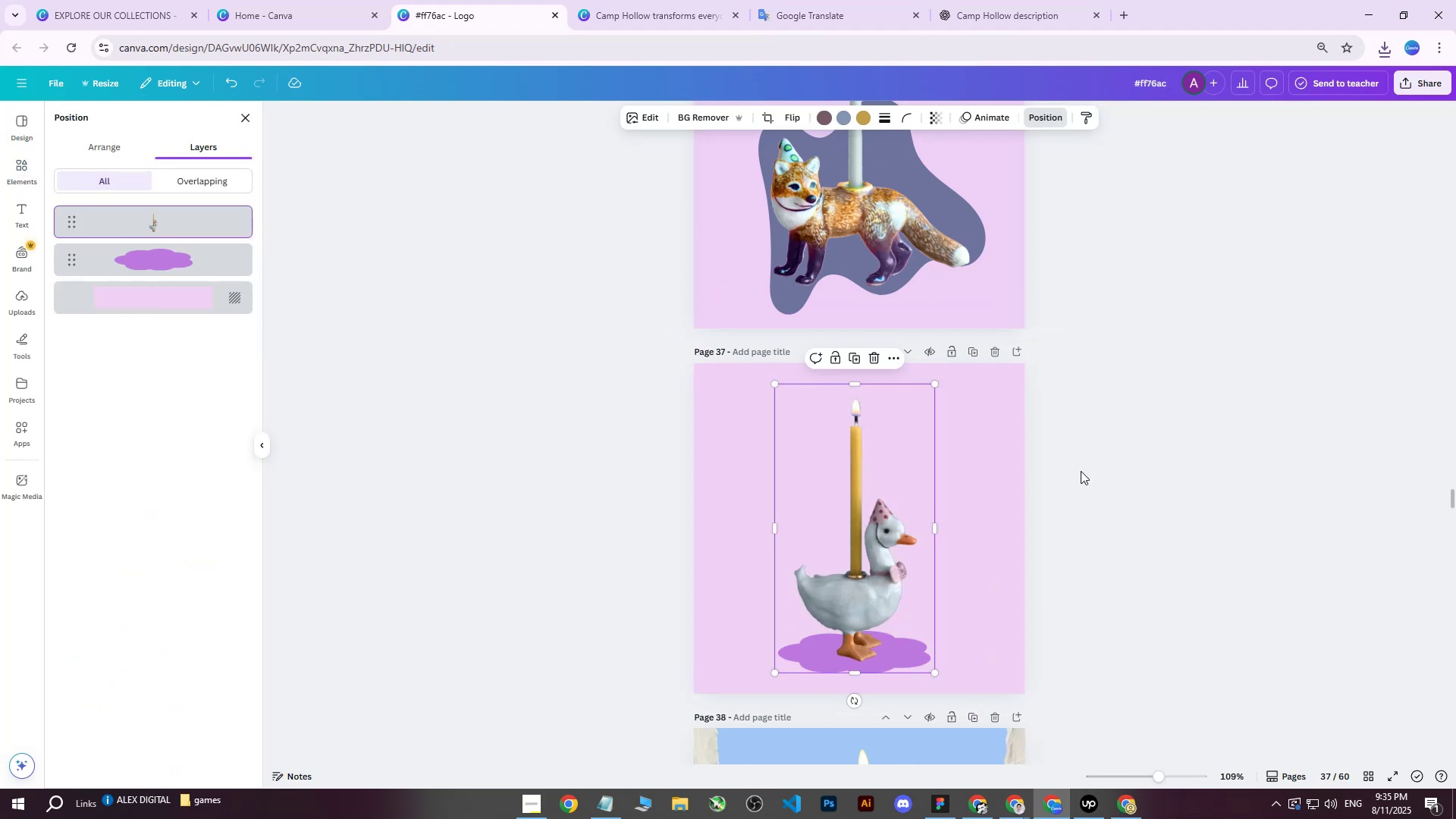 
key(Control+ControlLeft)
 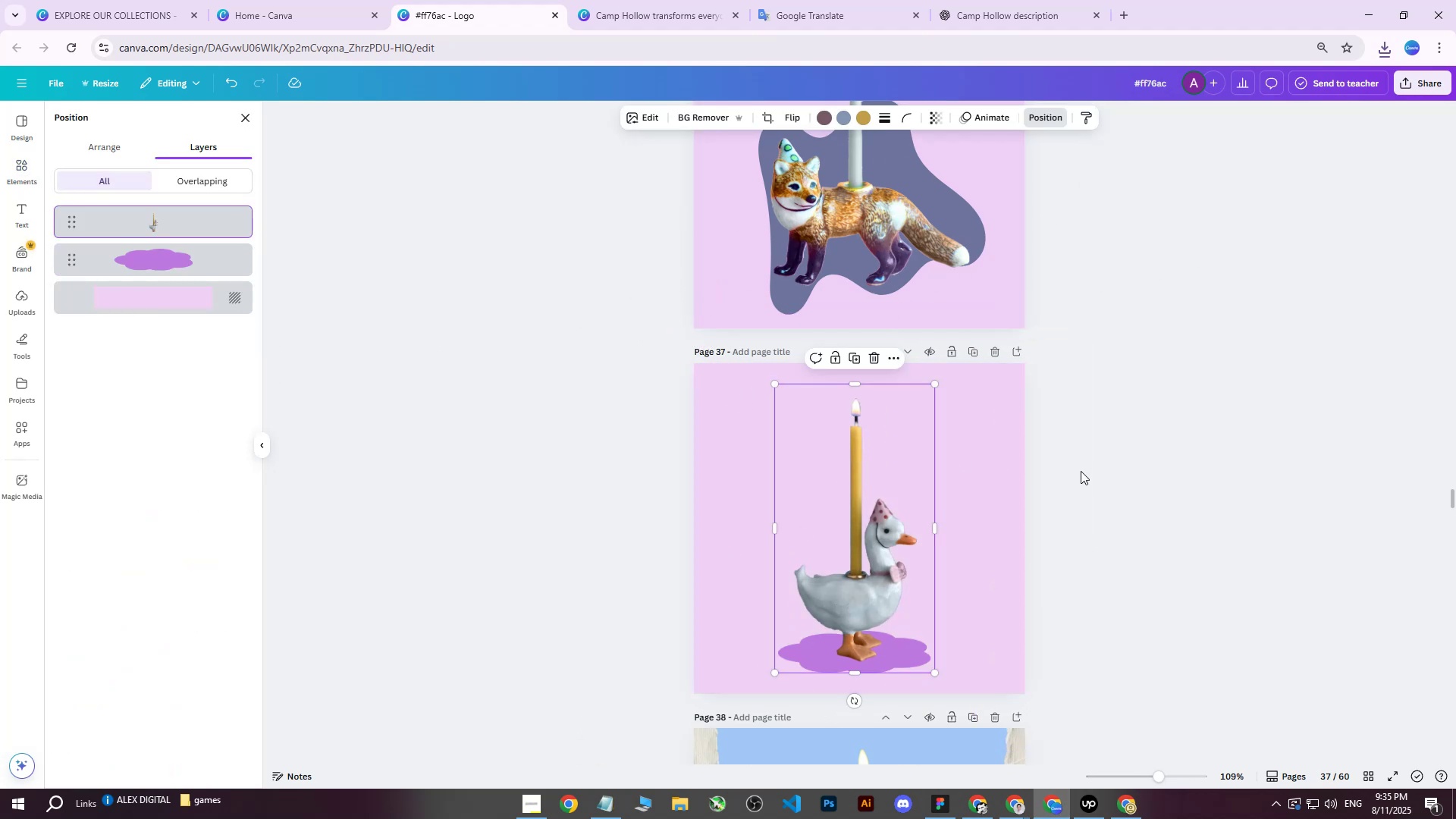 
key(Control+V)
 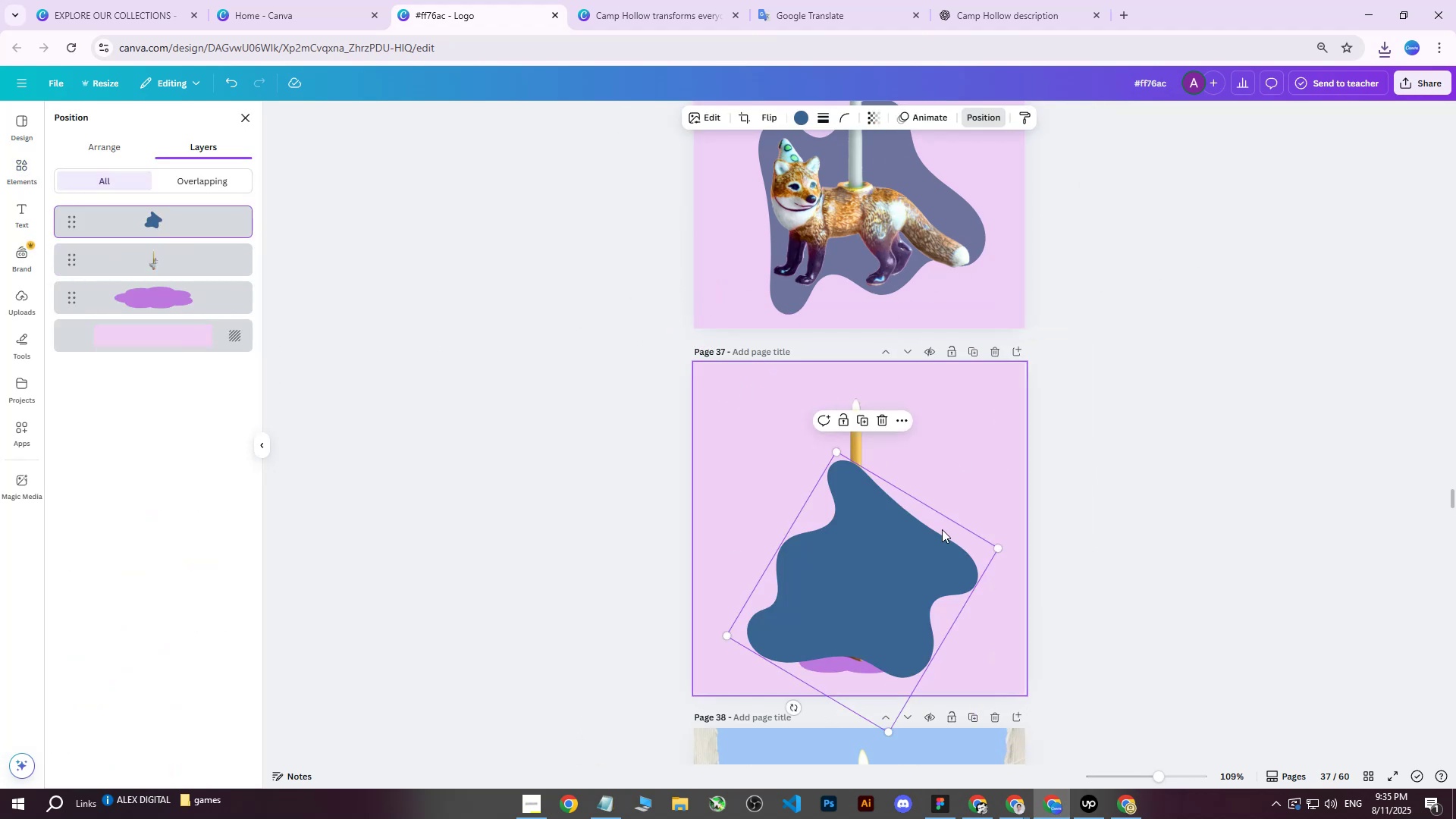 
left_click_drag(start_coordinate=[874, 567], to_coordinate=[872, 533])
 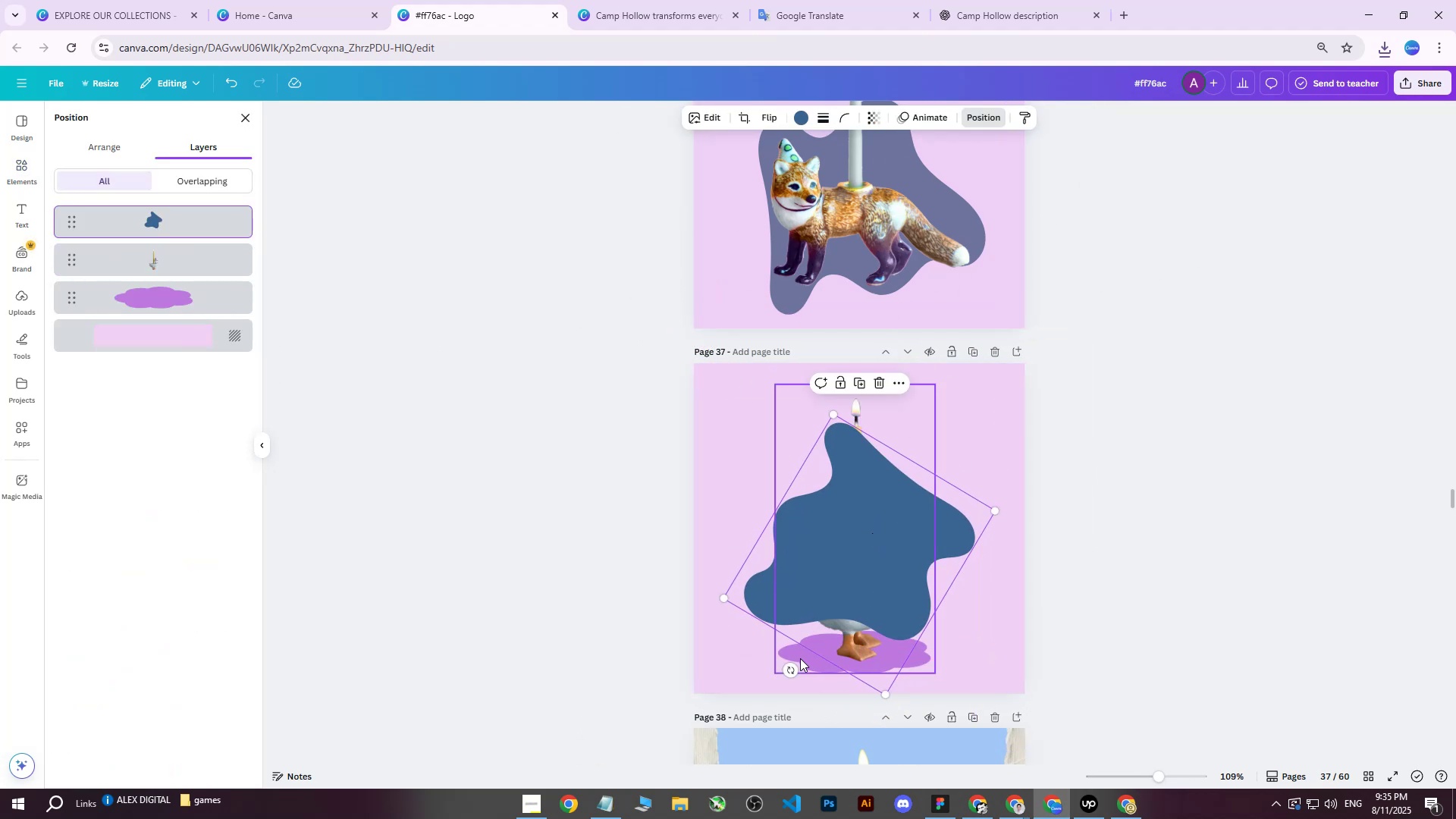 
left_click_drag(start_coordinate=[792, 670], to_coordinate=[672, 607])
 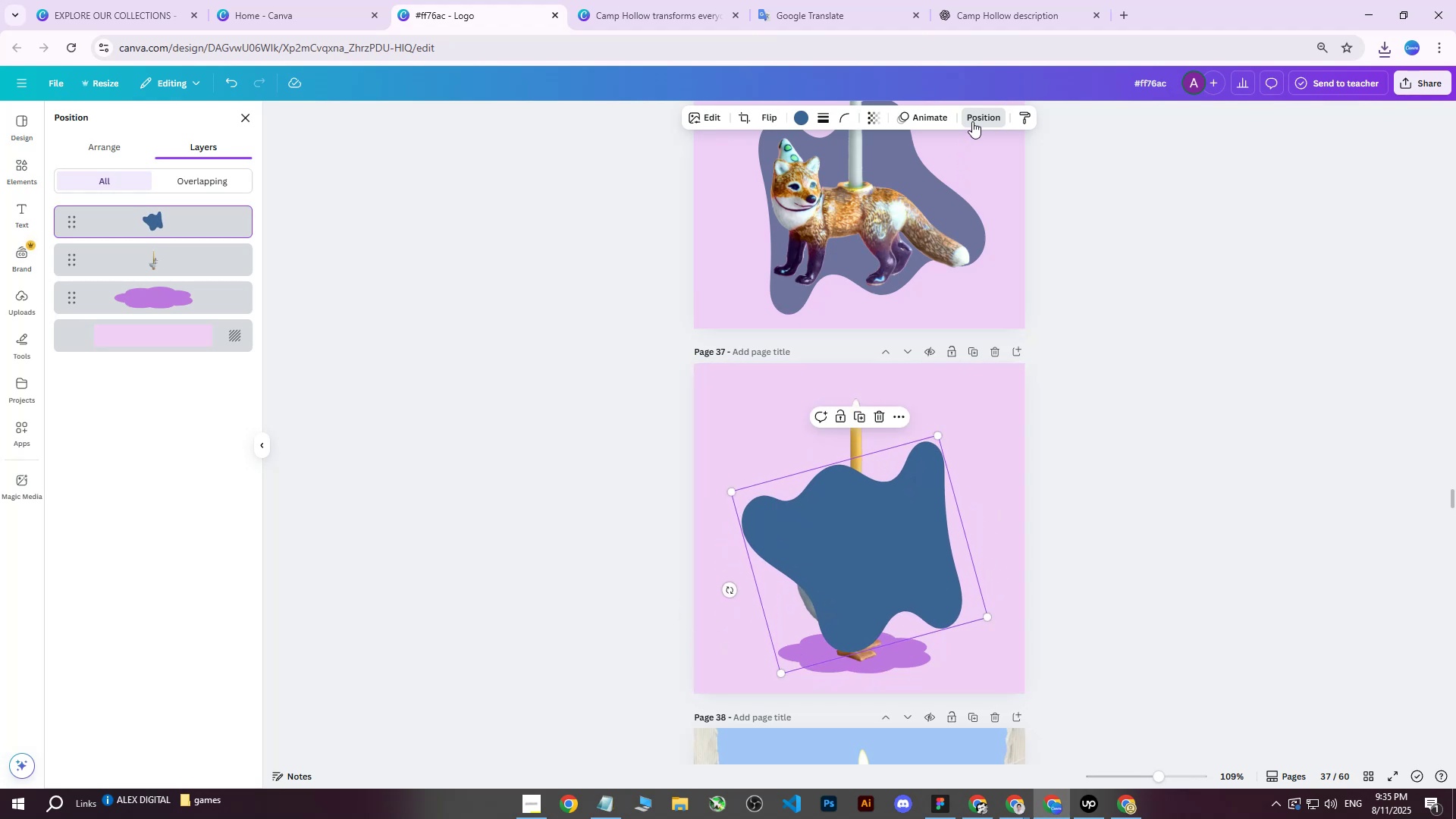 
left_click_drag(start_coordinate=[157, 217], to_coordinate=[155, 315])
 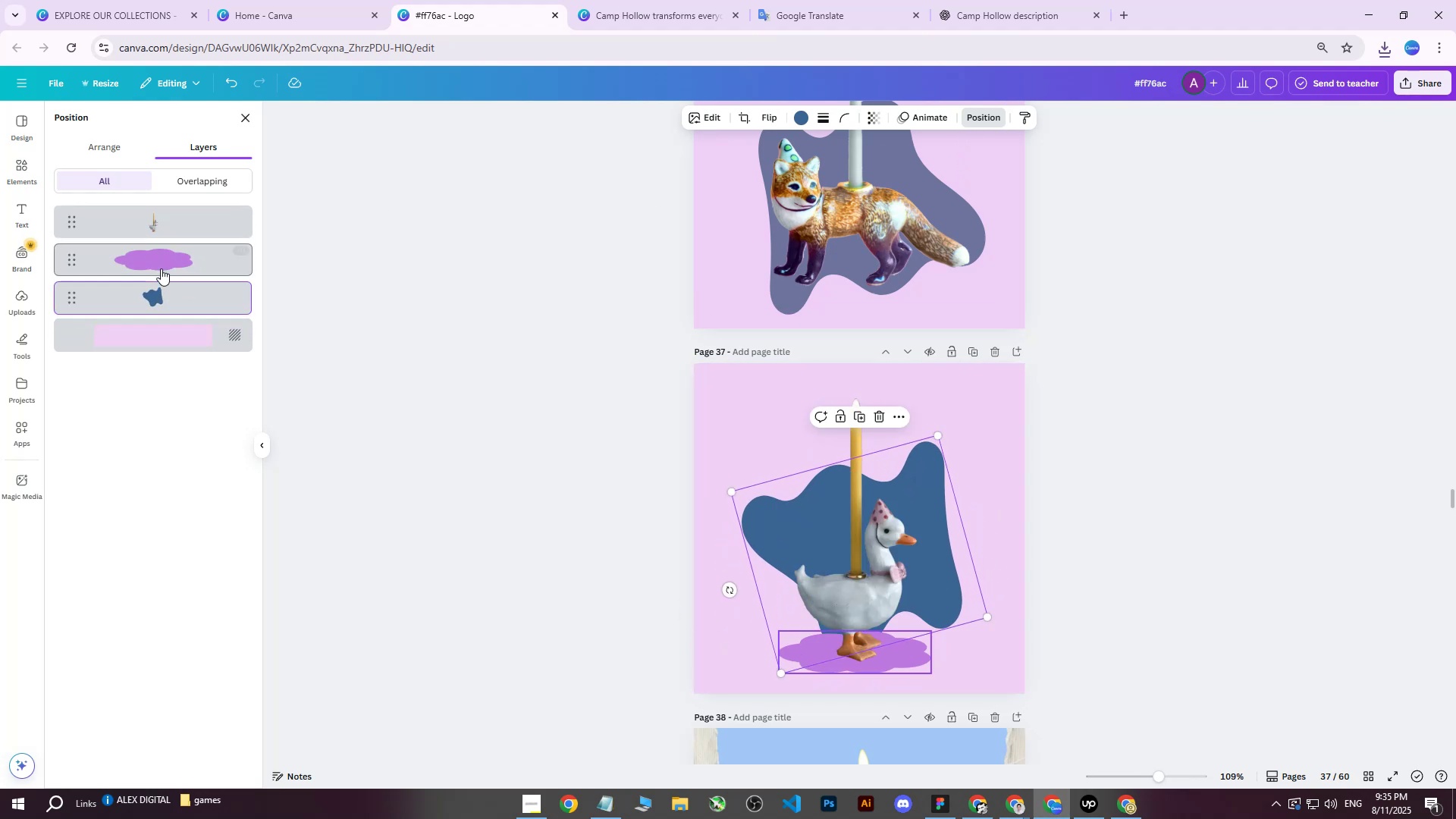 
left_click([161, 268])
 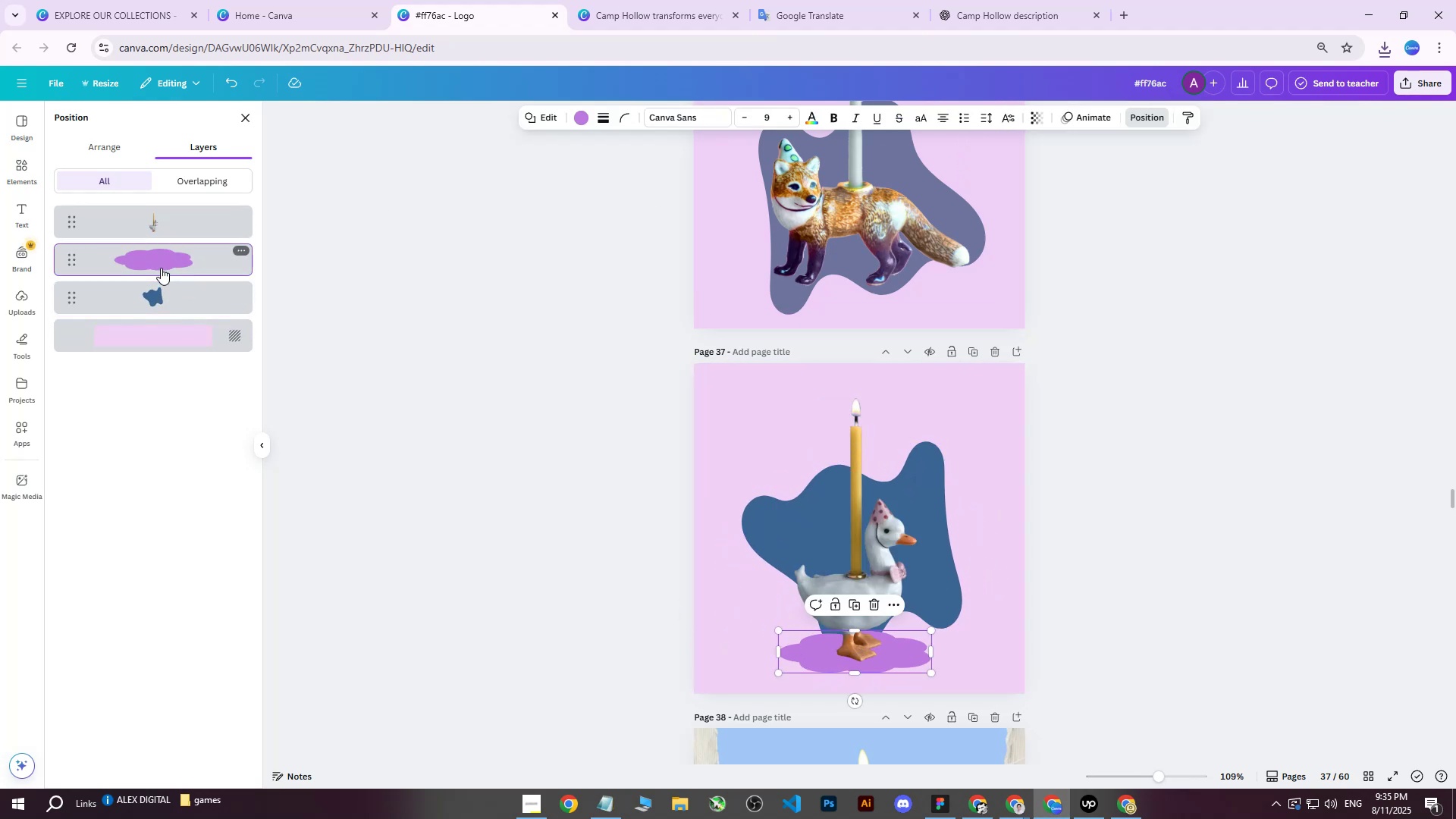 
key(Delete)
 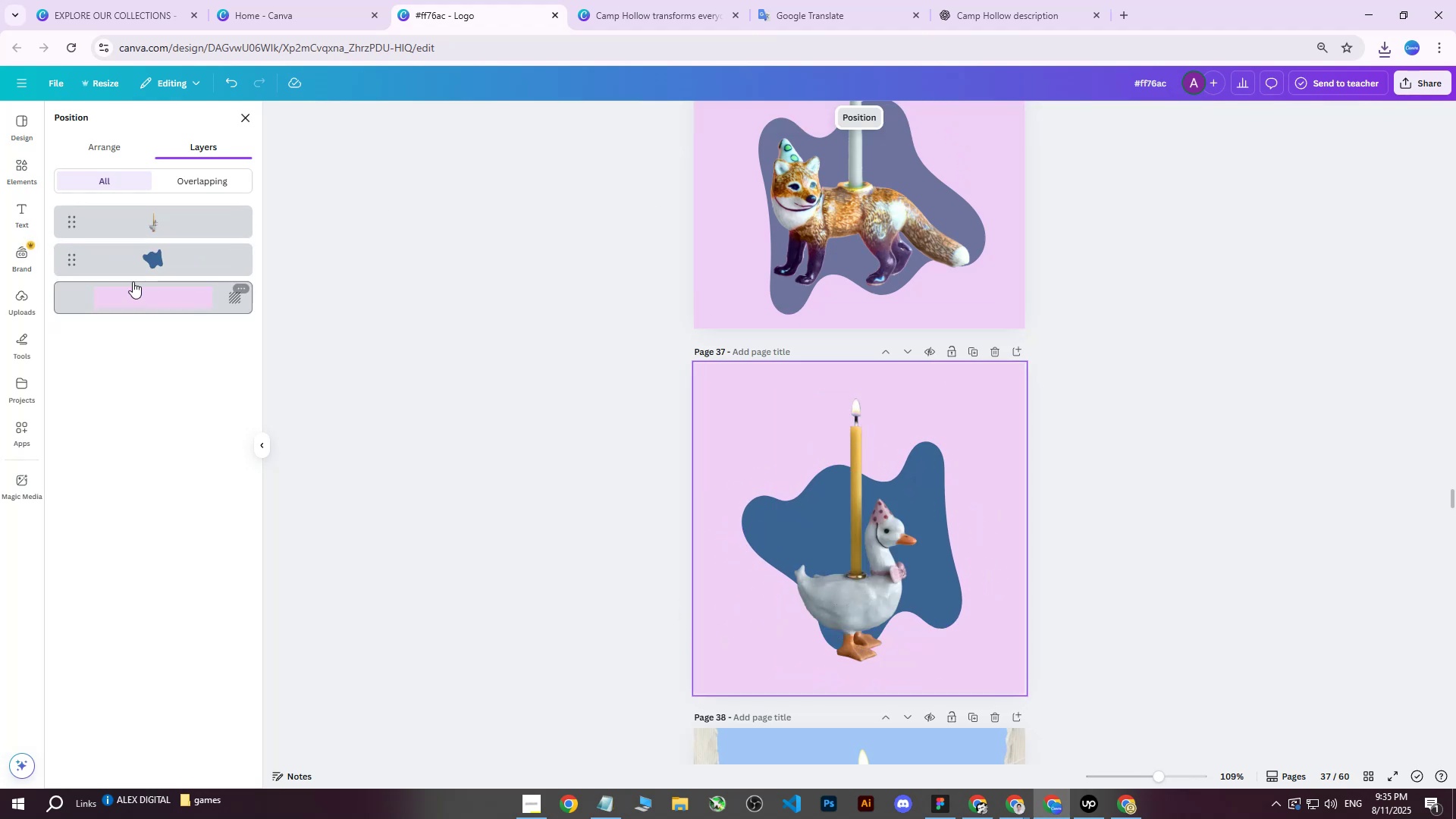 
left_click([138, 256])
 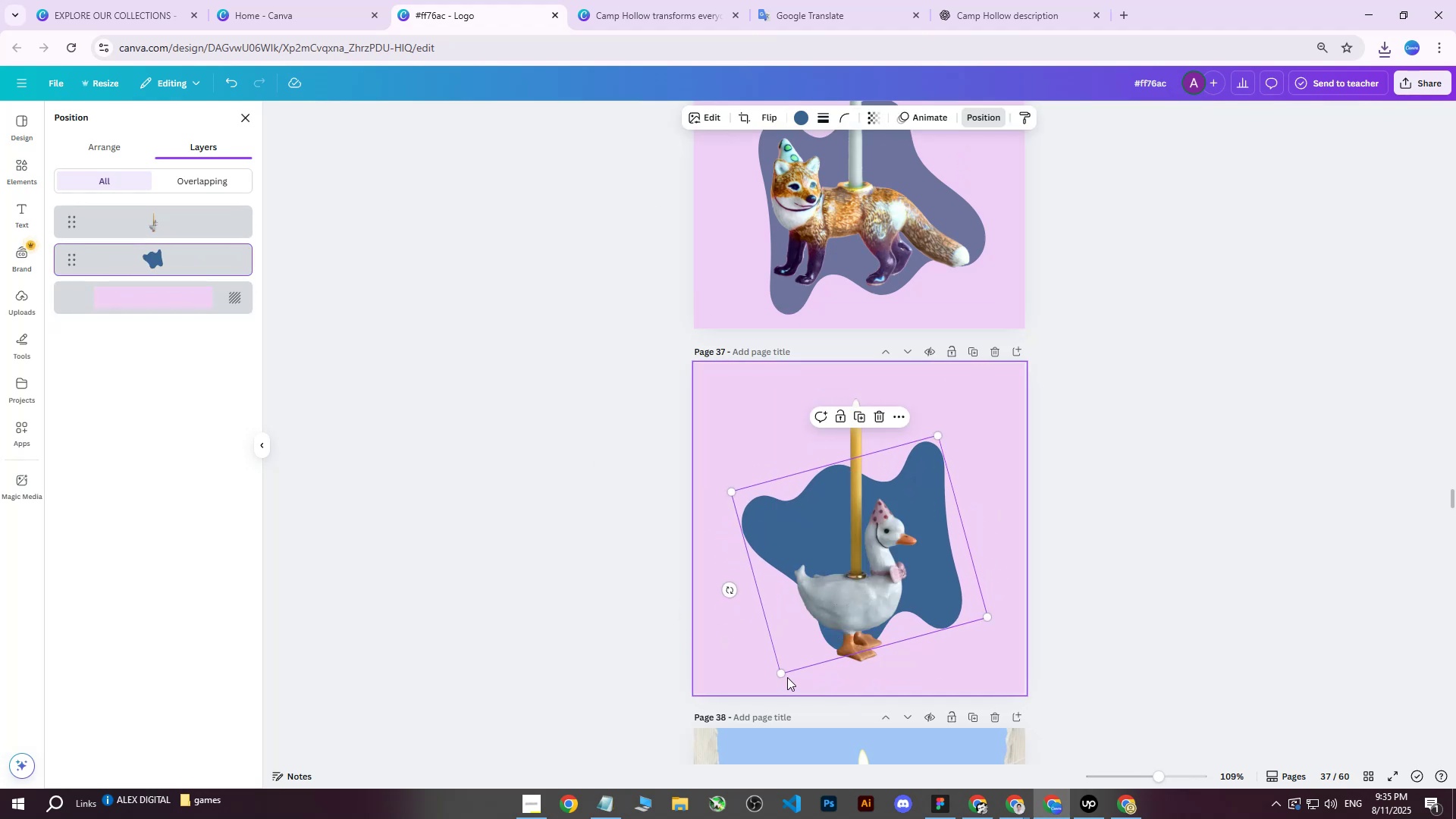 
left_click_drag(start_coordinate=[784, 676], to_coordinate=[734, 704])
 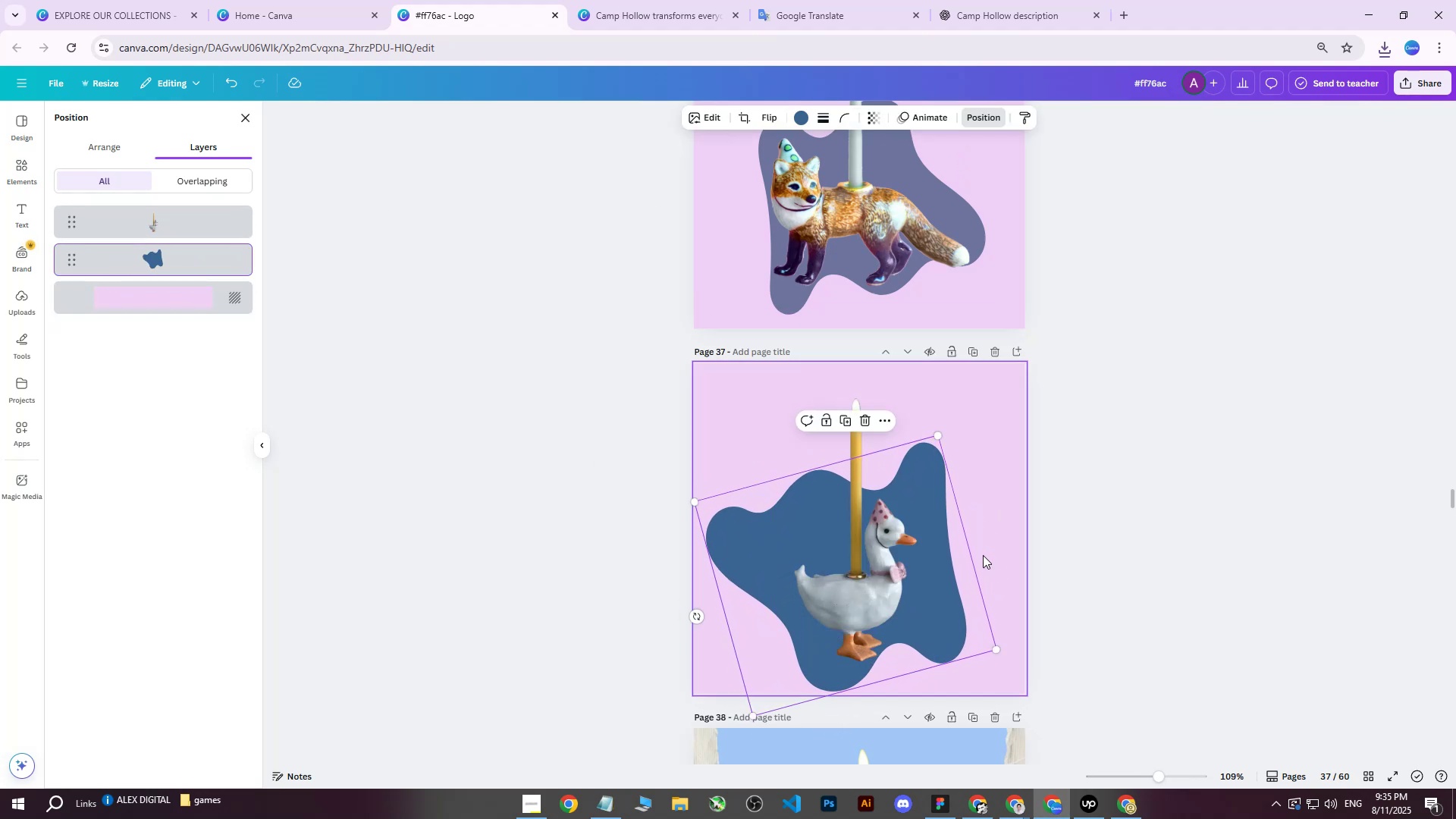 
left_click_drag(start_coordinate=[985, 552], to_coordinate=[1000, 554])
 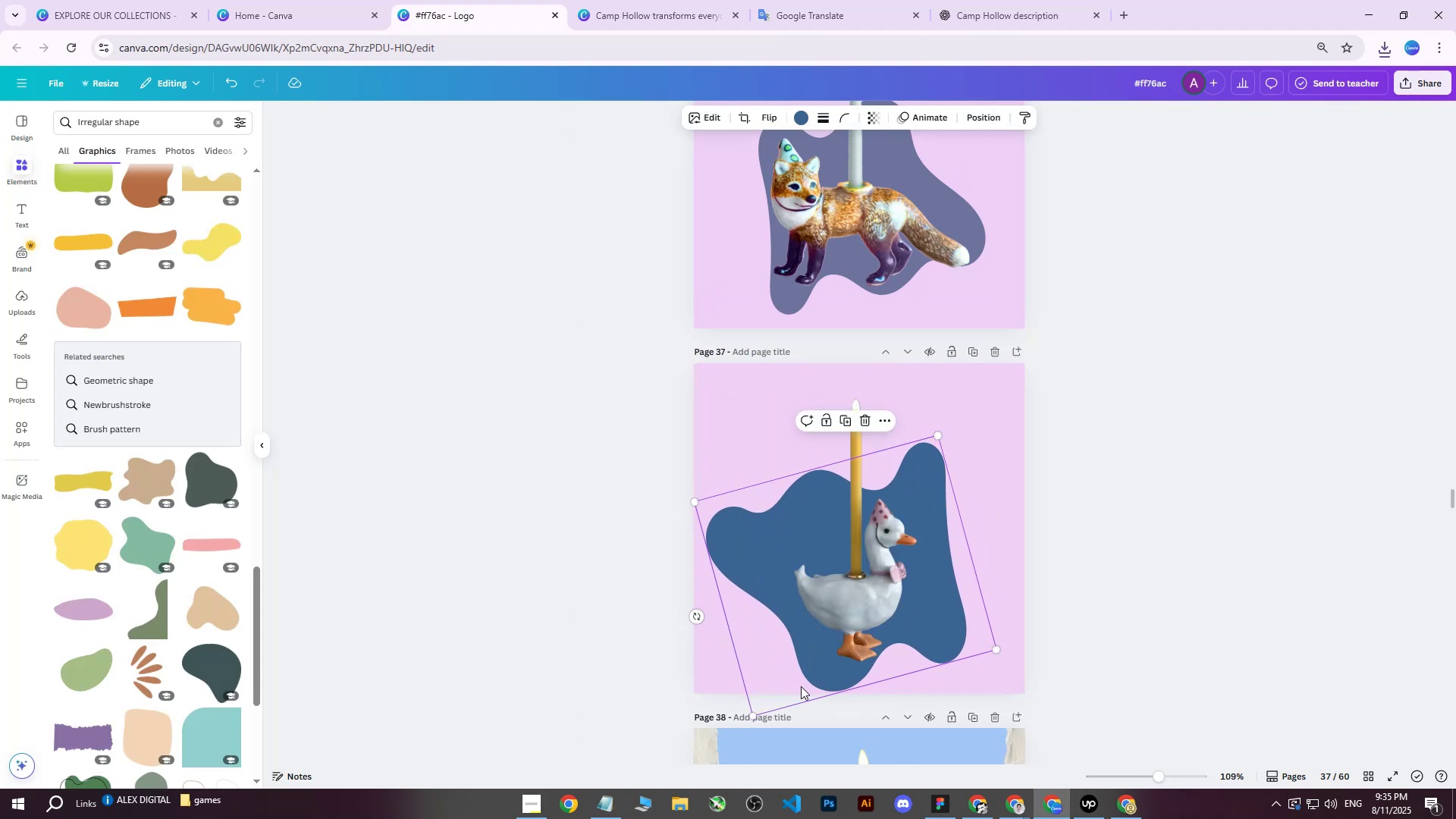 
left_click([1164, 560])
 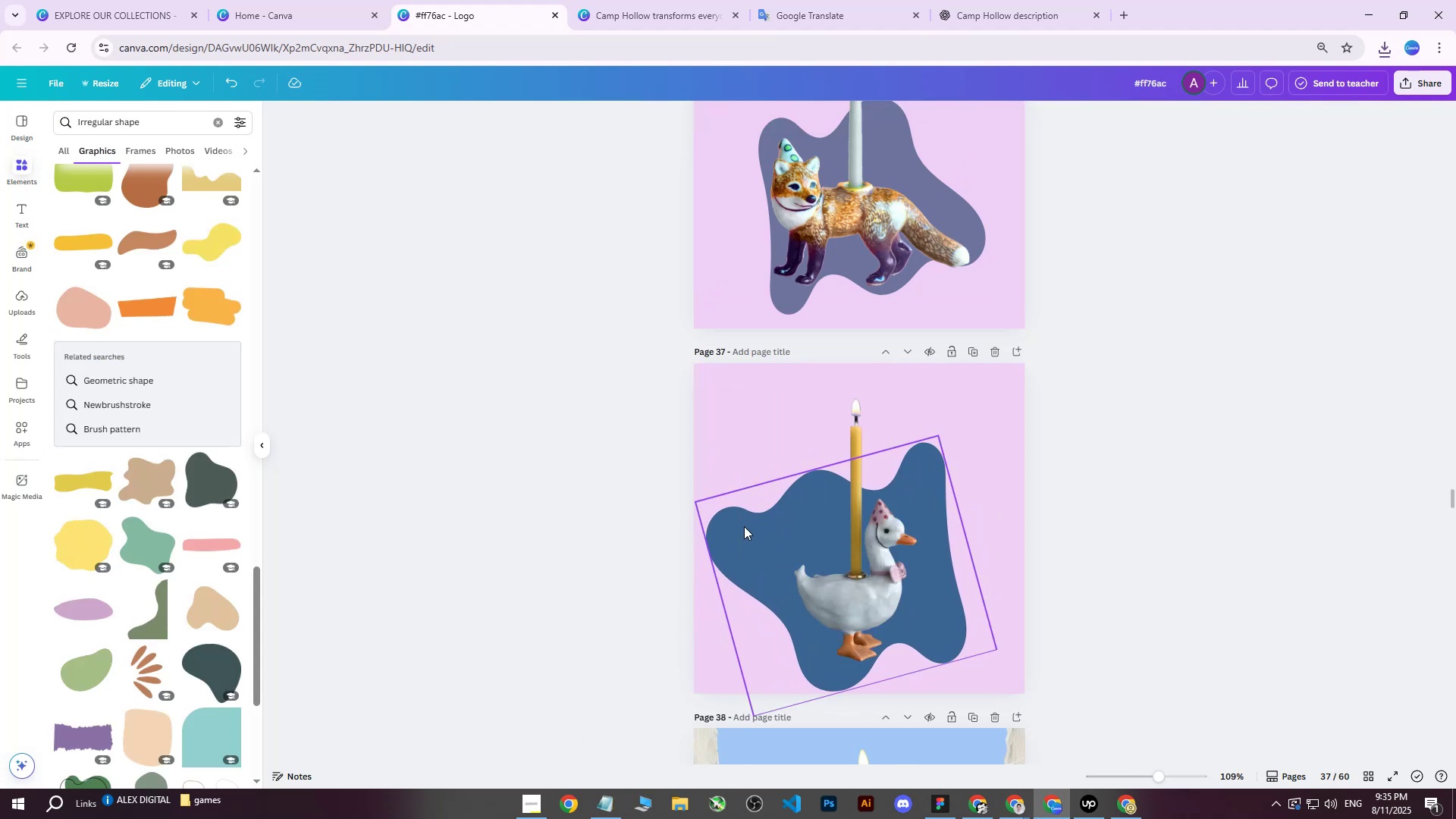 
left_click([744, 526])
 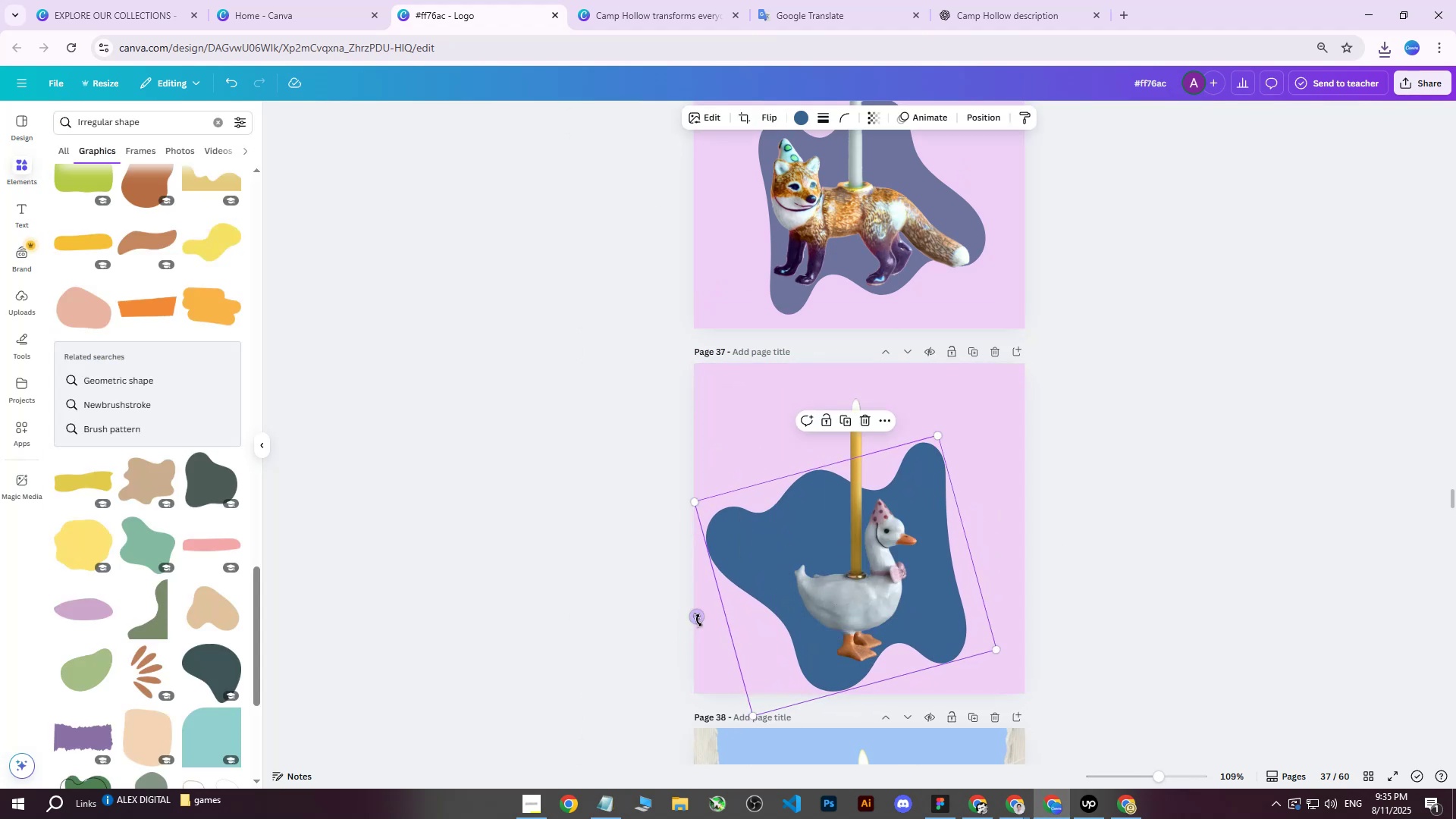 
left_click_drag(start_coordinate=[698, 620], to_coordinate=[741, 618])
 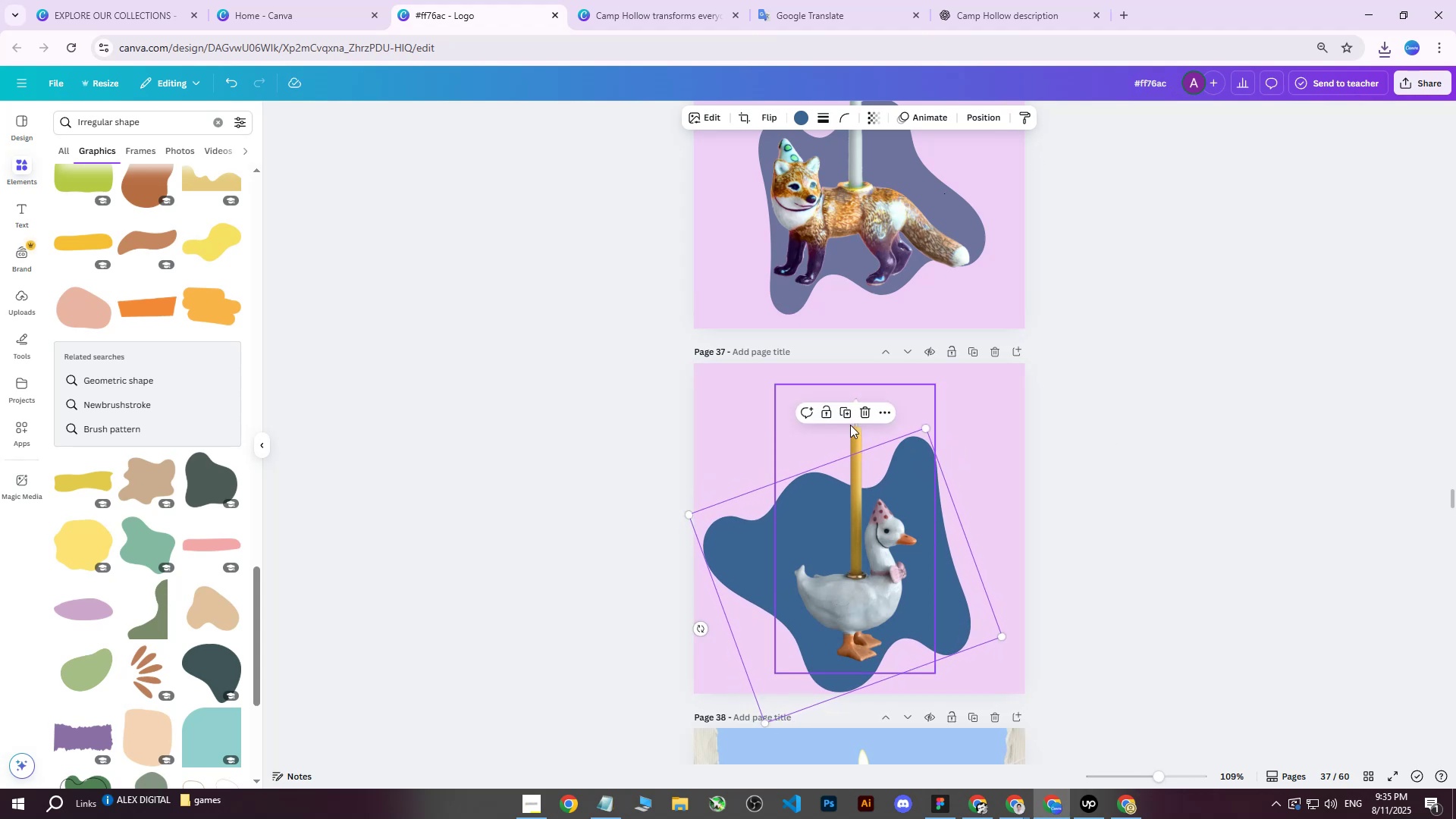 
left_click([797, 124])
 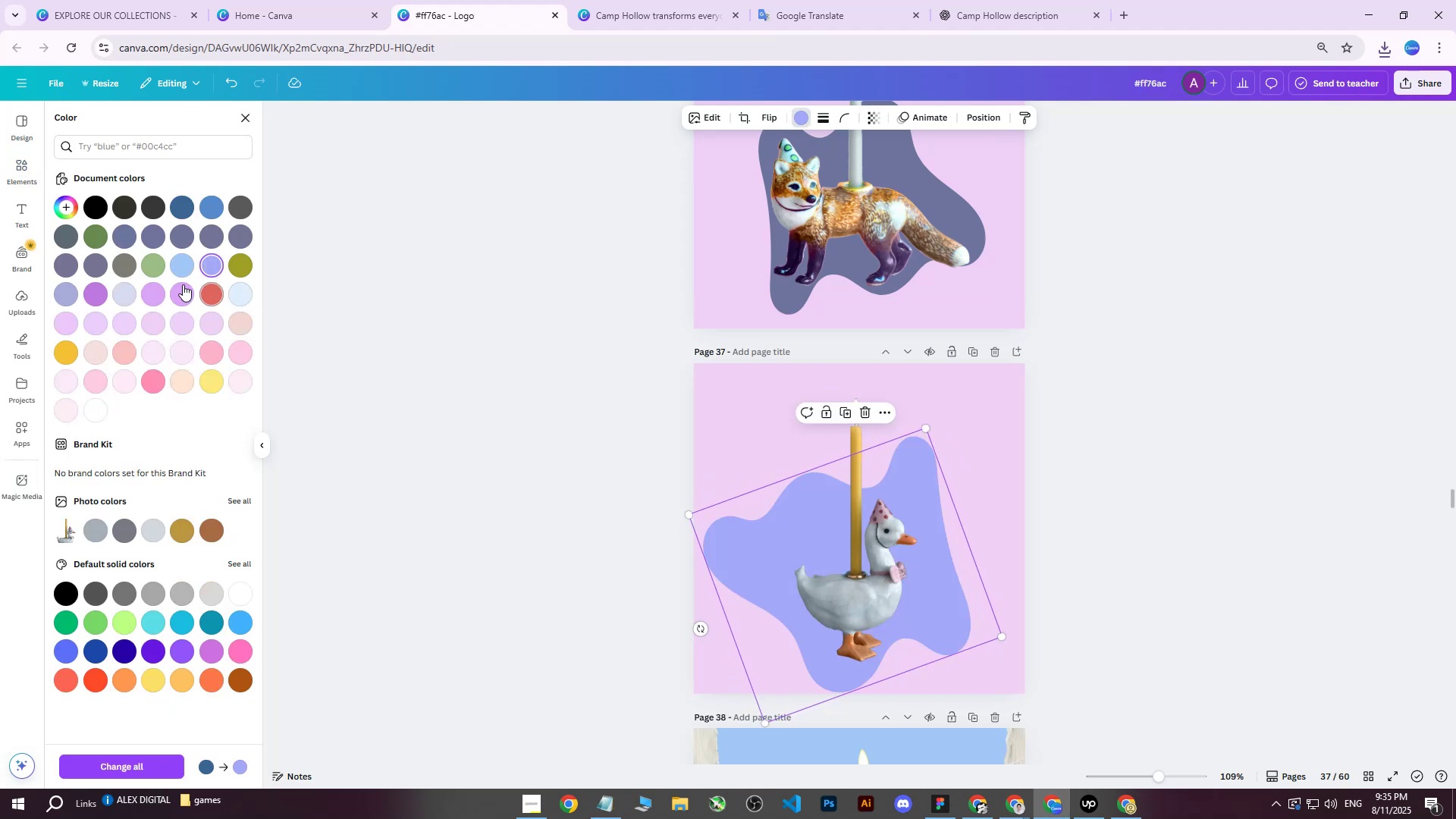 
left_click([145, 264])
 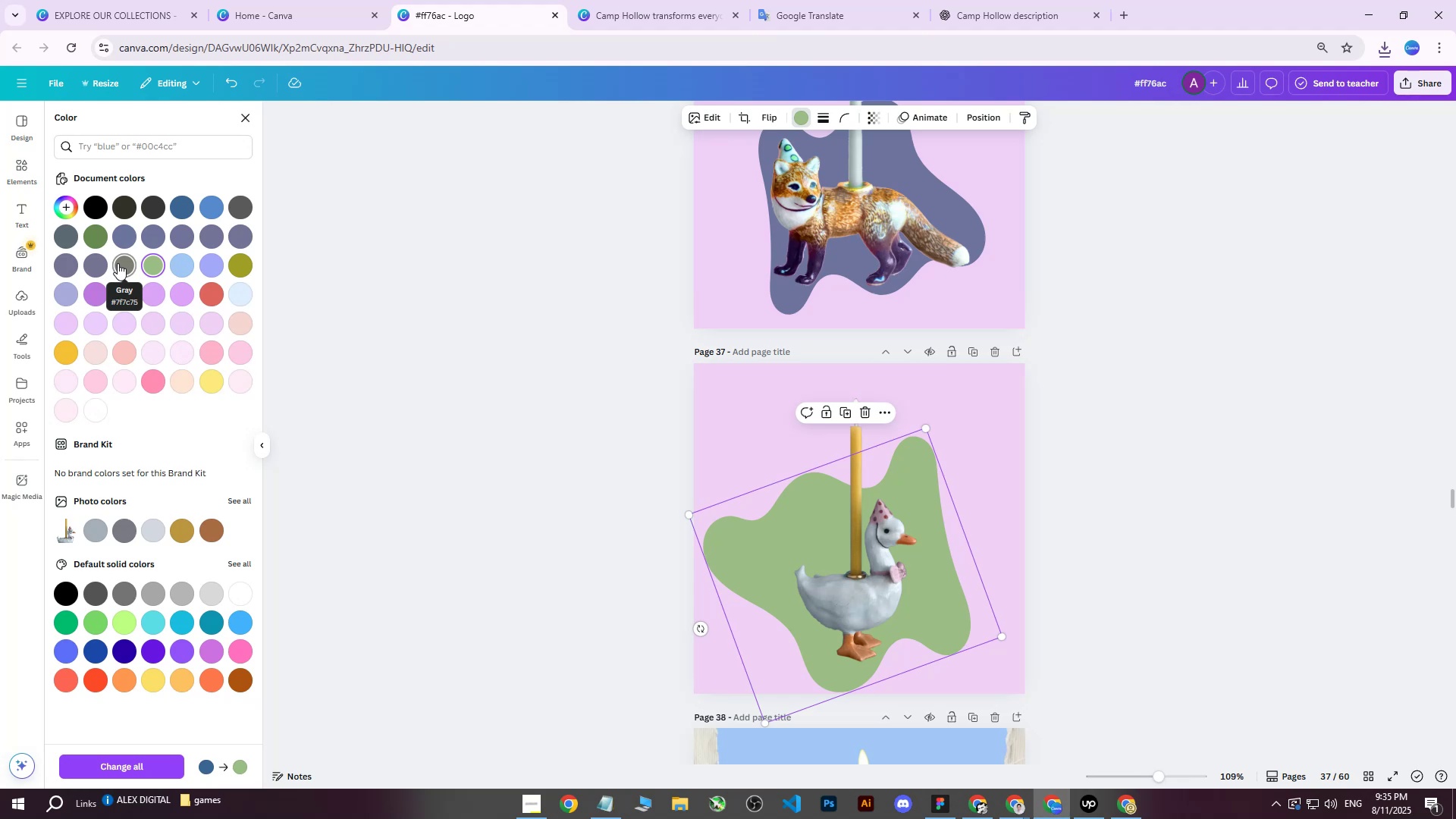 
left_click([1075, 369])
 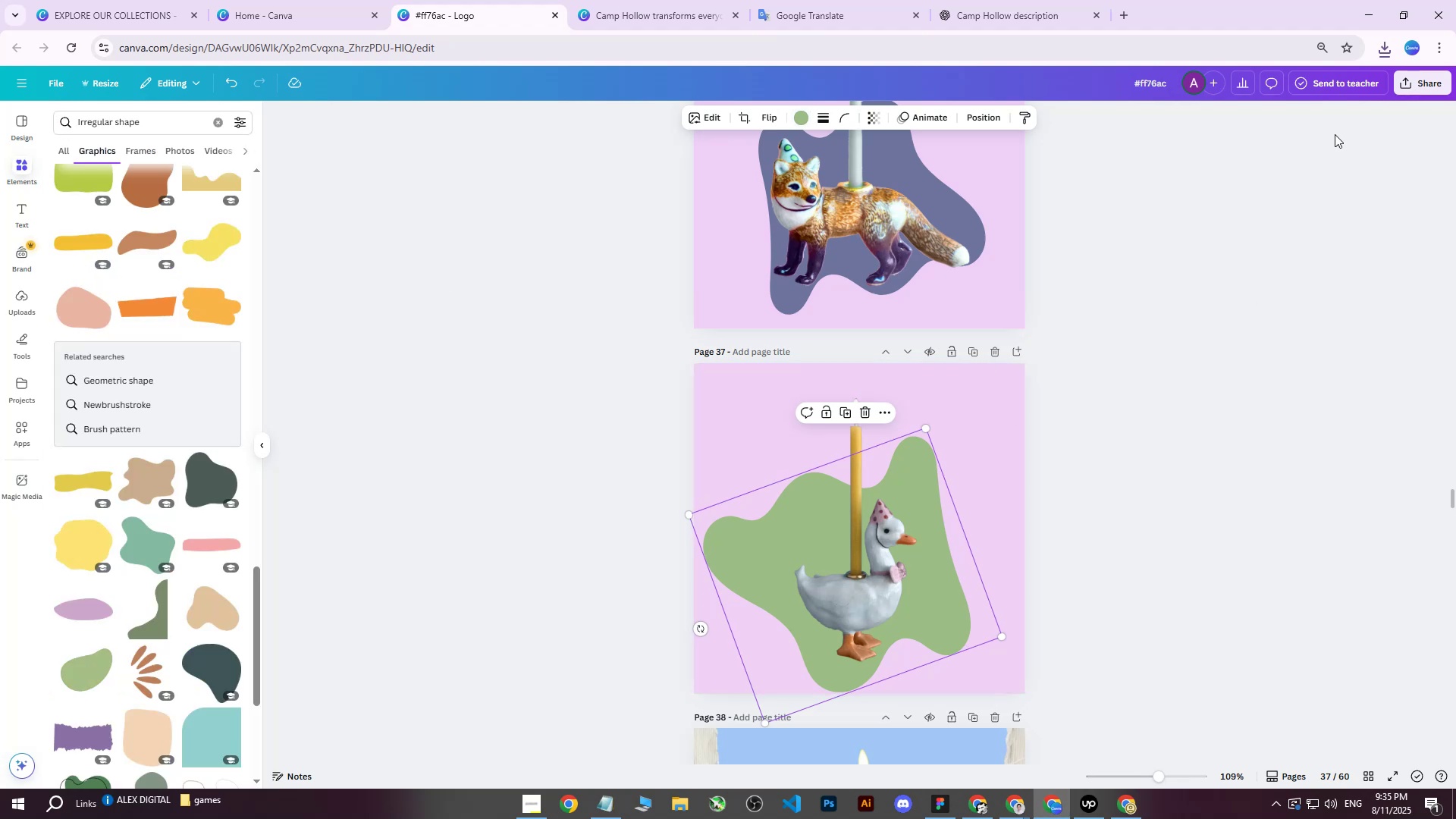 
left_click([1406, 83])
 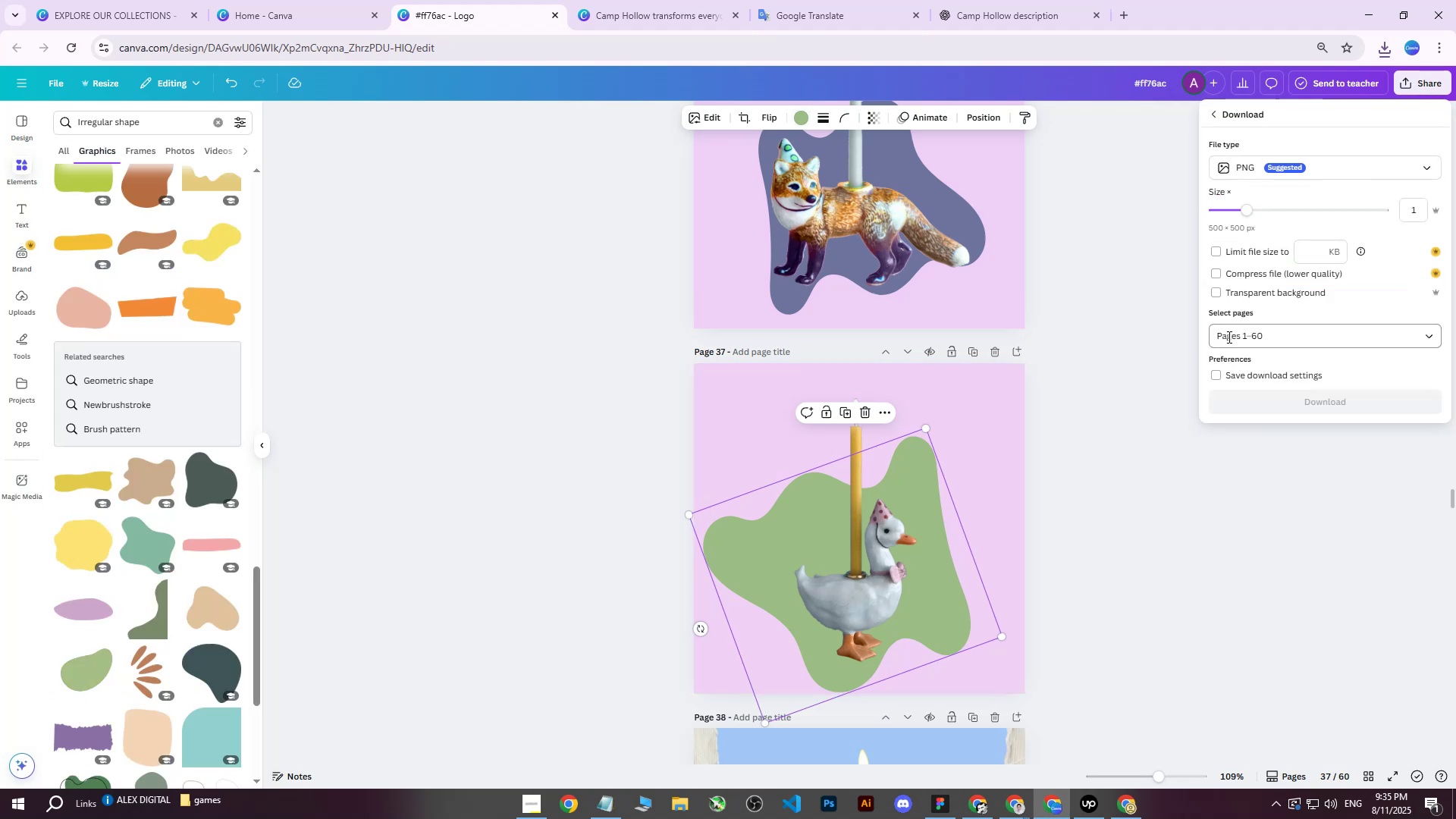 
double_click([1225, 338])
 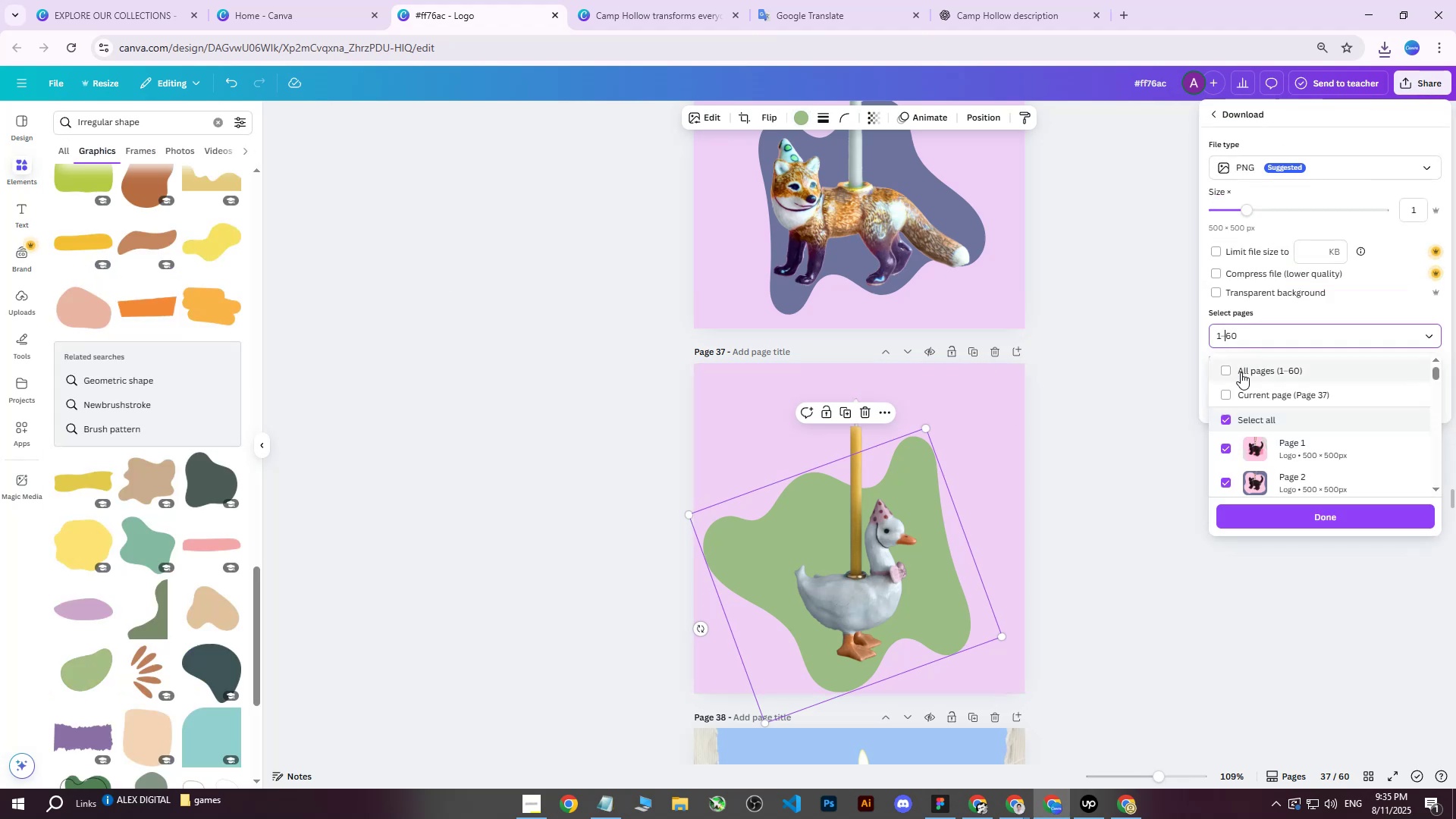 
triple_click([1241, 373])
 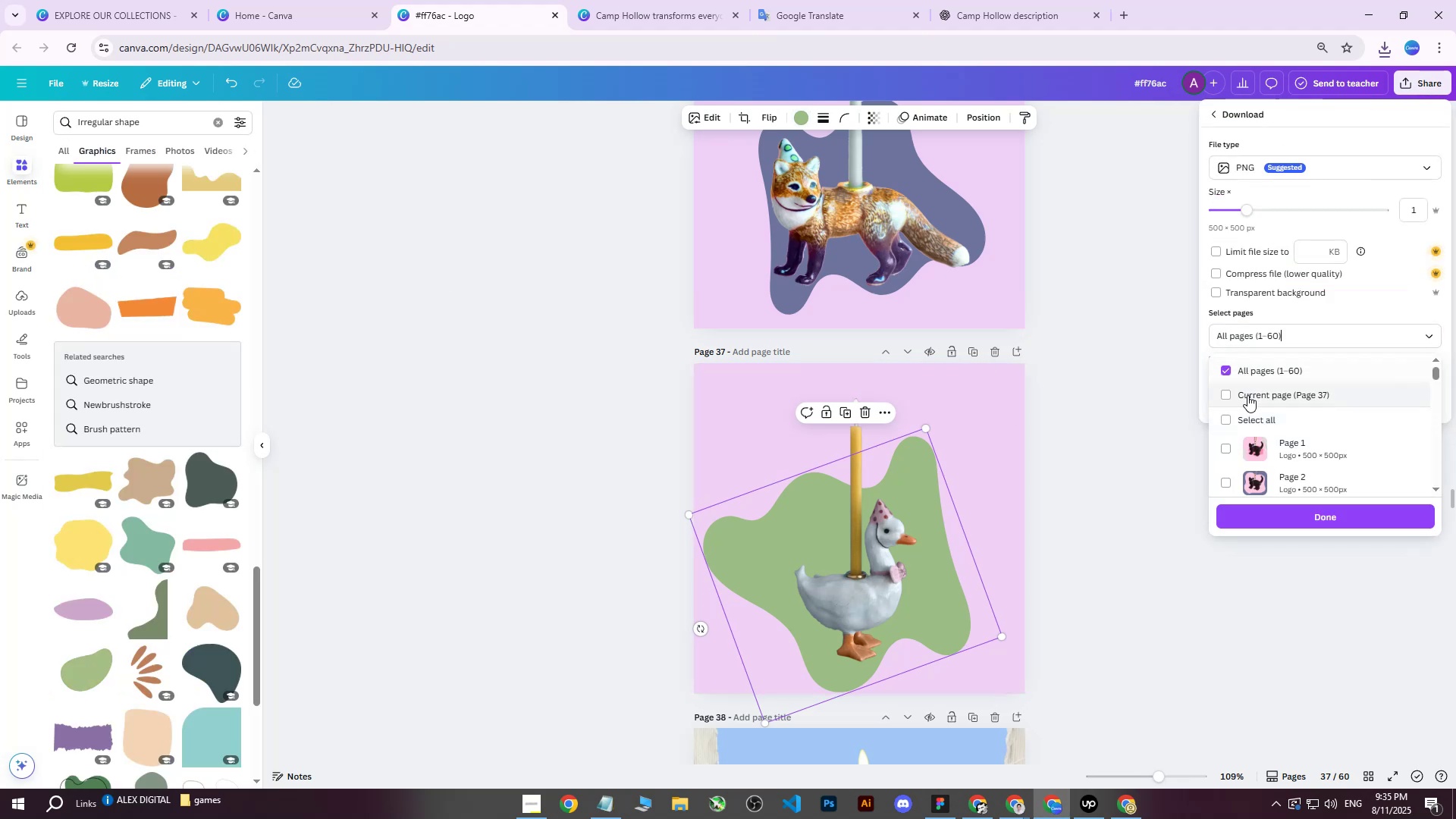 
triple_click([1247, 395])
 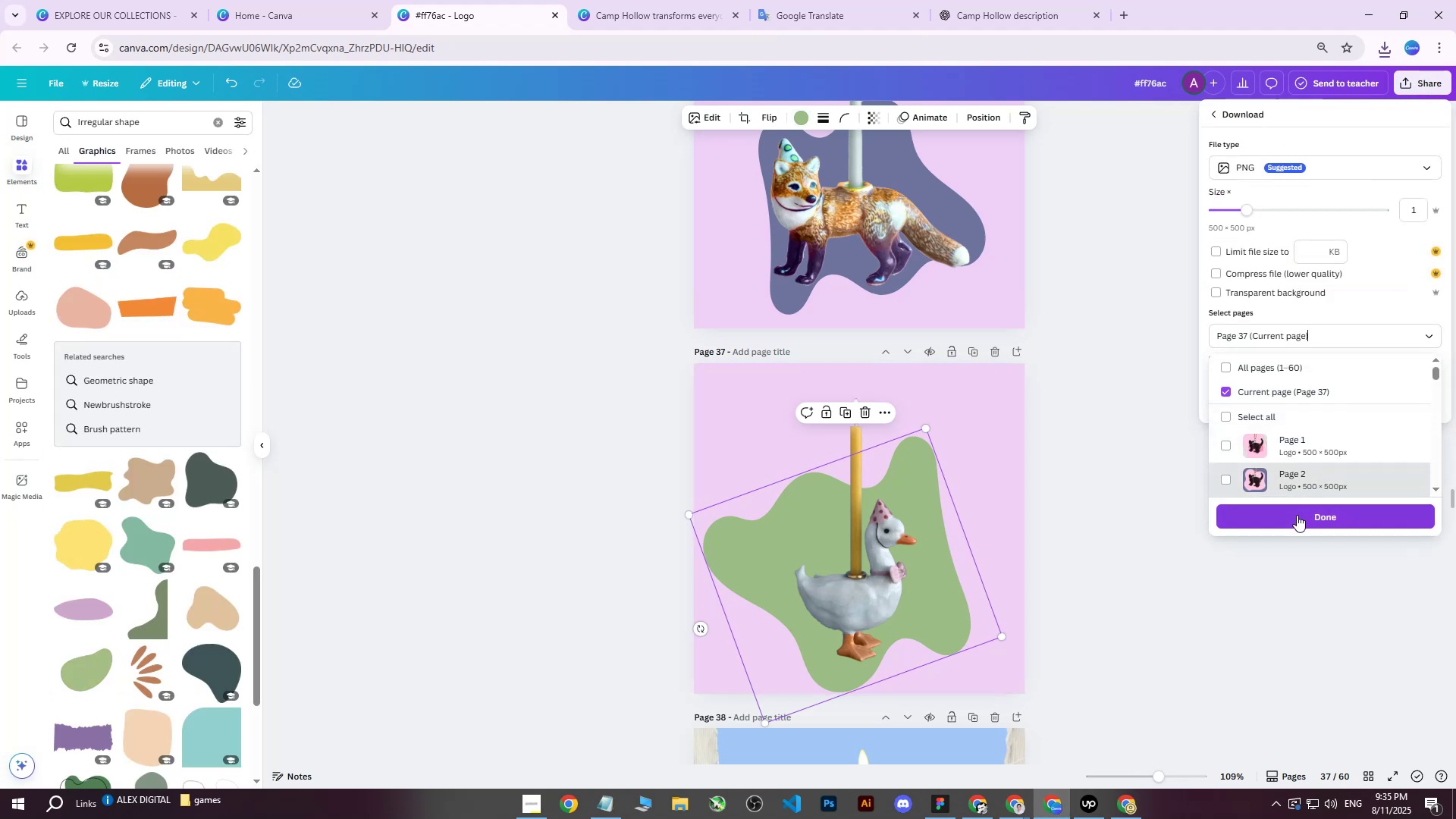 
left_click([1292, 522])
 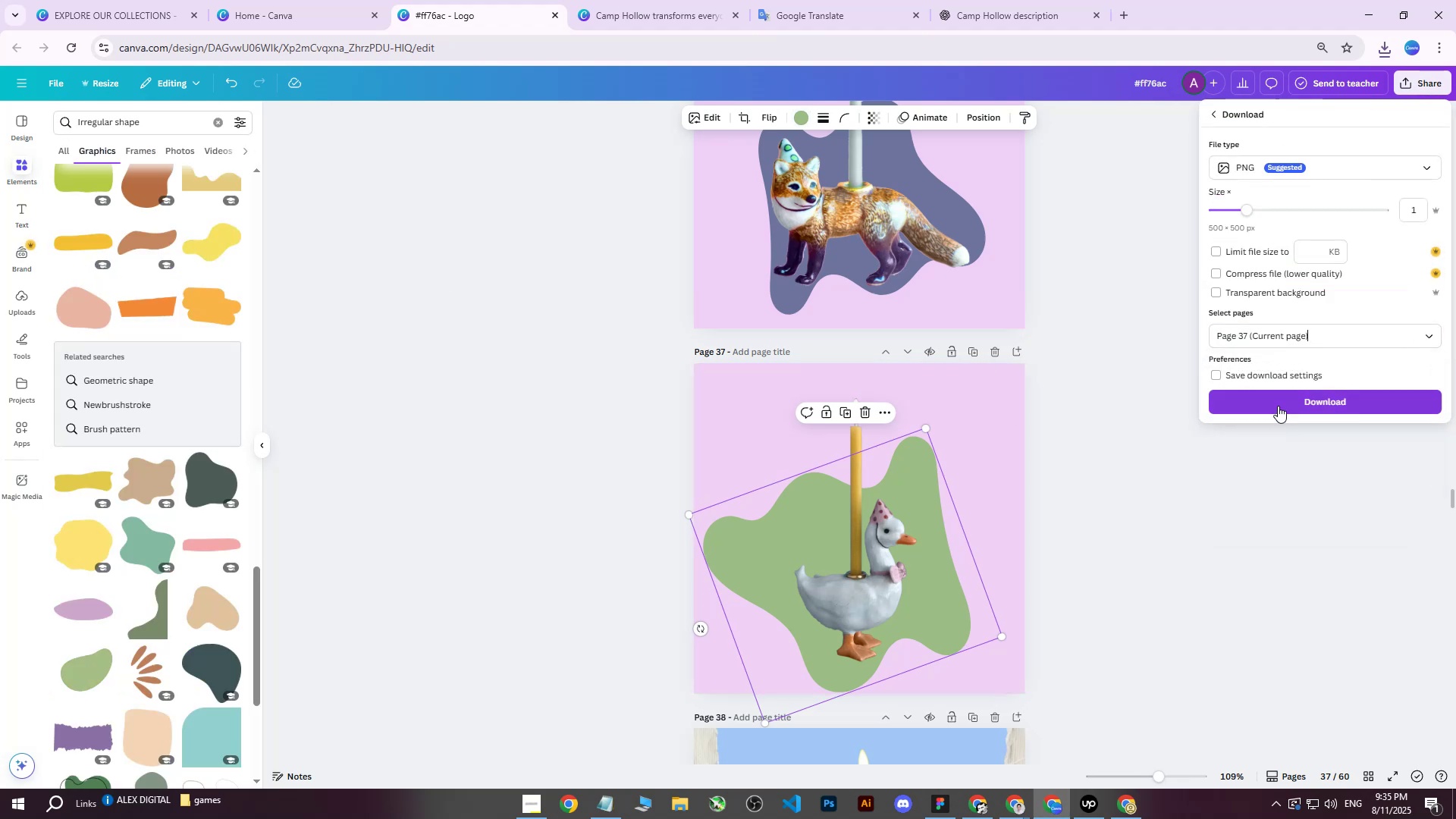 
left_click([1278, 403])
 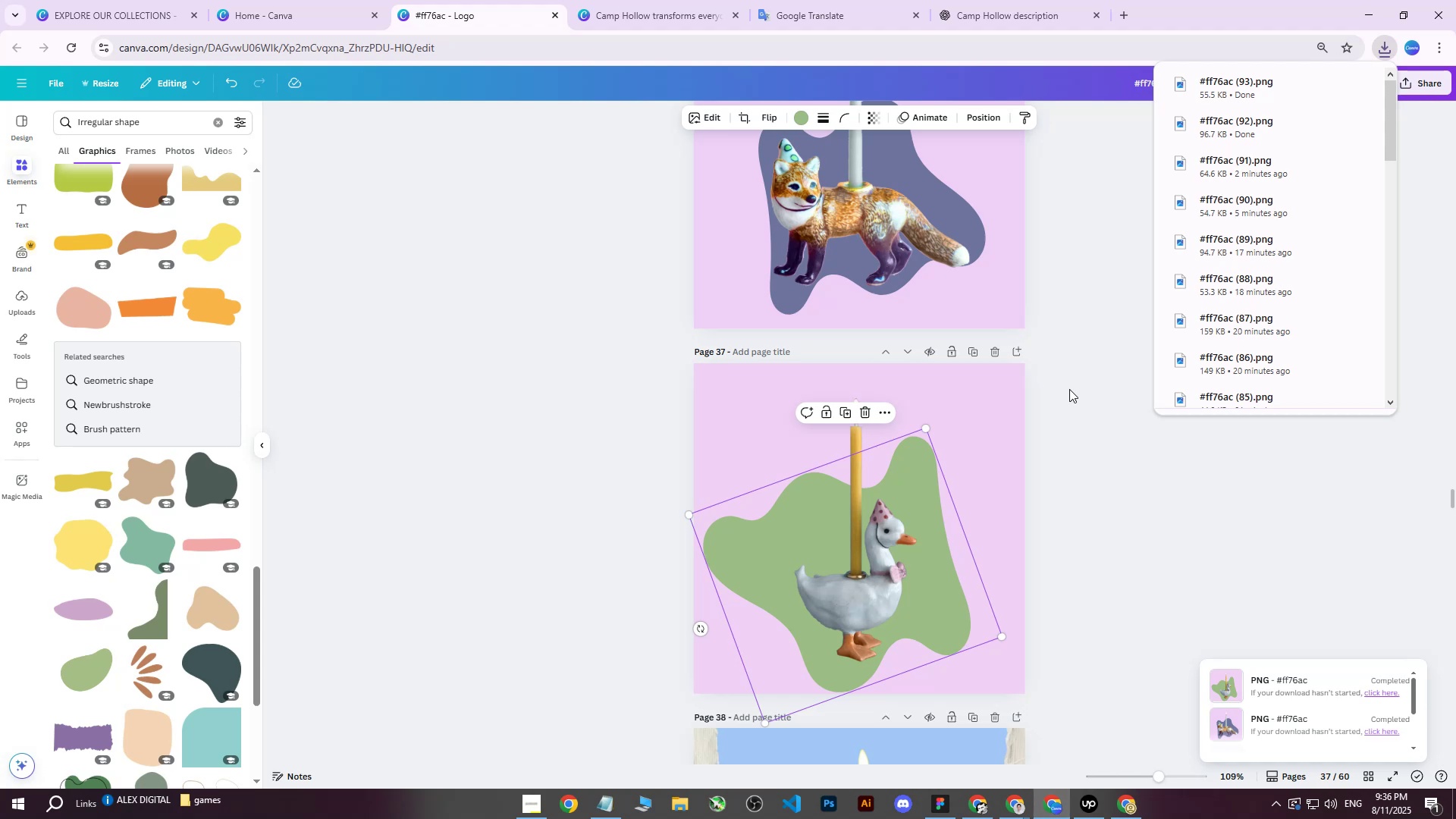 
wait(6.36)
 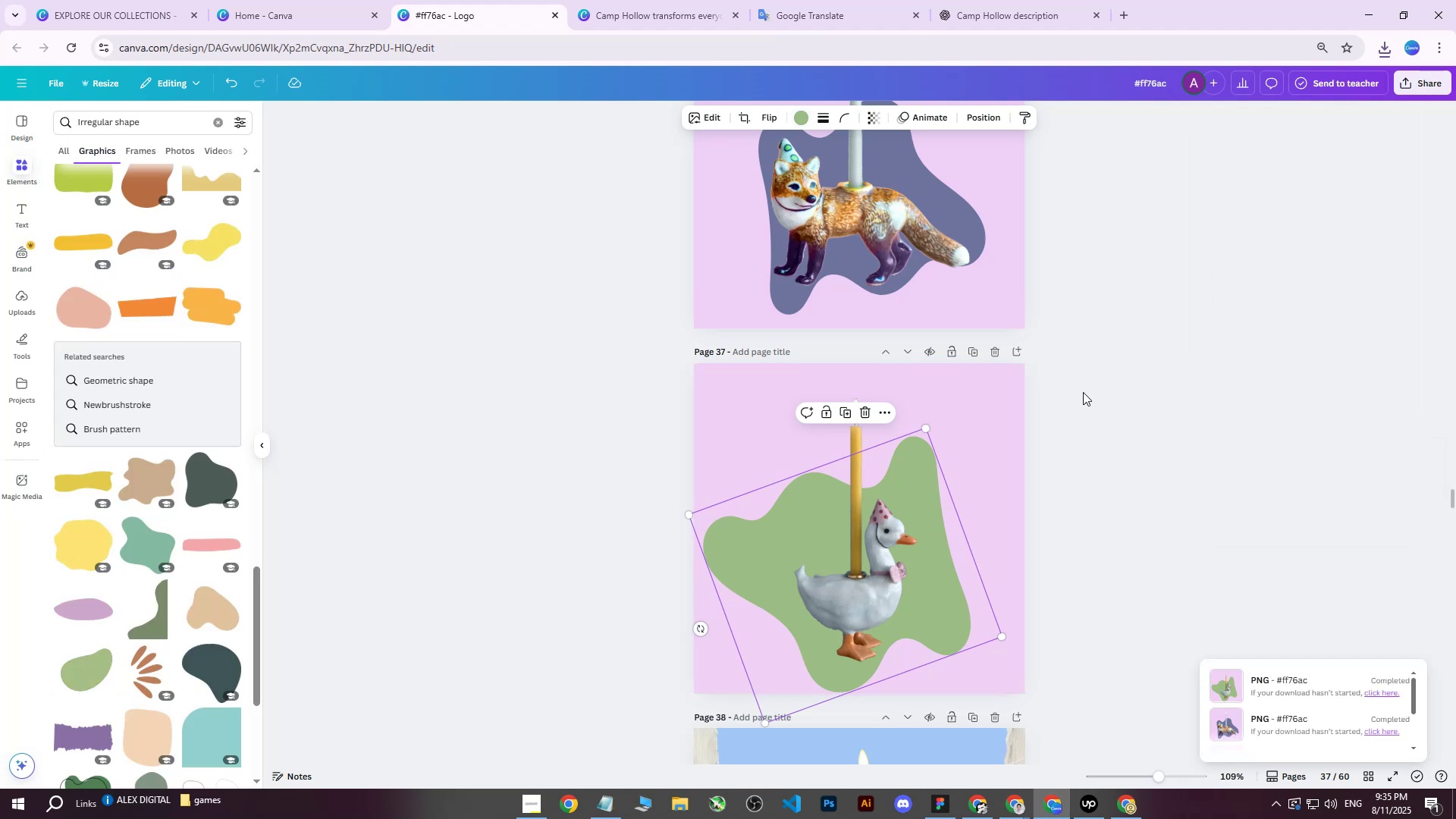 
scroll: coordinate [1040, 425], scroll_direction: down, amount: 2.0
 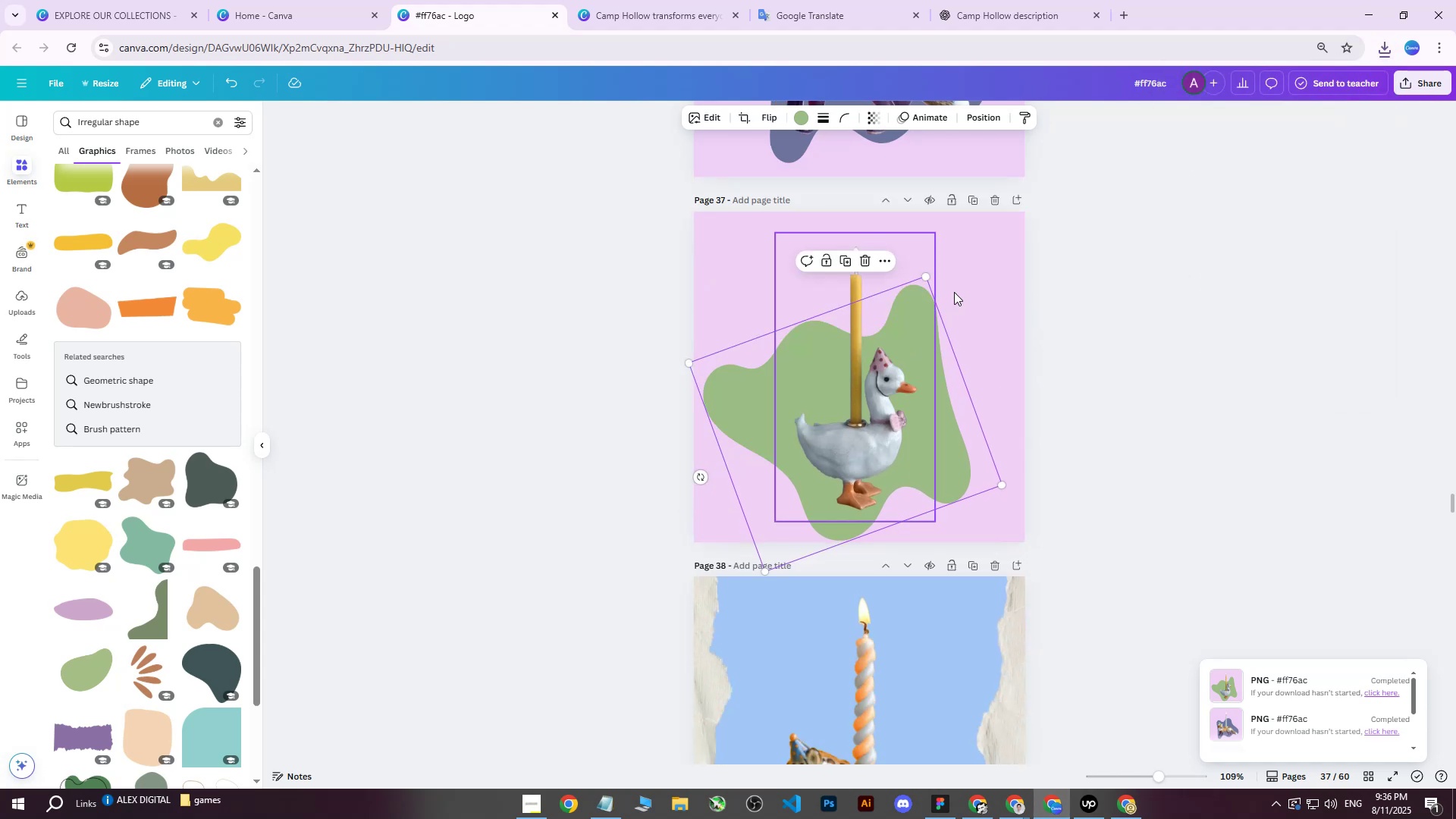 
left_click([870, 391])
 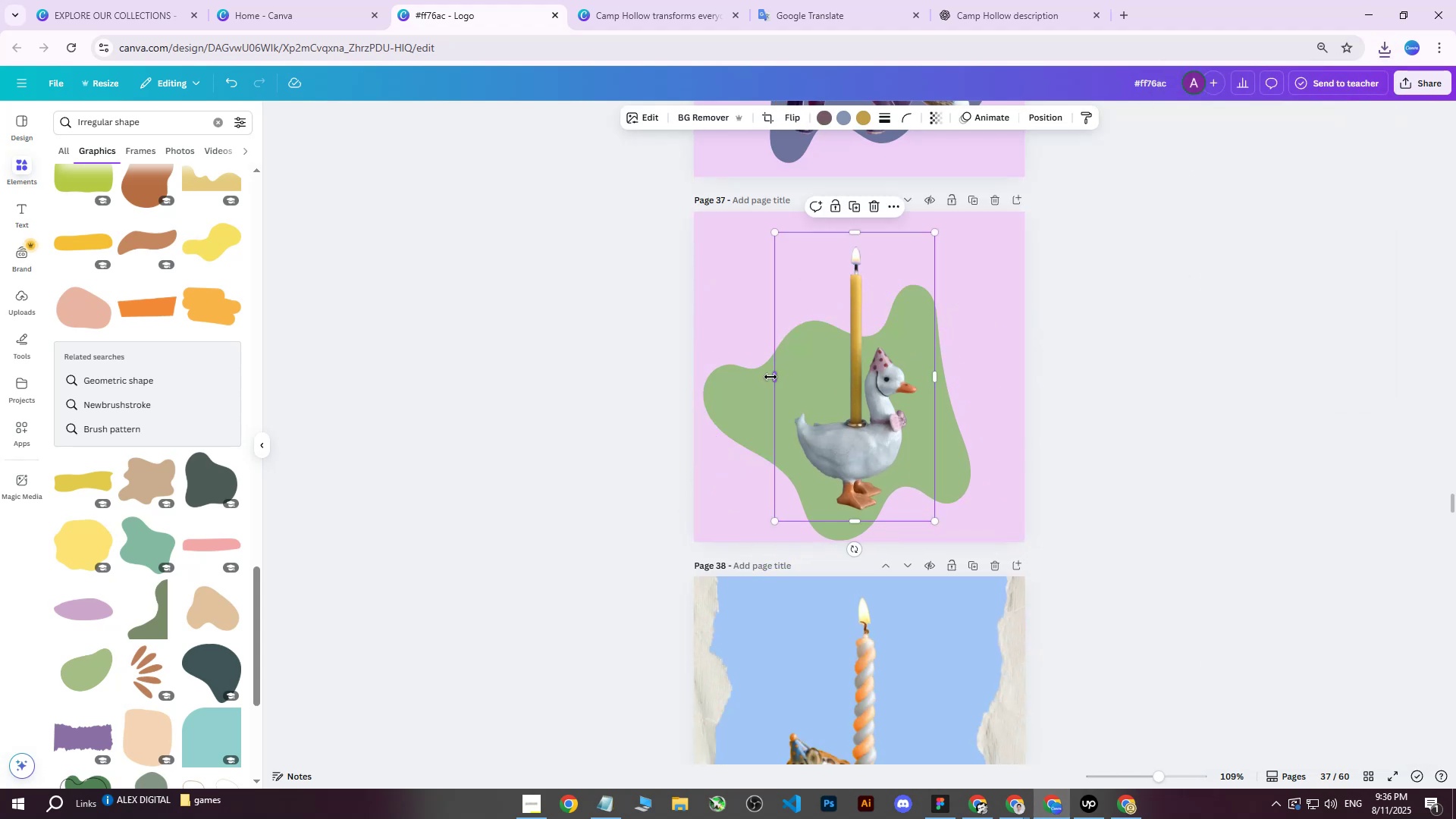 
hold_key(key=ShiftLeft, duration=0.46)
left_click([743, 398])
 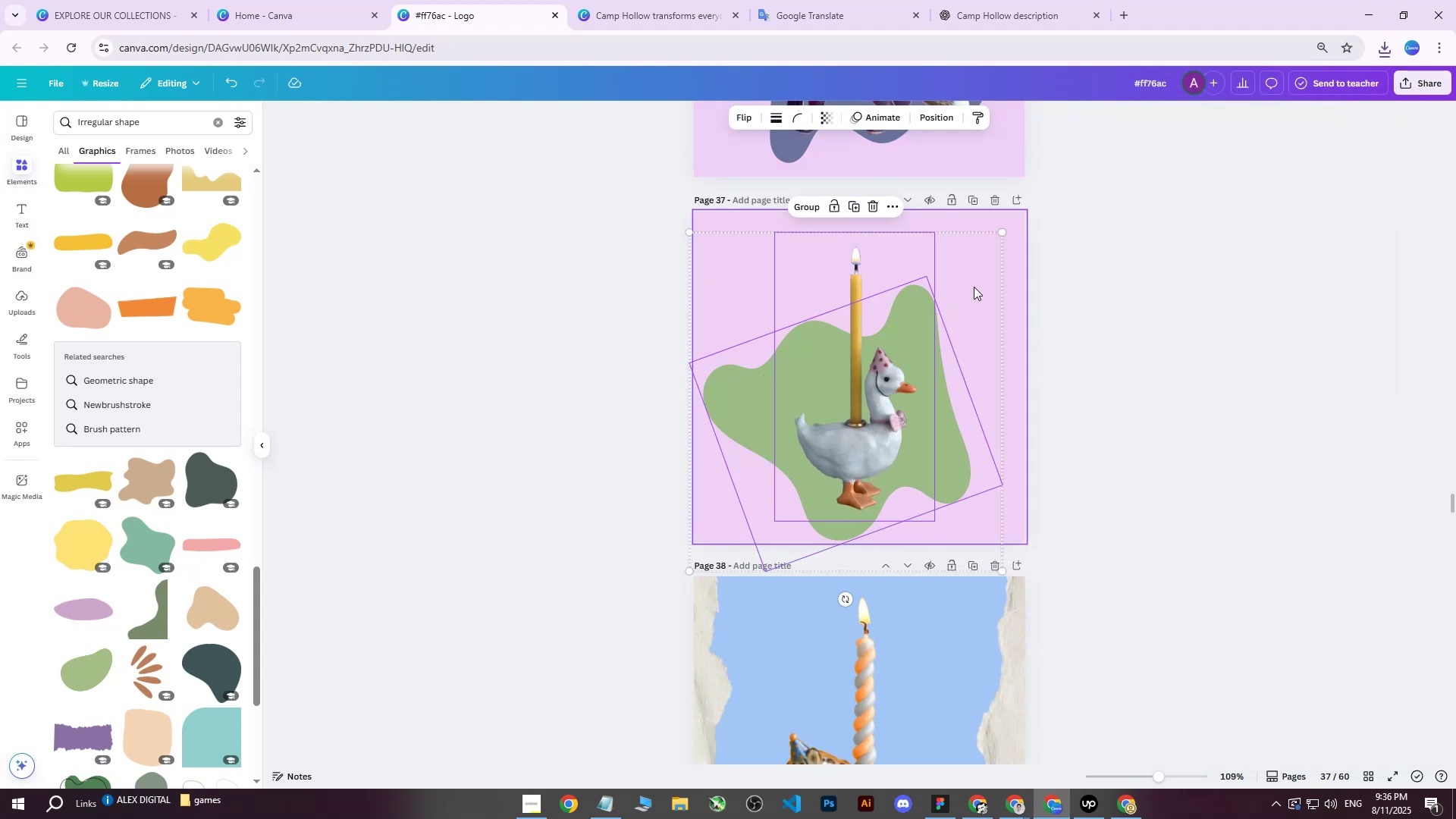 
key(ArrowUp)
 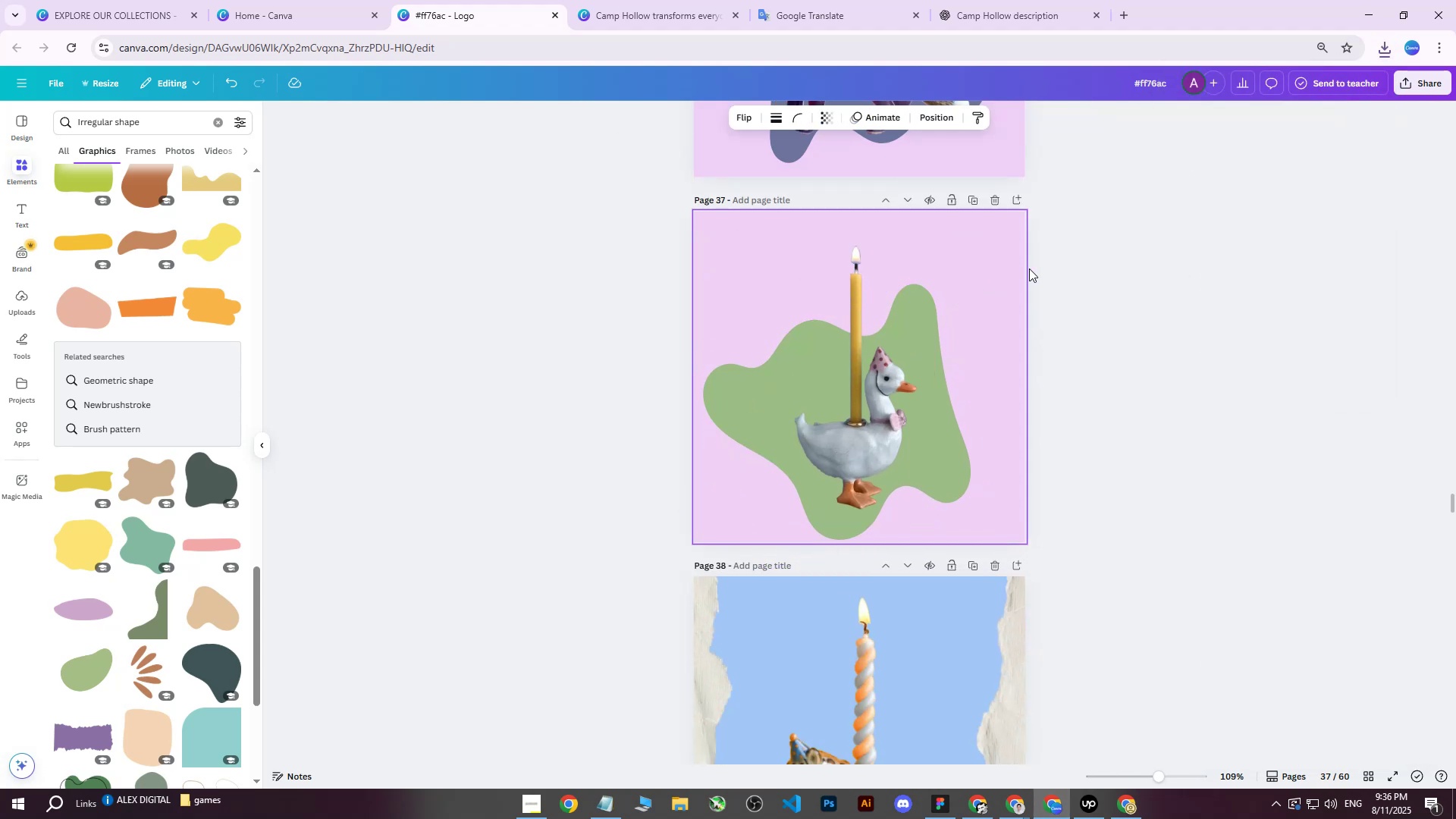 
key(ArrowUp)
 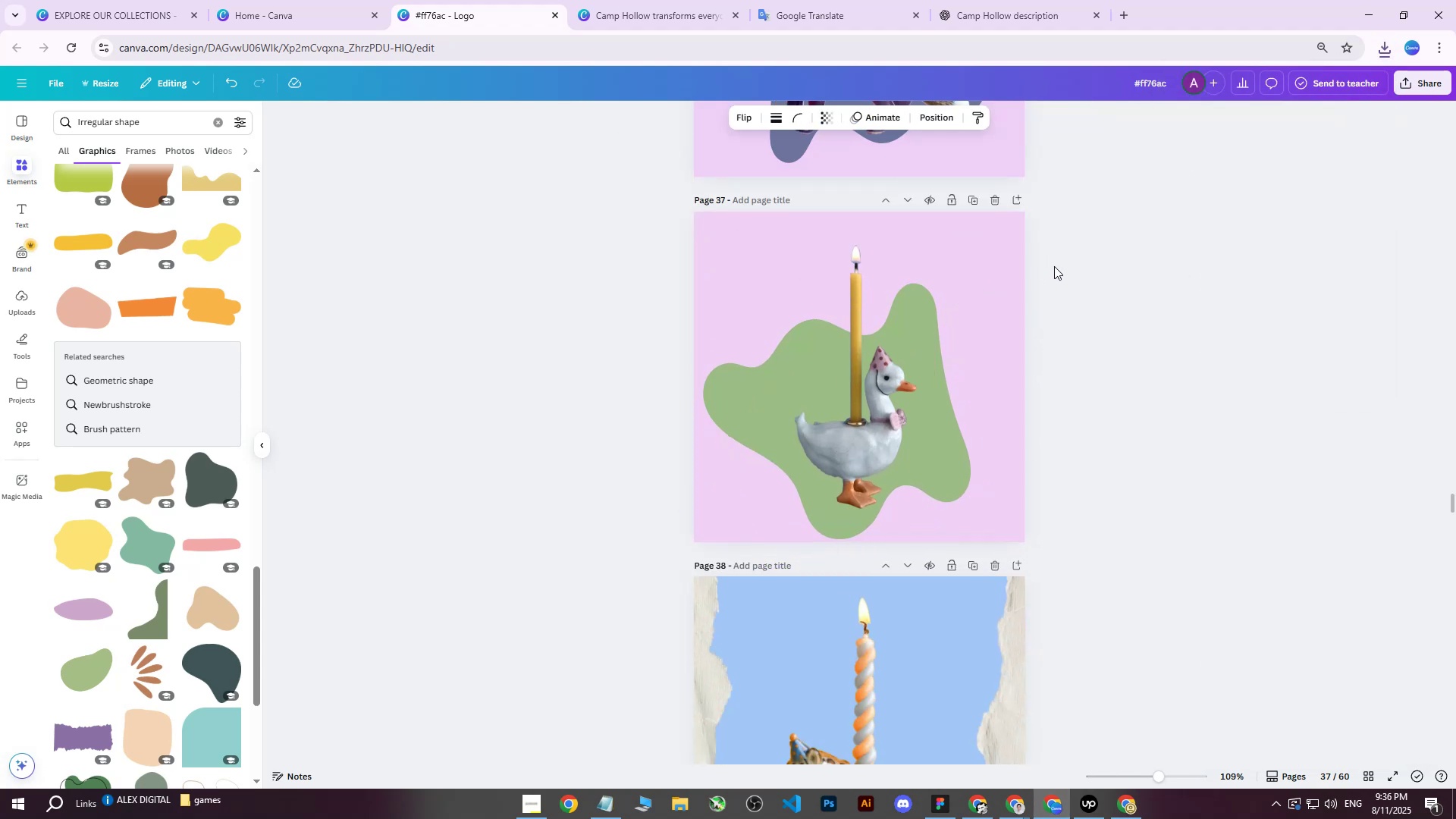 
hold_key(key=ArrowUp, duration=0.75)
 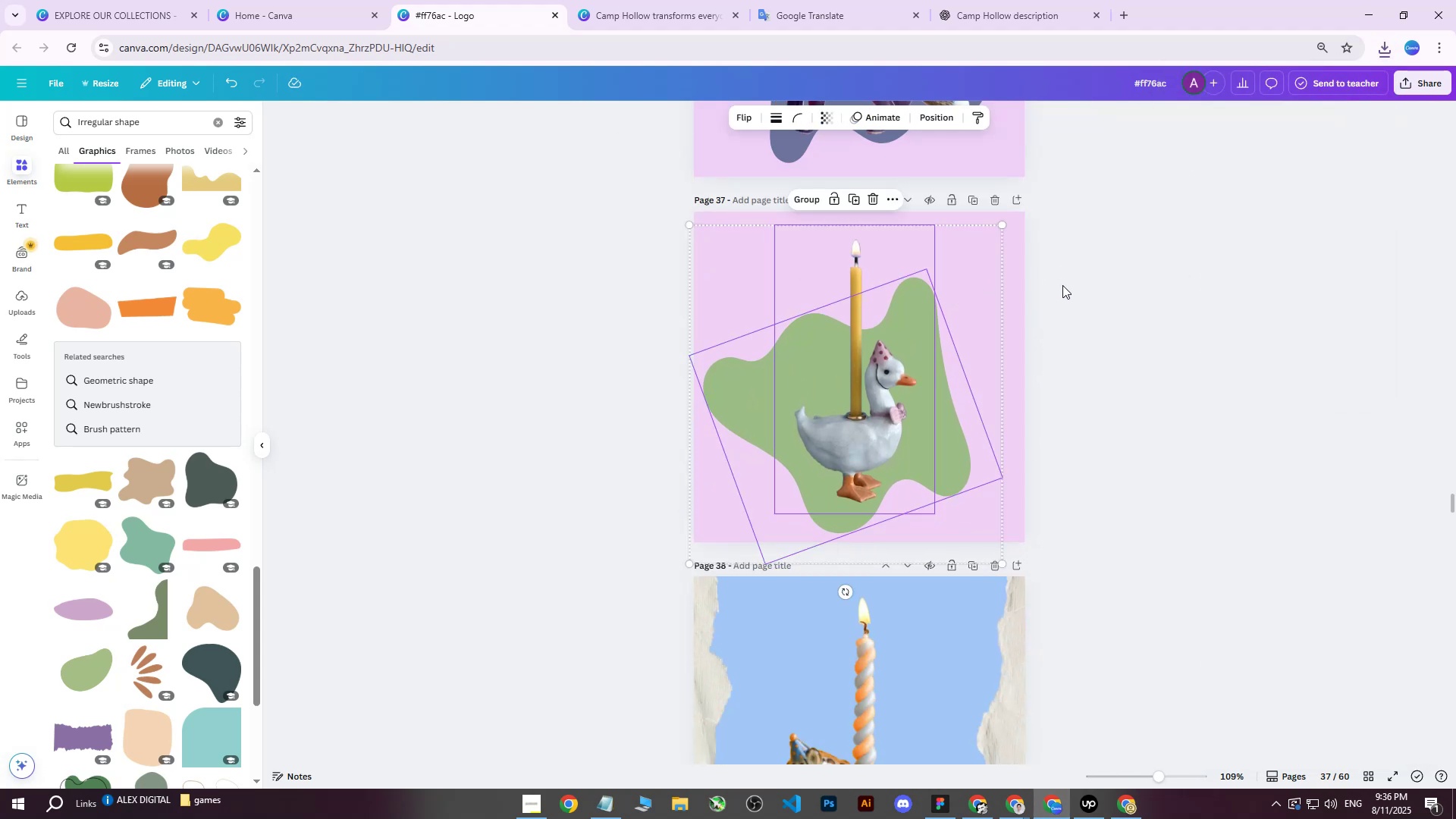 
key(ArrowUp)
 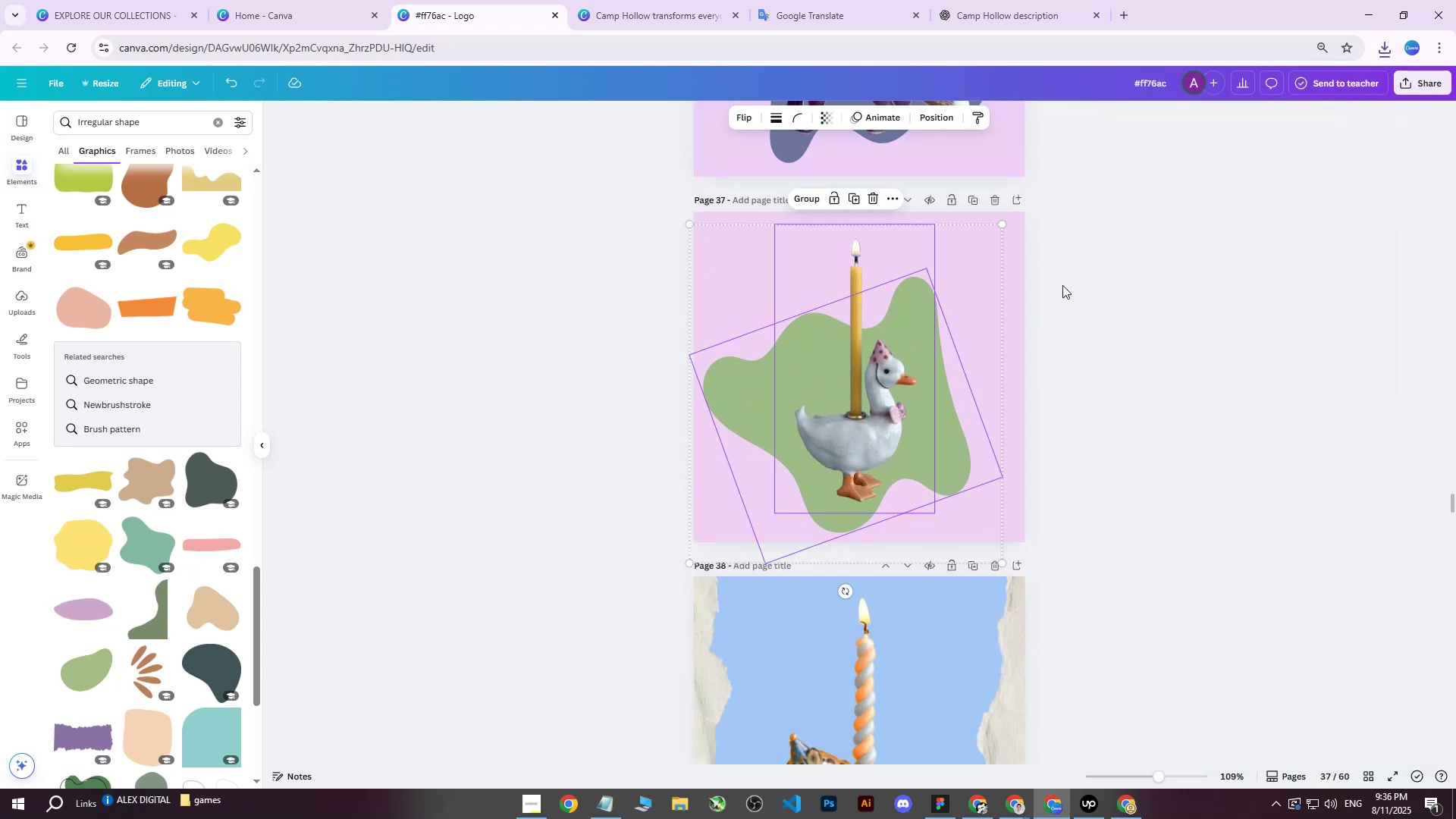 
left_click([1062, 285])
 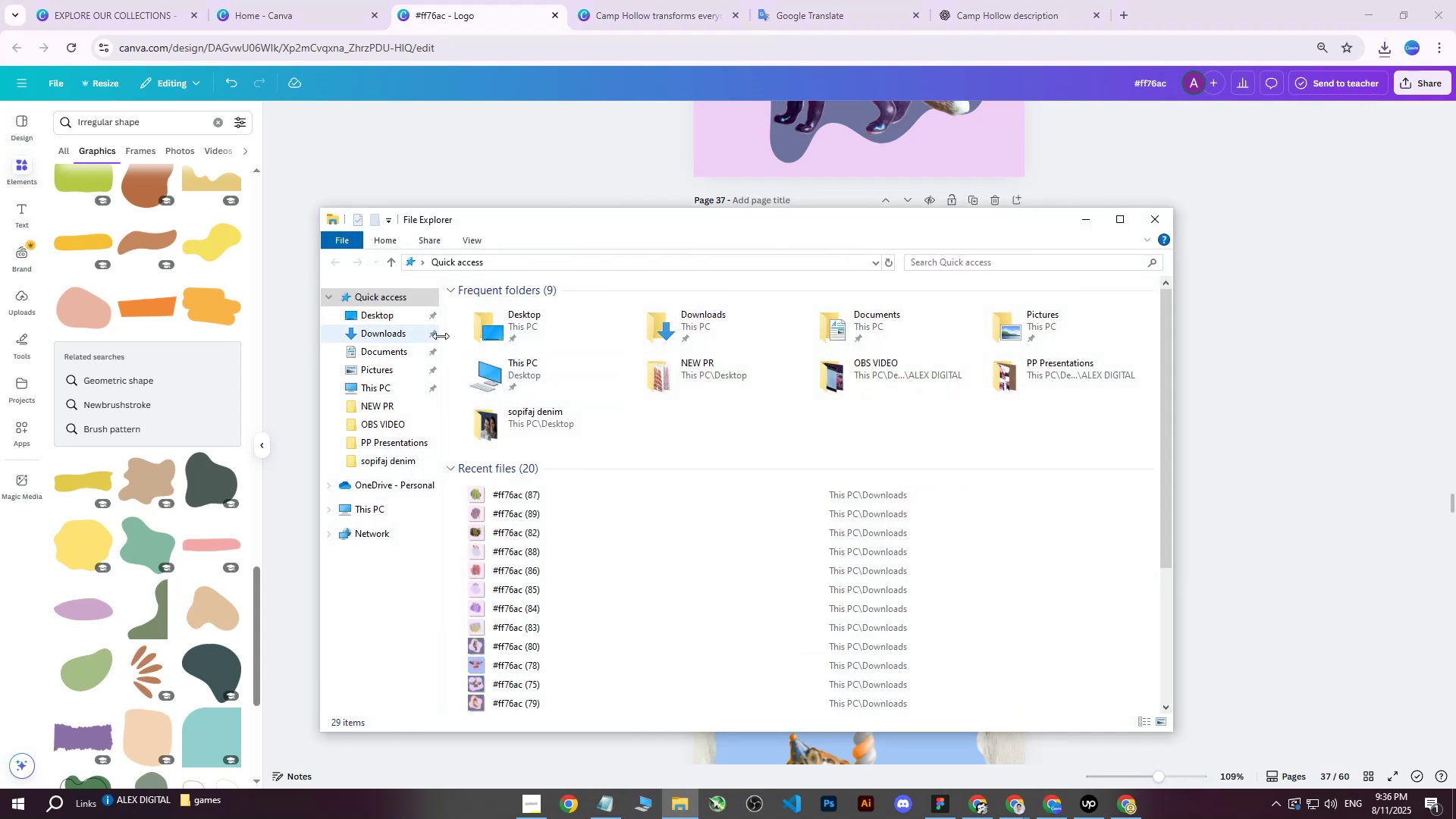 
double_click([397, 343])
 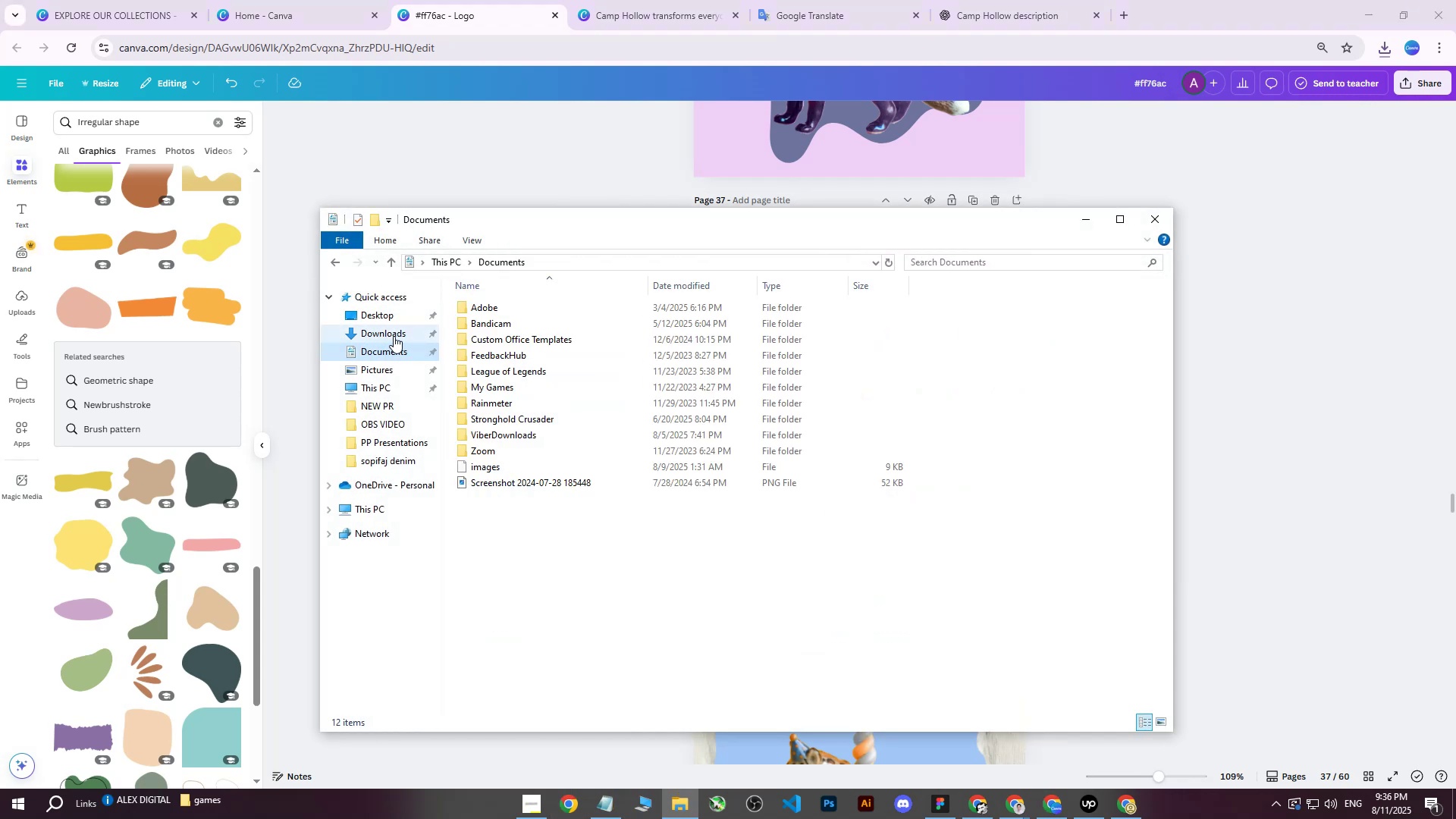 
triple_click([394, 336])
 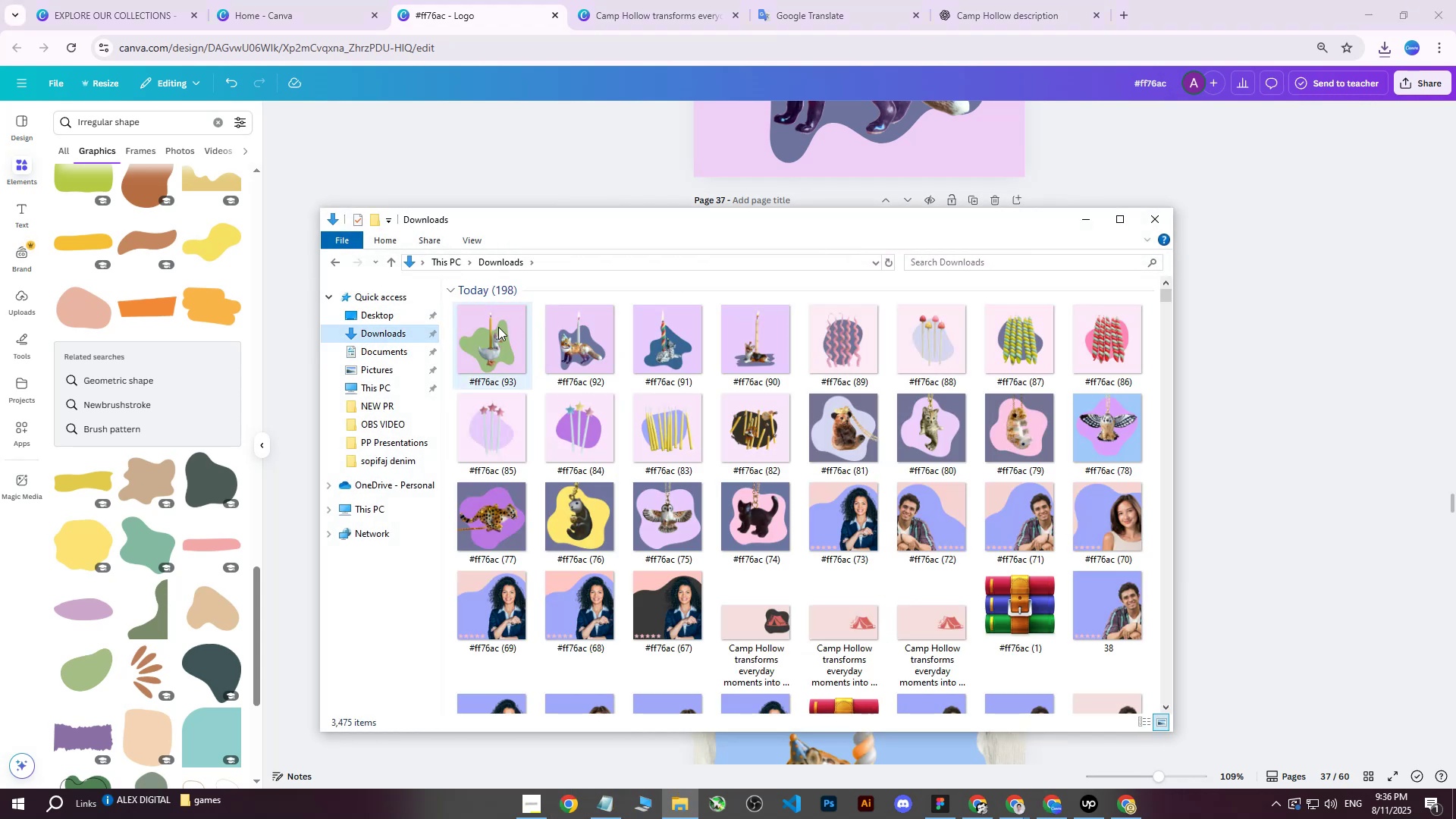 
left_click([496, 328])
 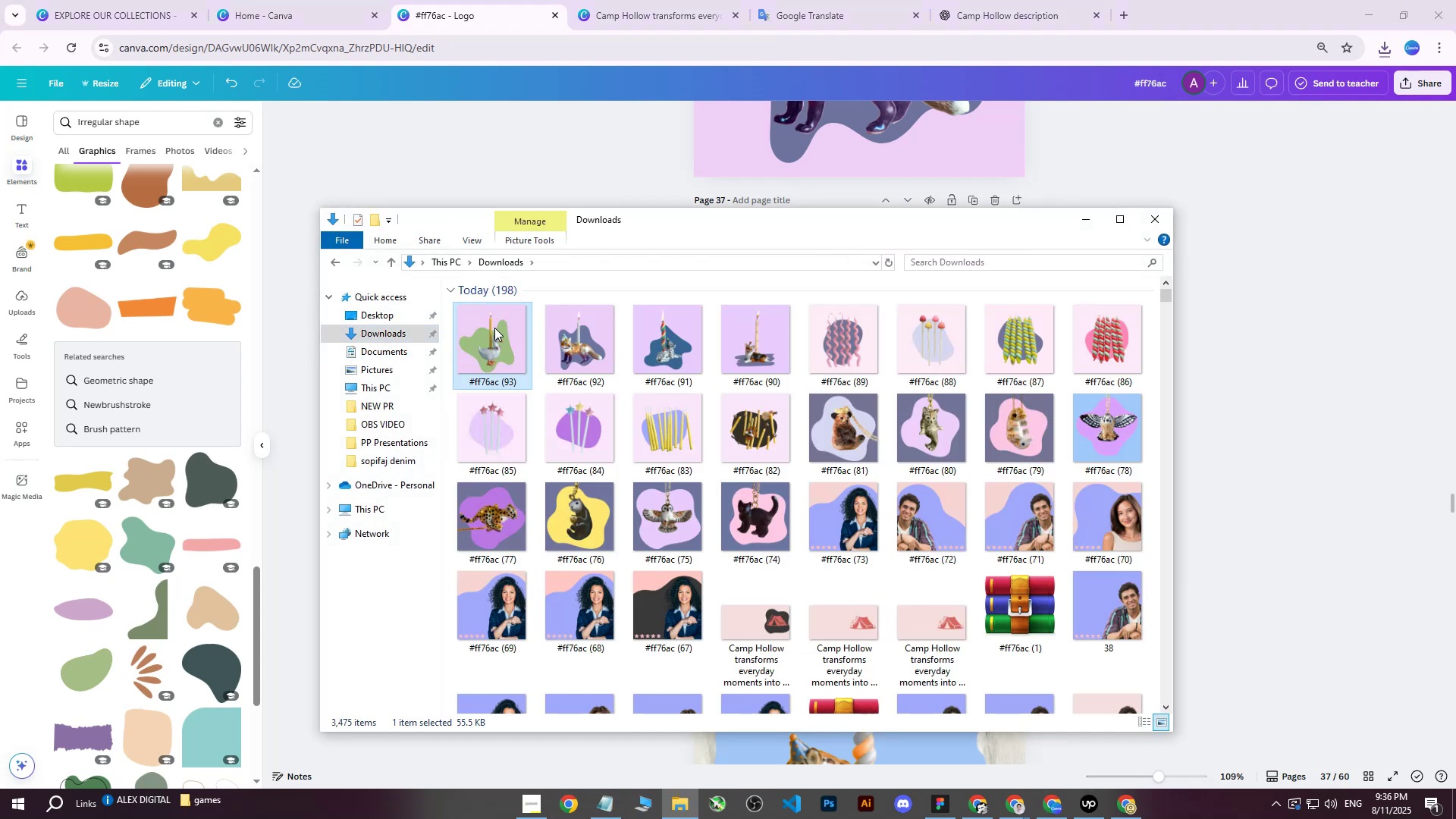 
key(Delete)
 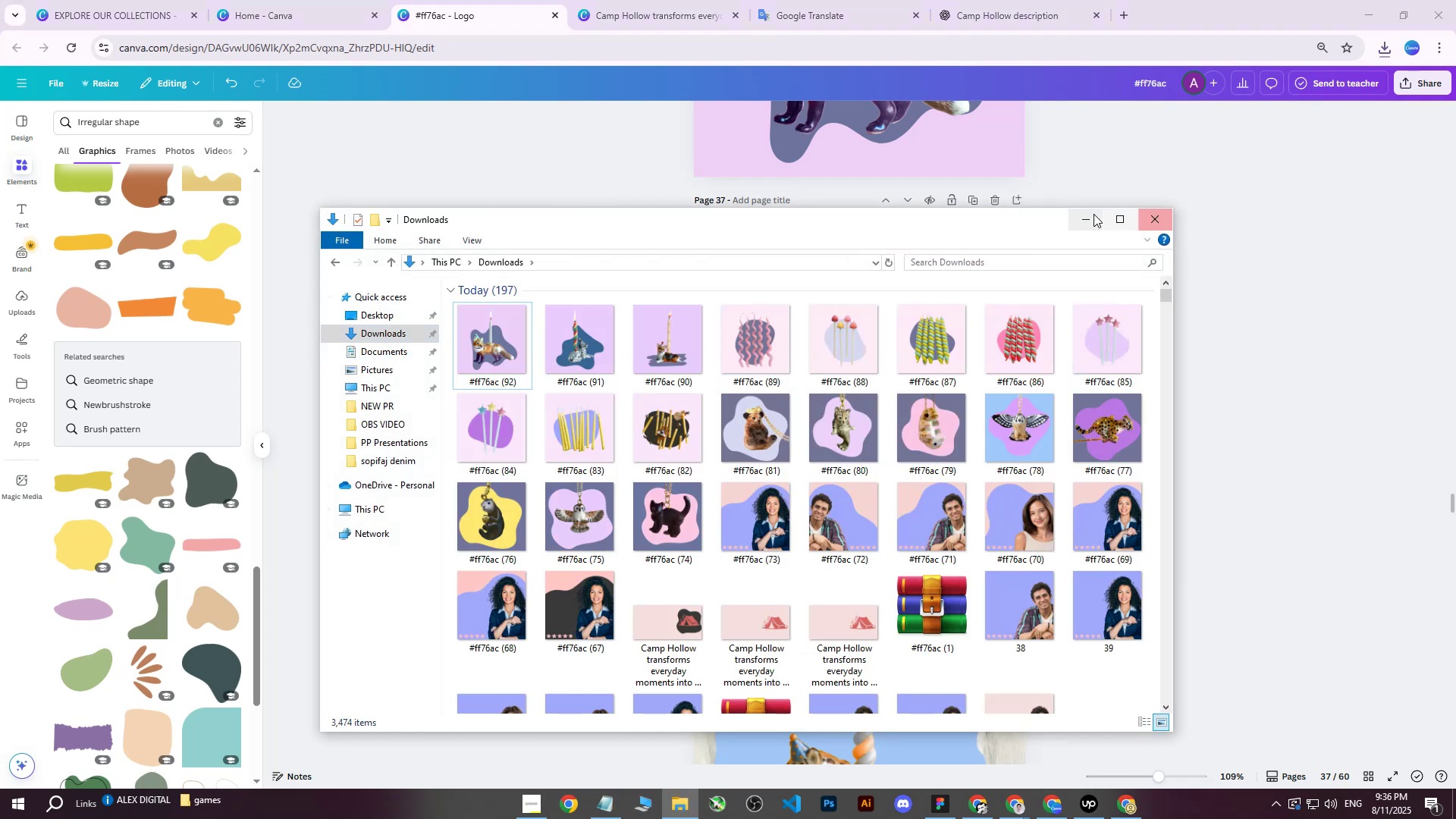 
left_click([1091, 217])
 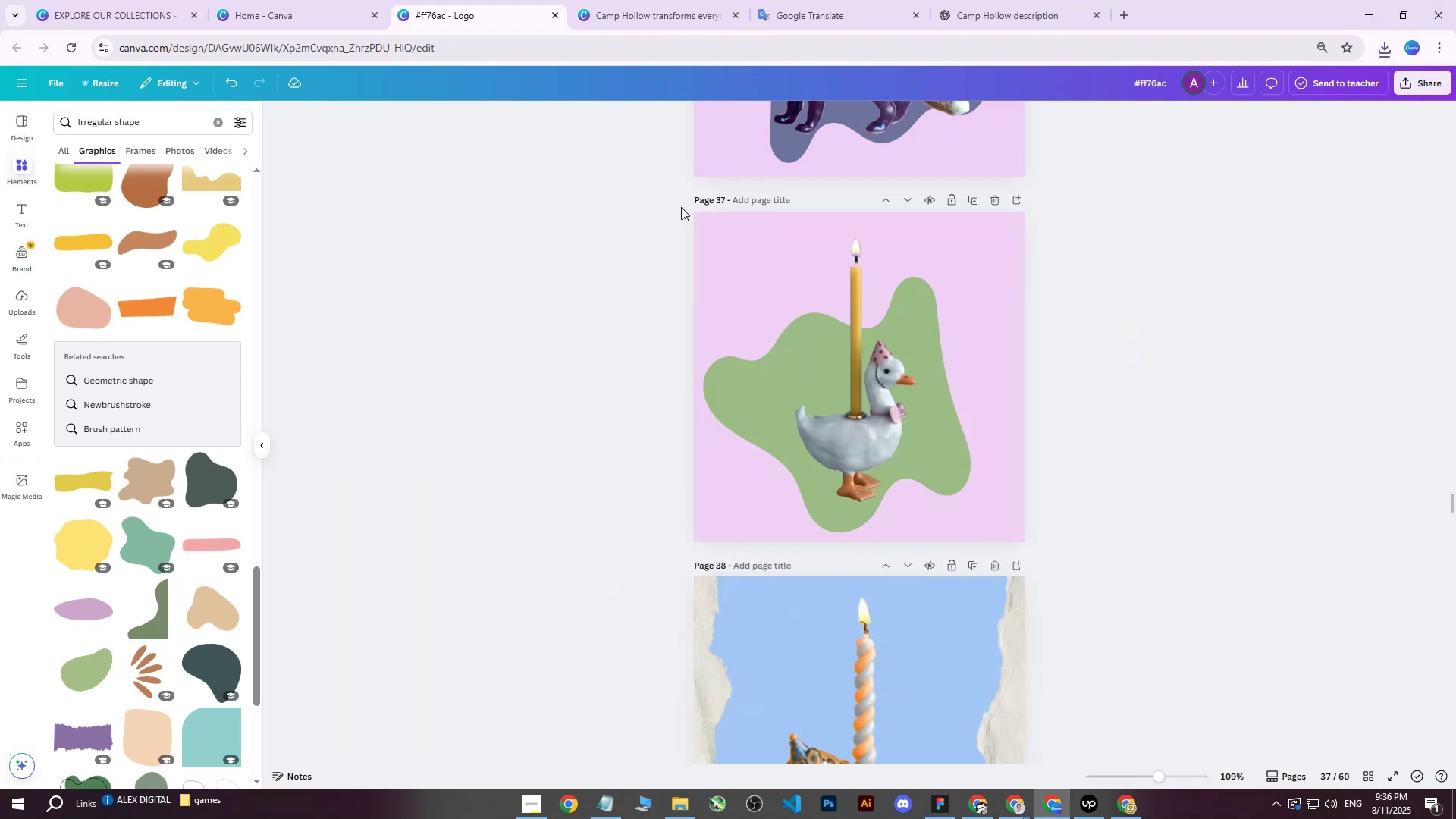 
left_click([748, 235])
 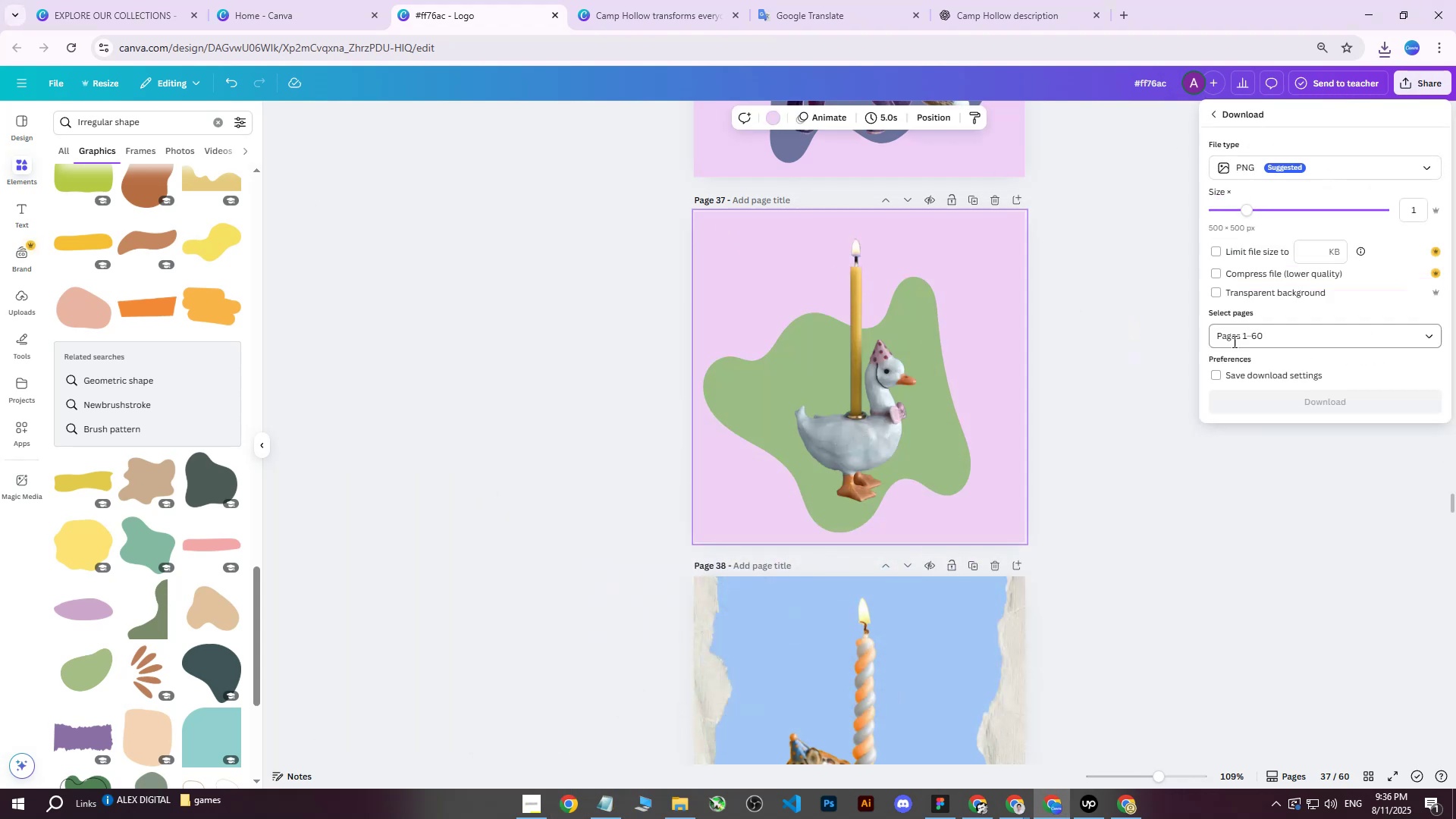 
double_click([1254, 340])
 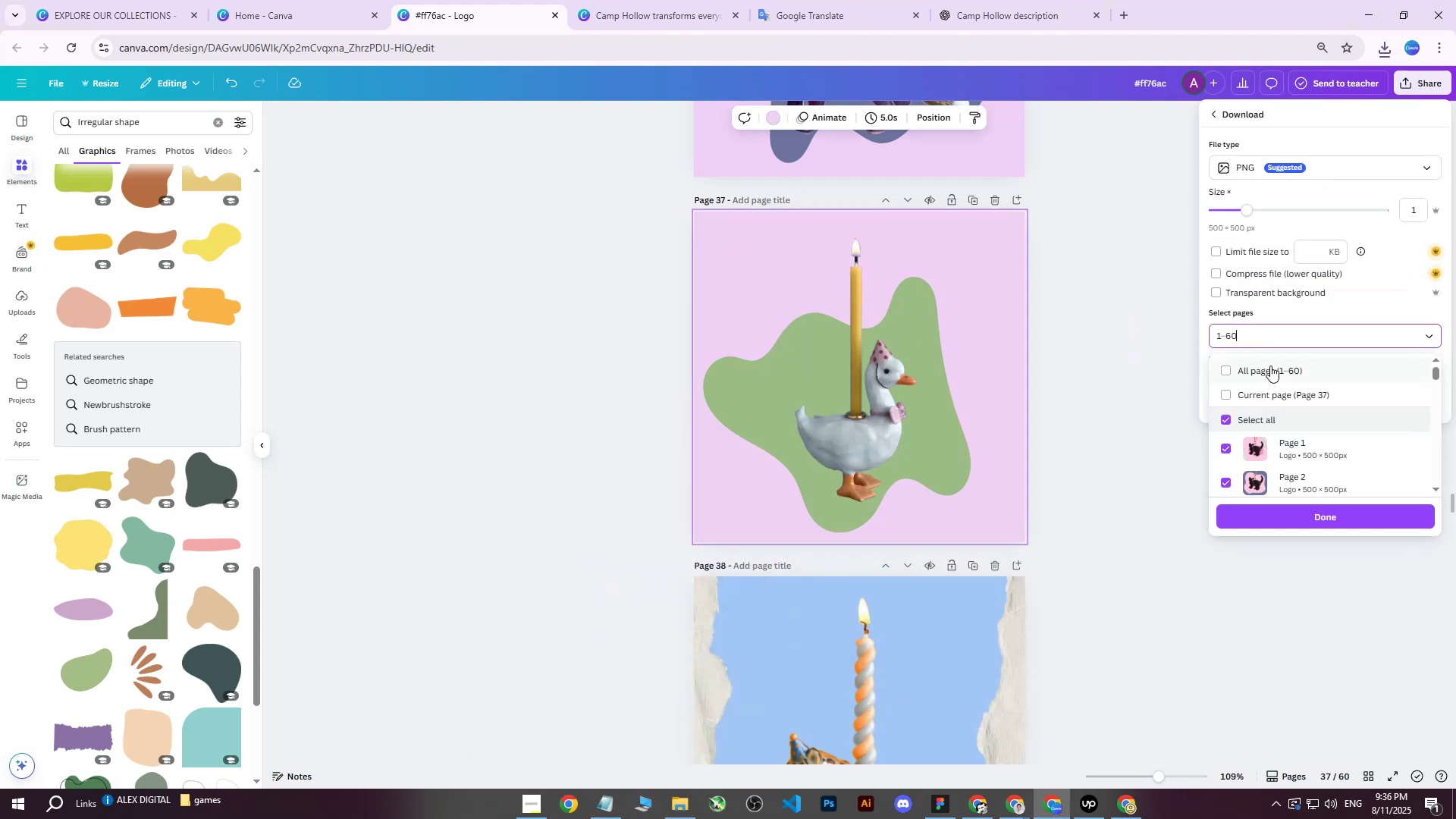 
triple_click([1270, 366])
 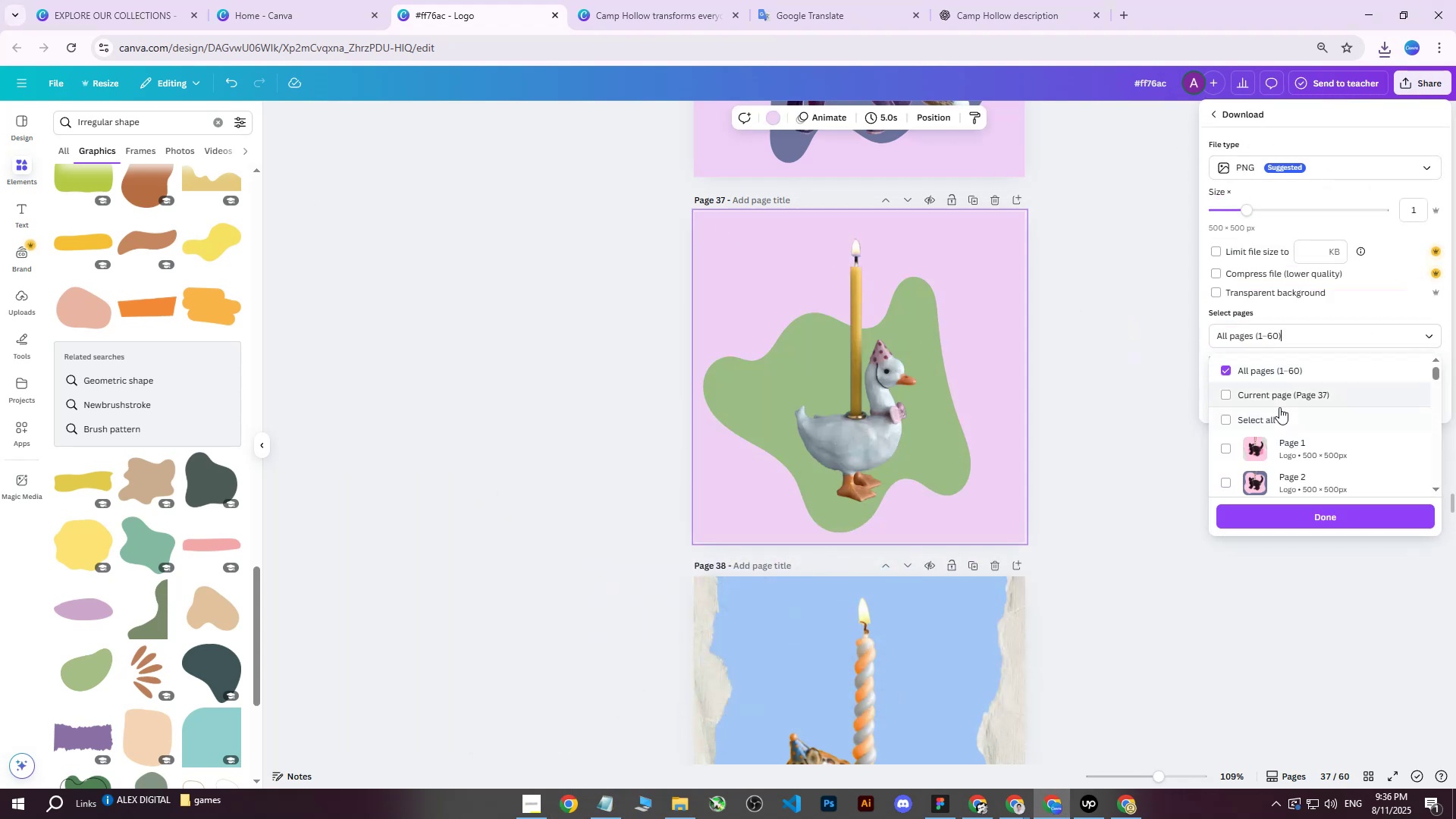 
triple_click([1279, 407])
 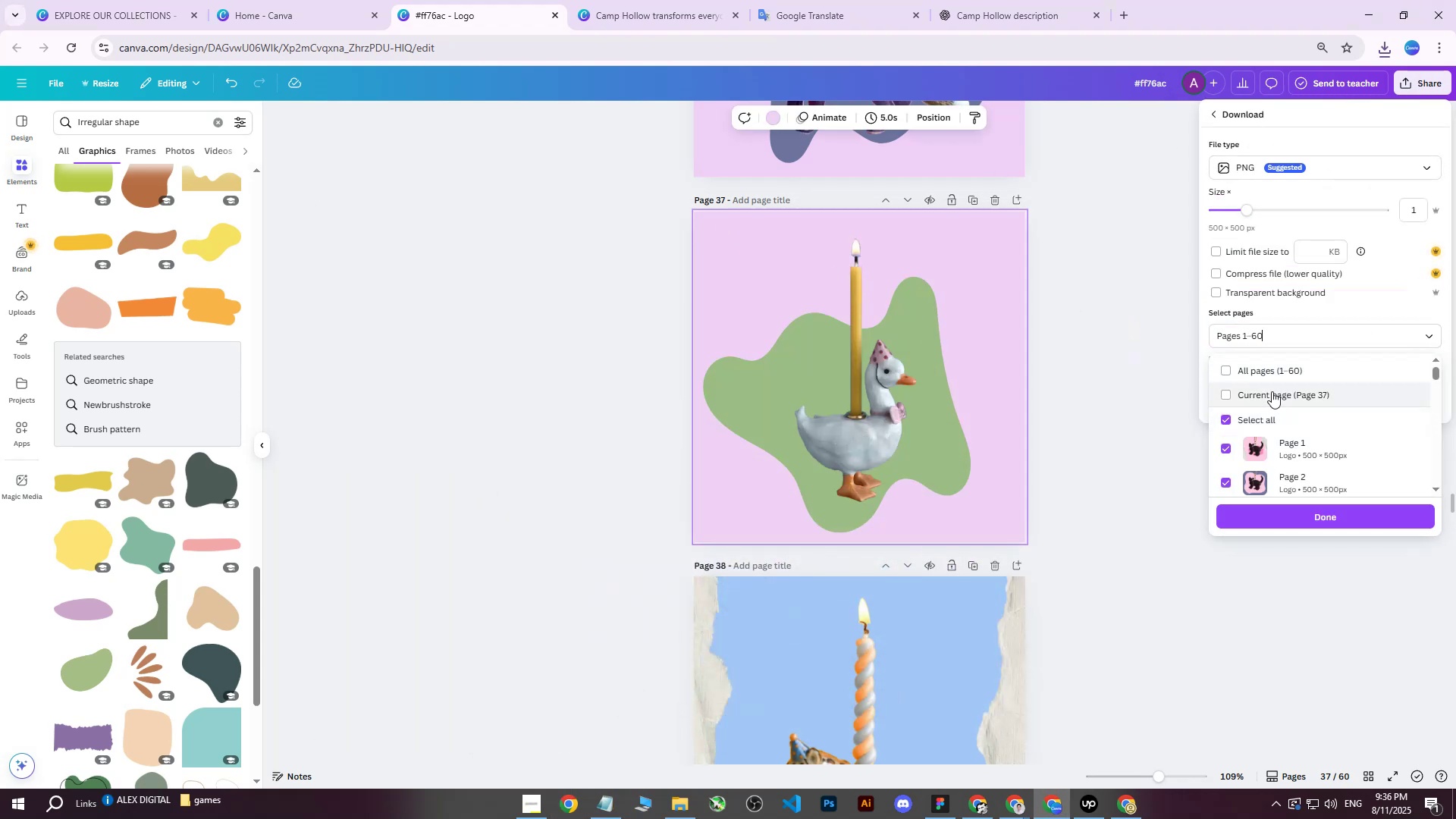 
triple_click([1272, 391])
 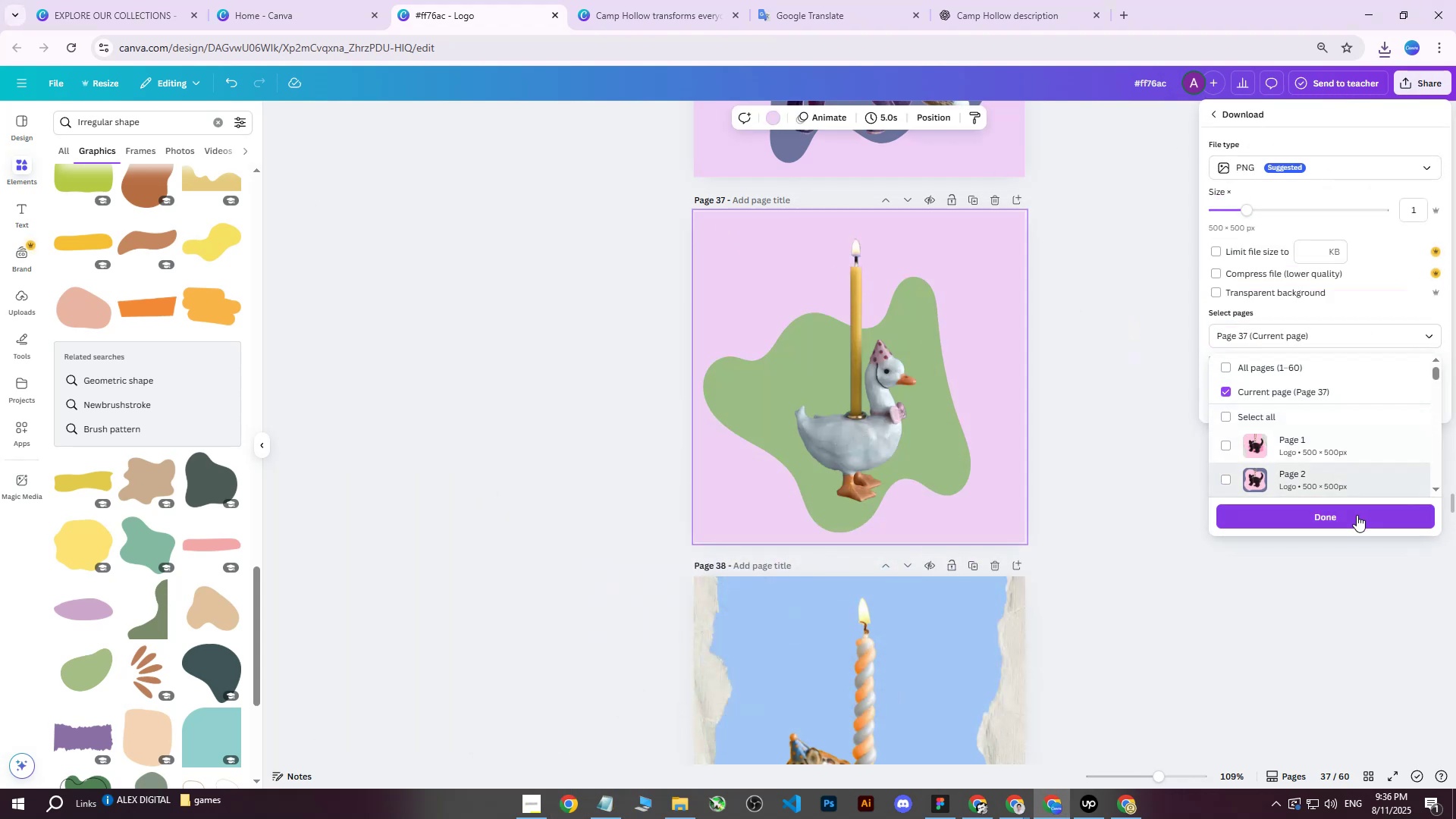 
left_click([1340, 518])
 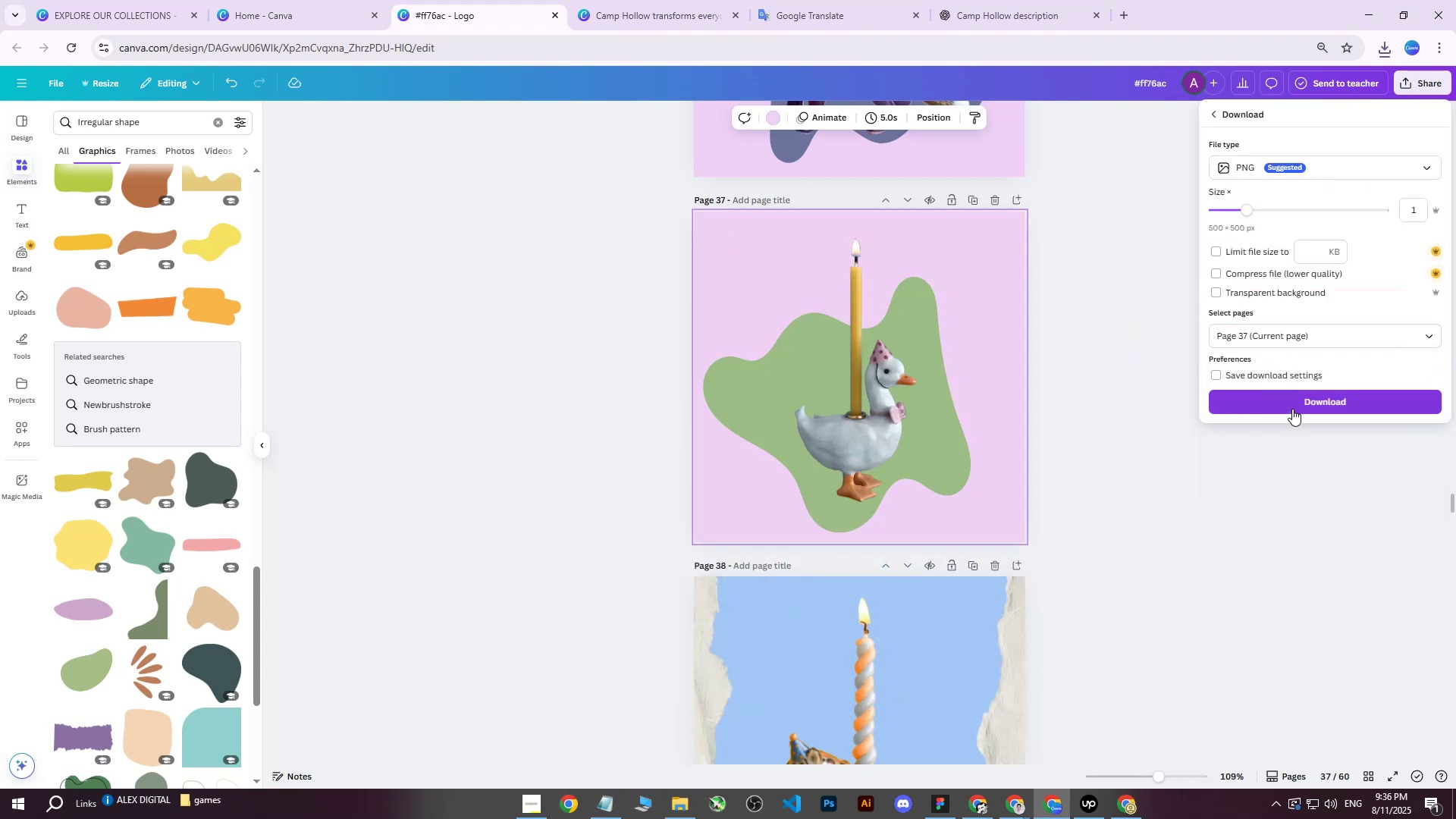 
left_click([1292, 406])
 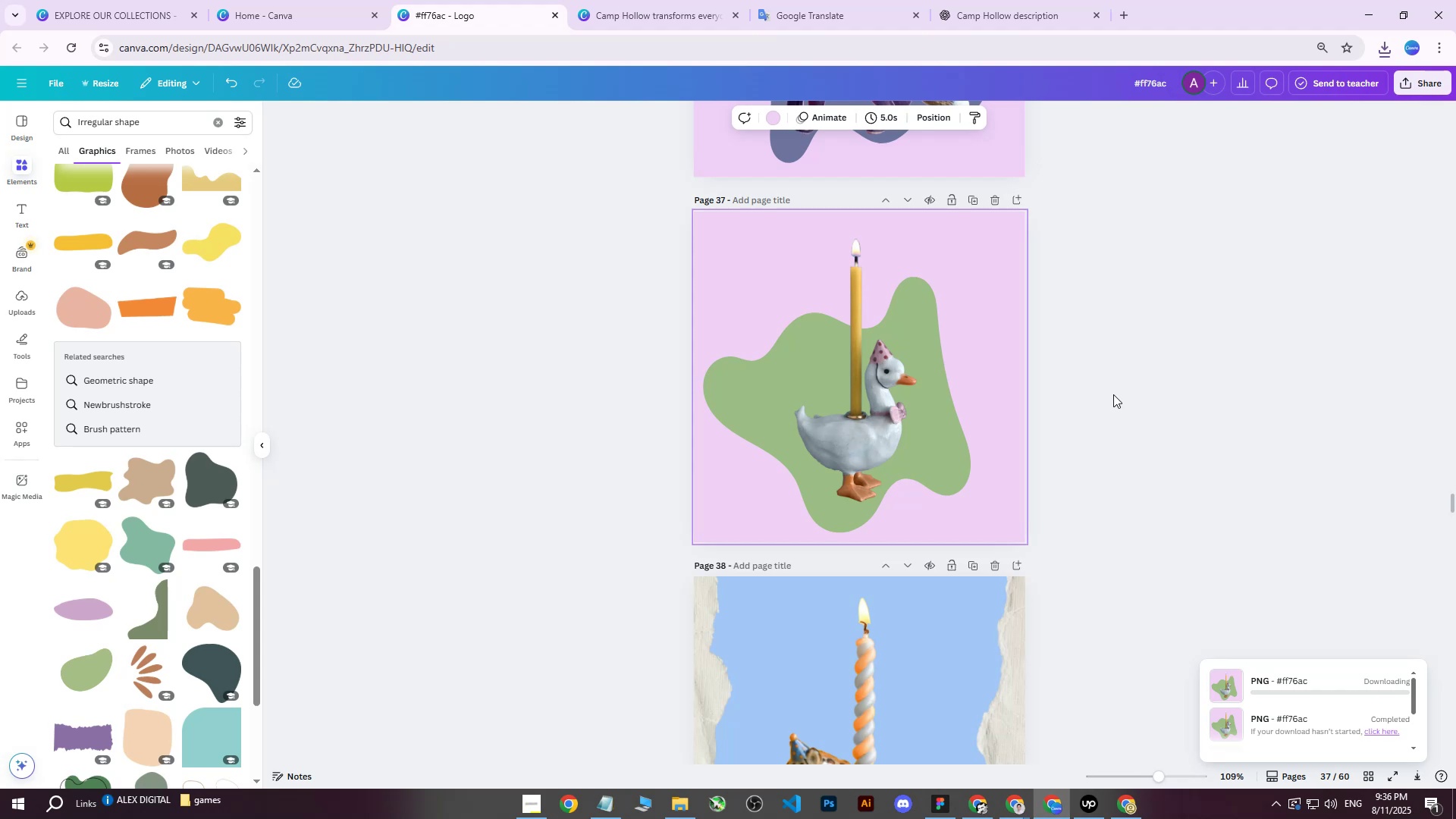 
scroll: coordinate [1113, 394], scroll_direction: down, amount: 3.0
 